 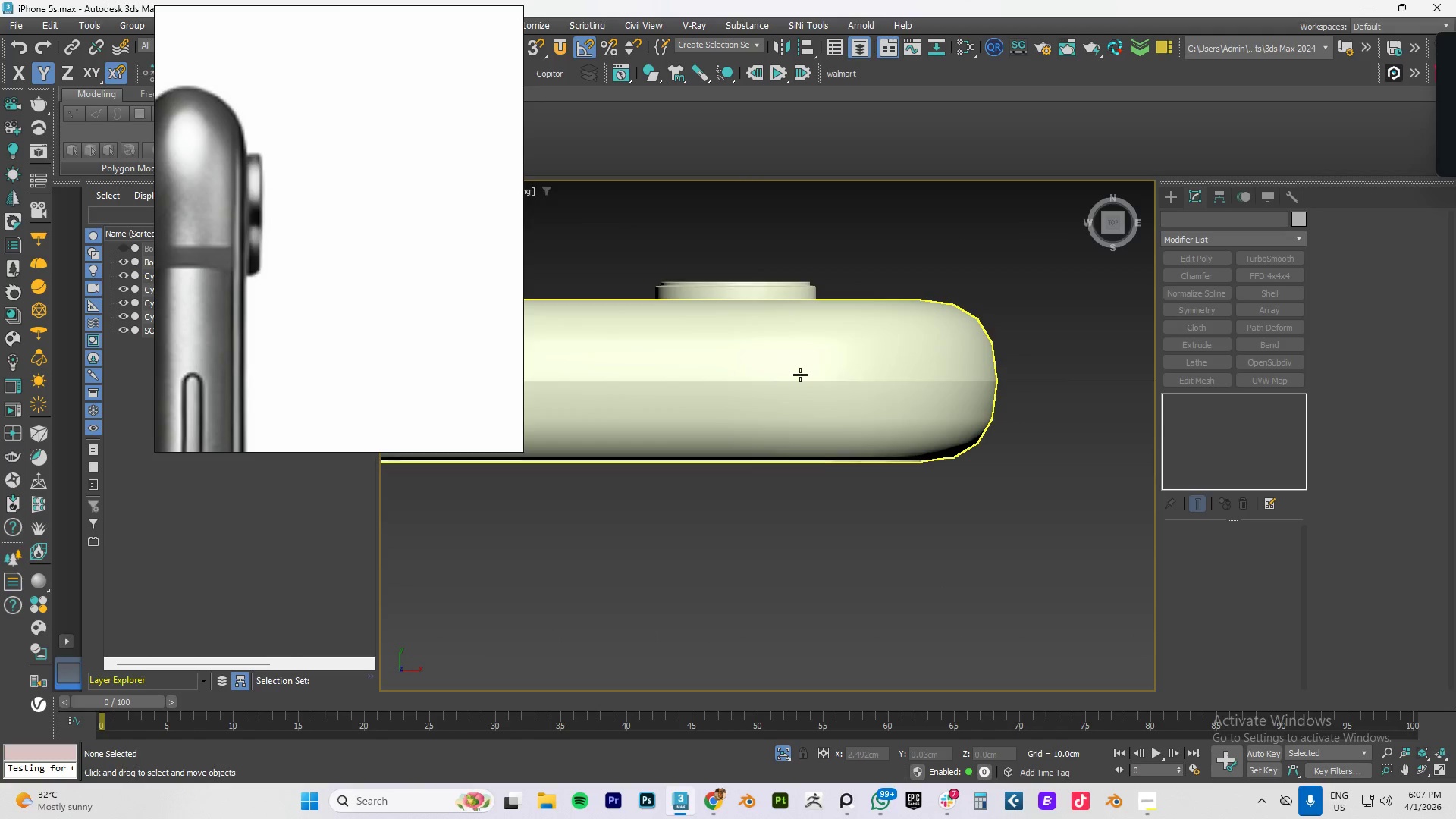 
key(F4)
 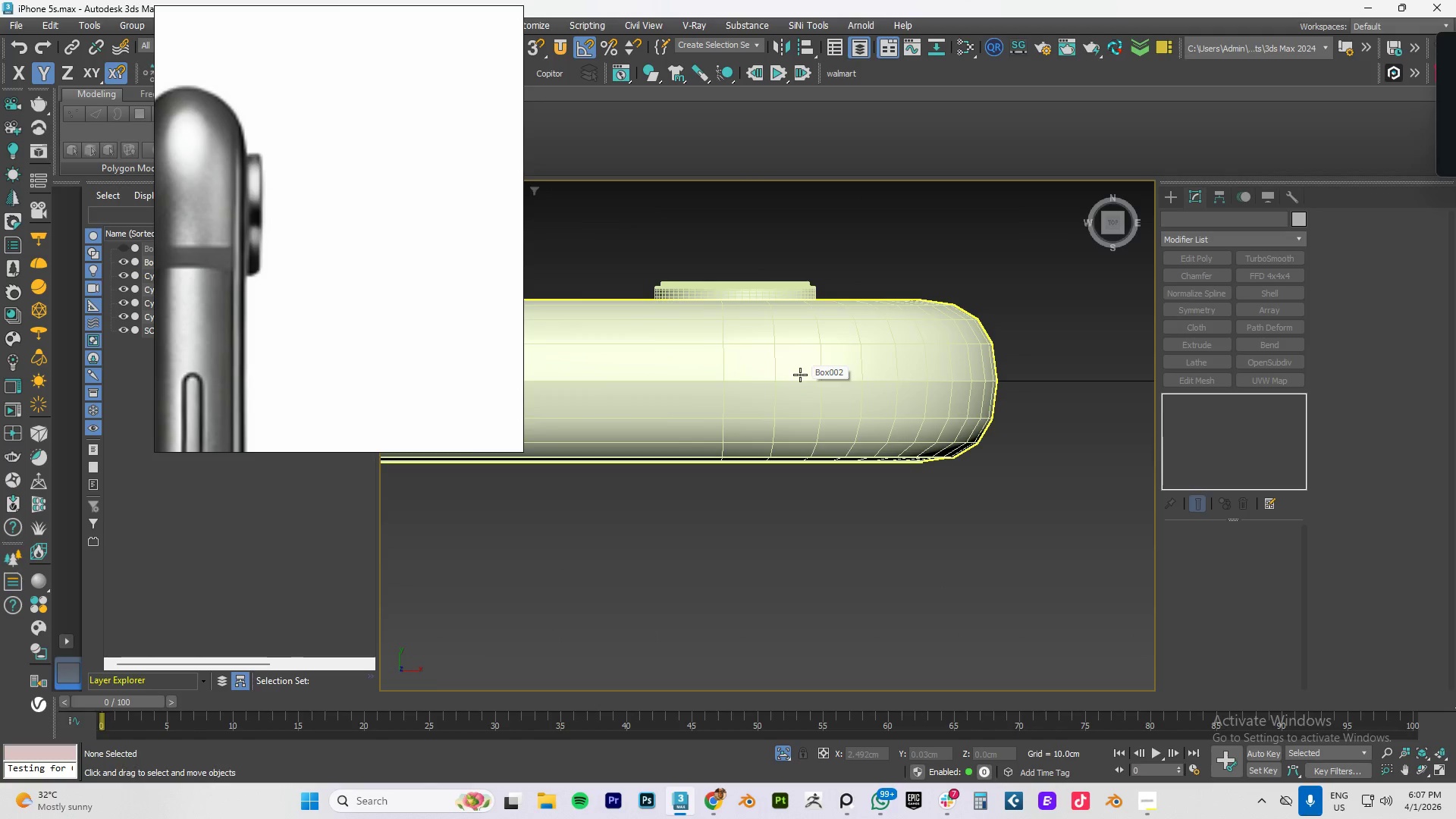 
scroll: coordinate [800, 375], scroll_direction: up, amount: 1.0
 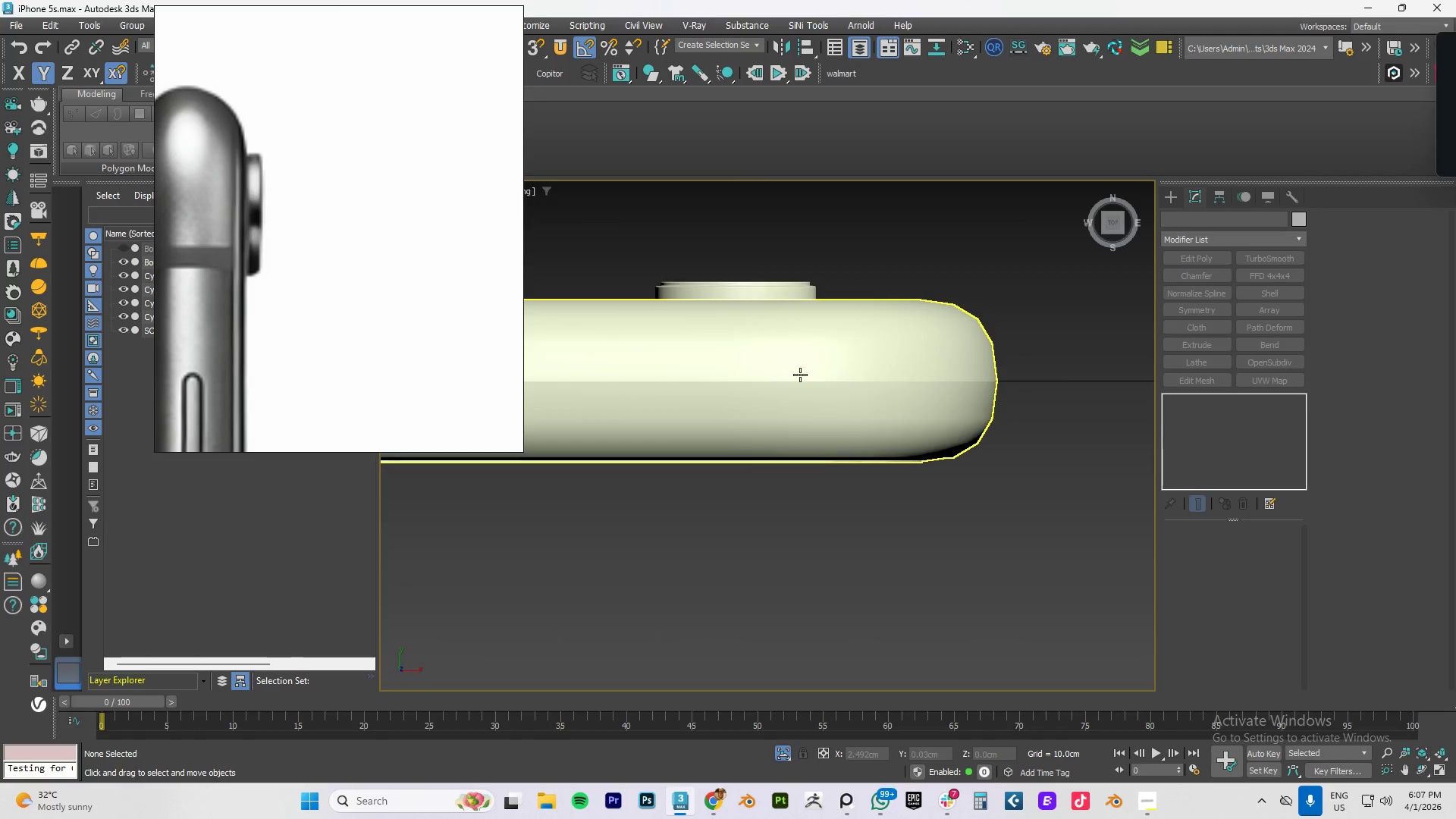 
key(F3)
 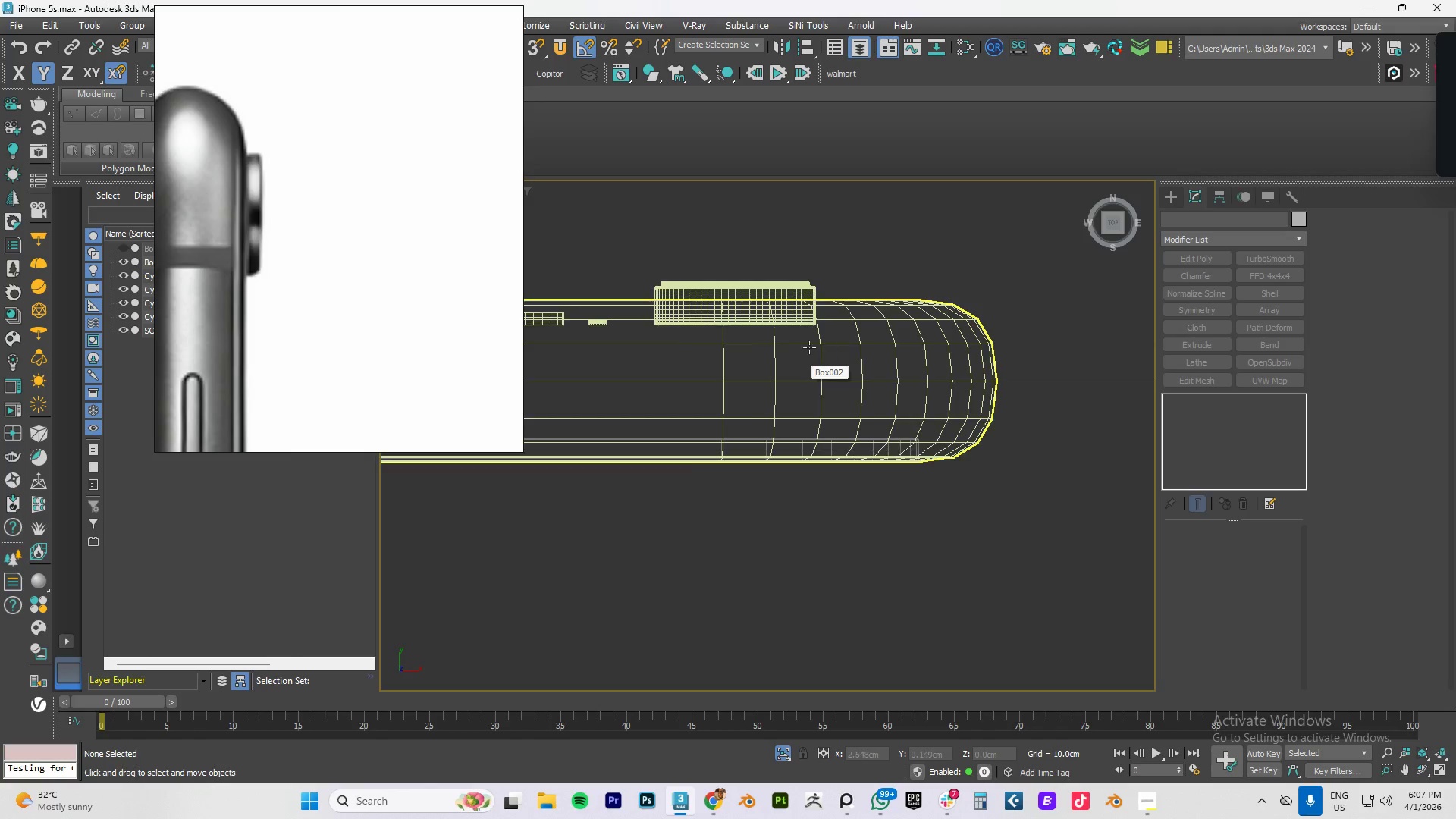 
scroll: coordinate [801, 347], scroll_direction: up, amount: 2.0
 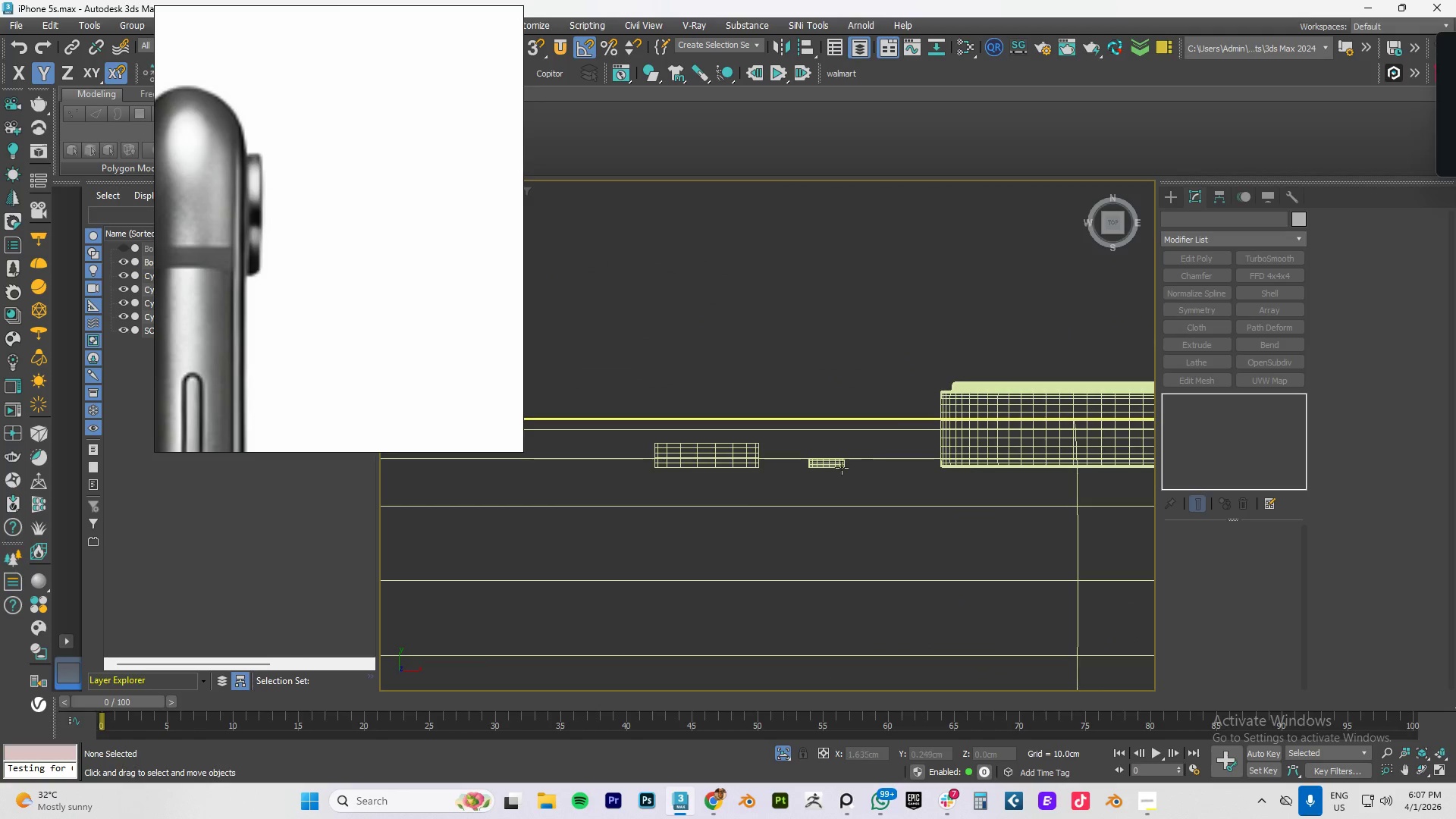 
left_click([822, 466])
 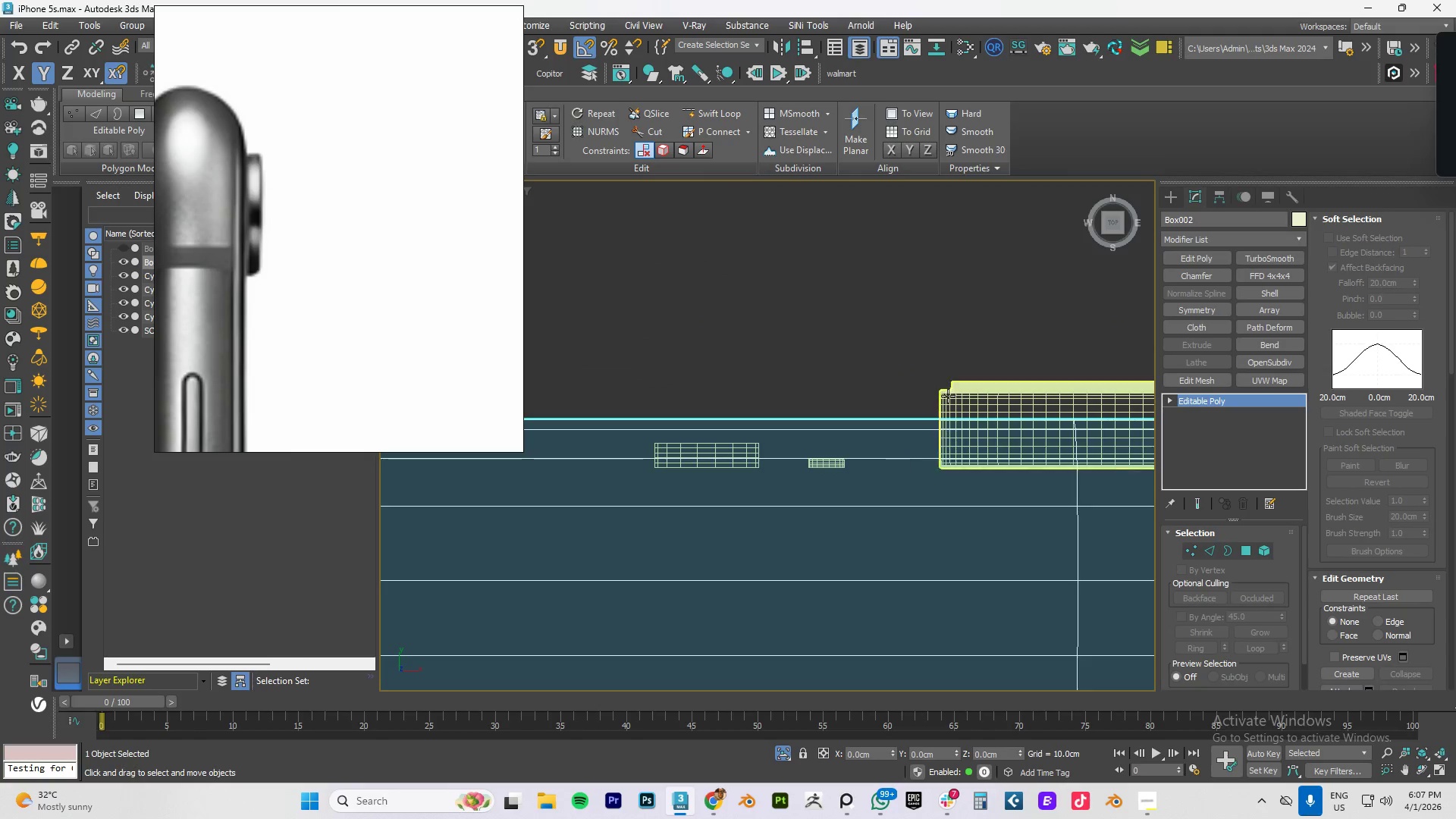 
left_click([865, 327])
 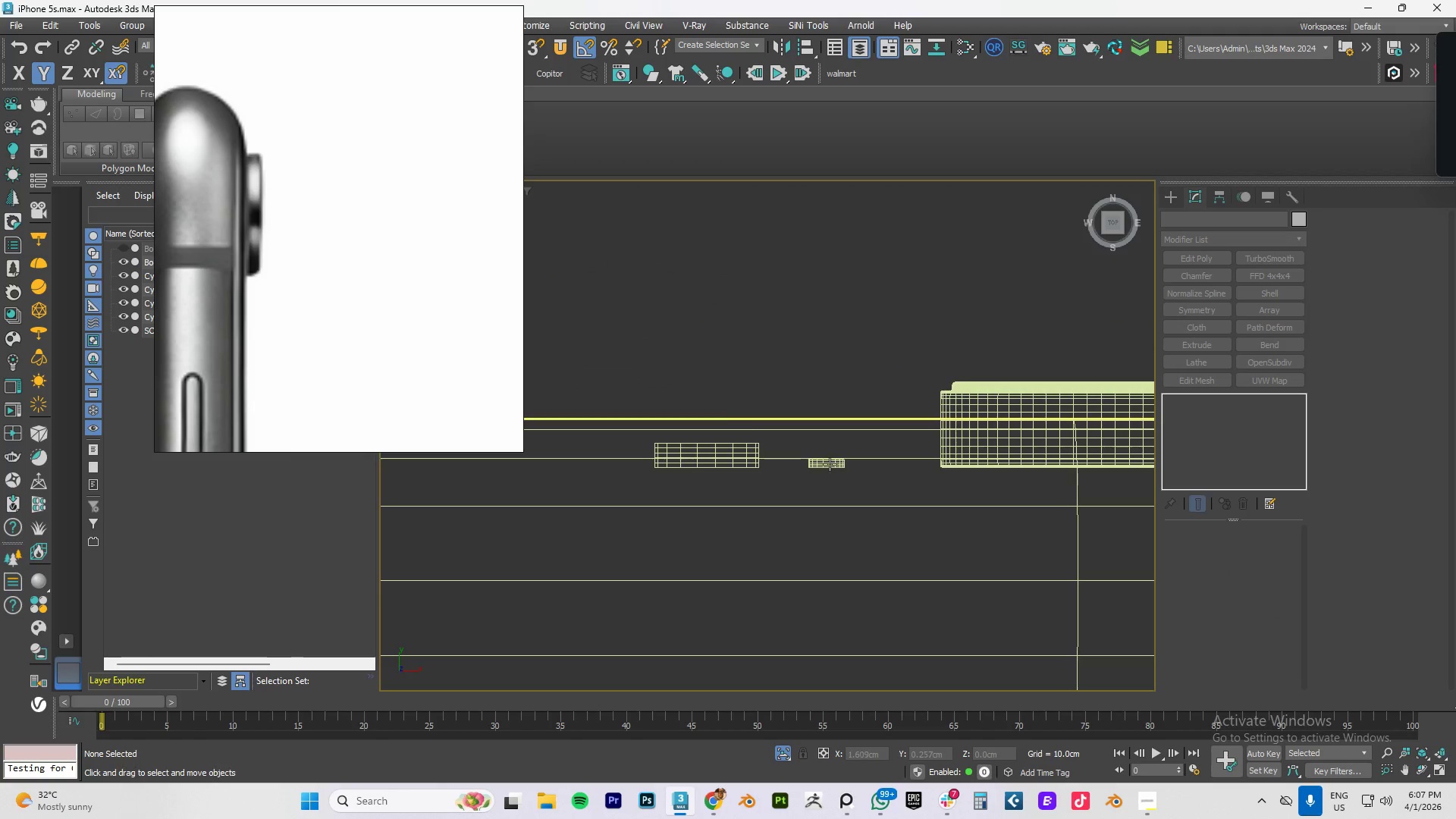 
left_click([830, 466])
 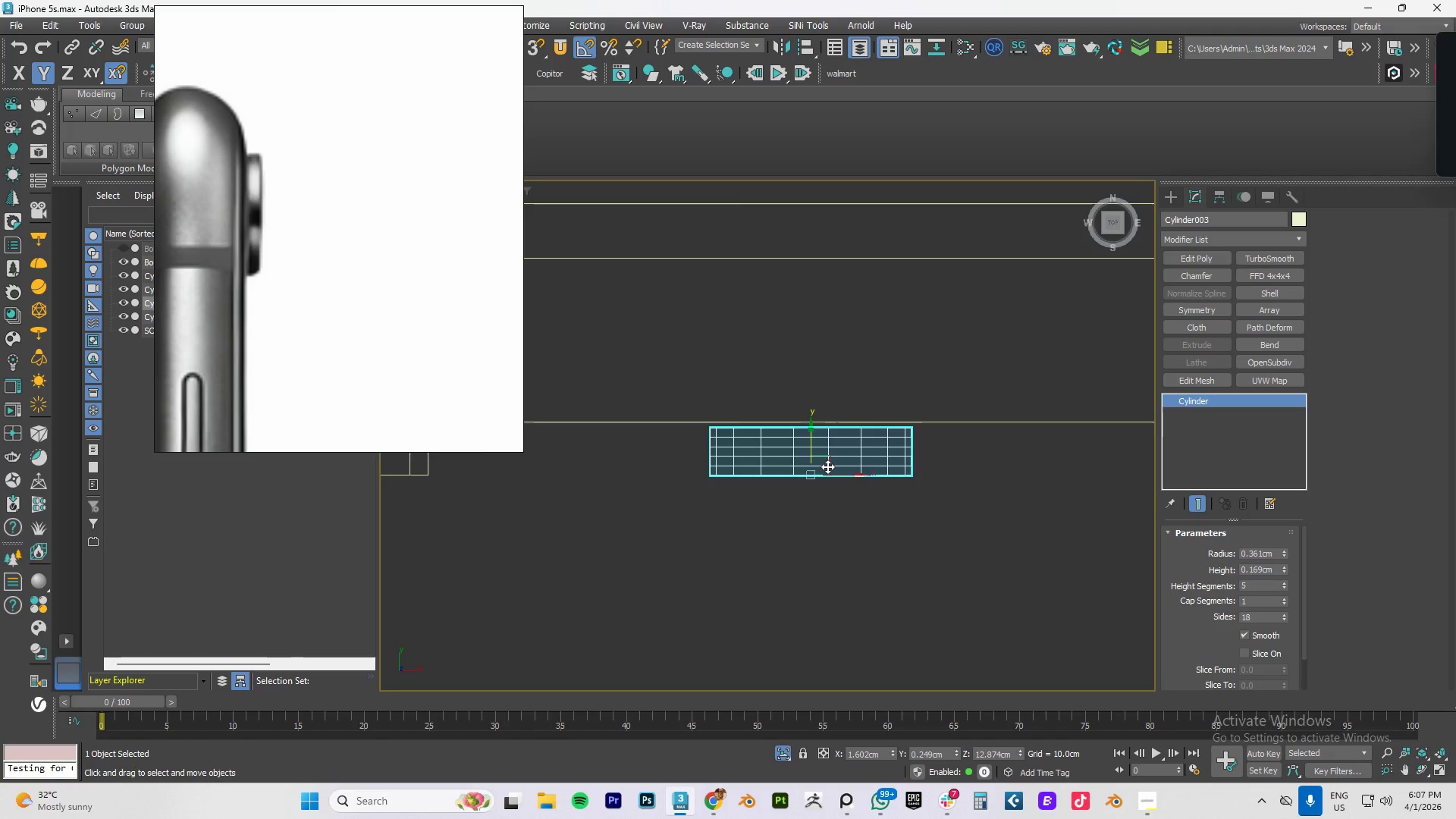 
scroll: coordinate [830, 466], scroll_direction: up, amount: 5.0
 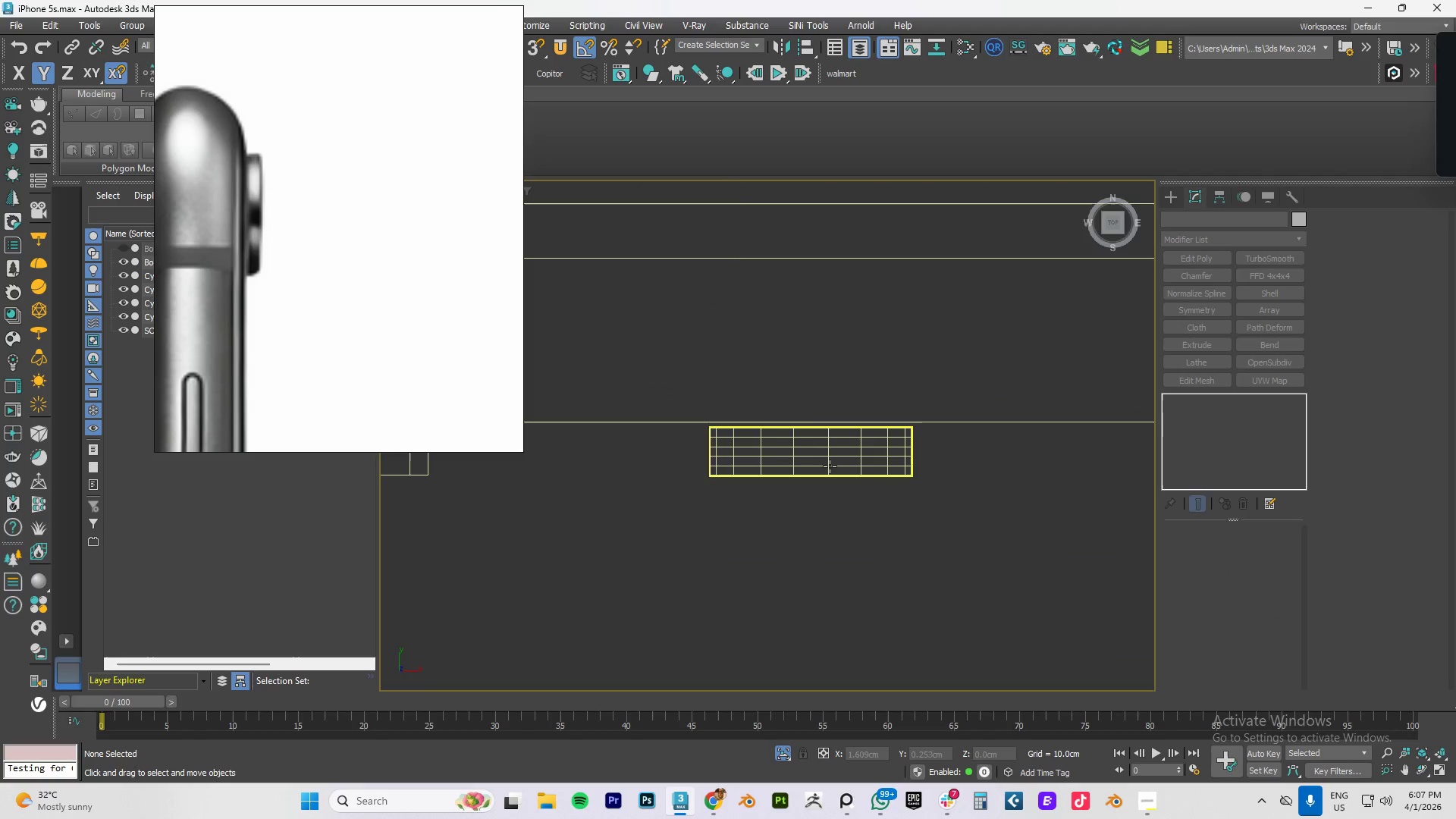 
scroll: coordinate [827, 466], scroll_direction: down, amount: 3.0
 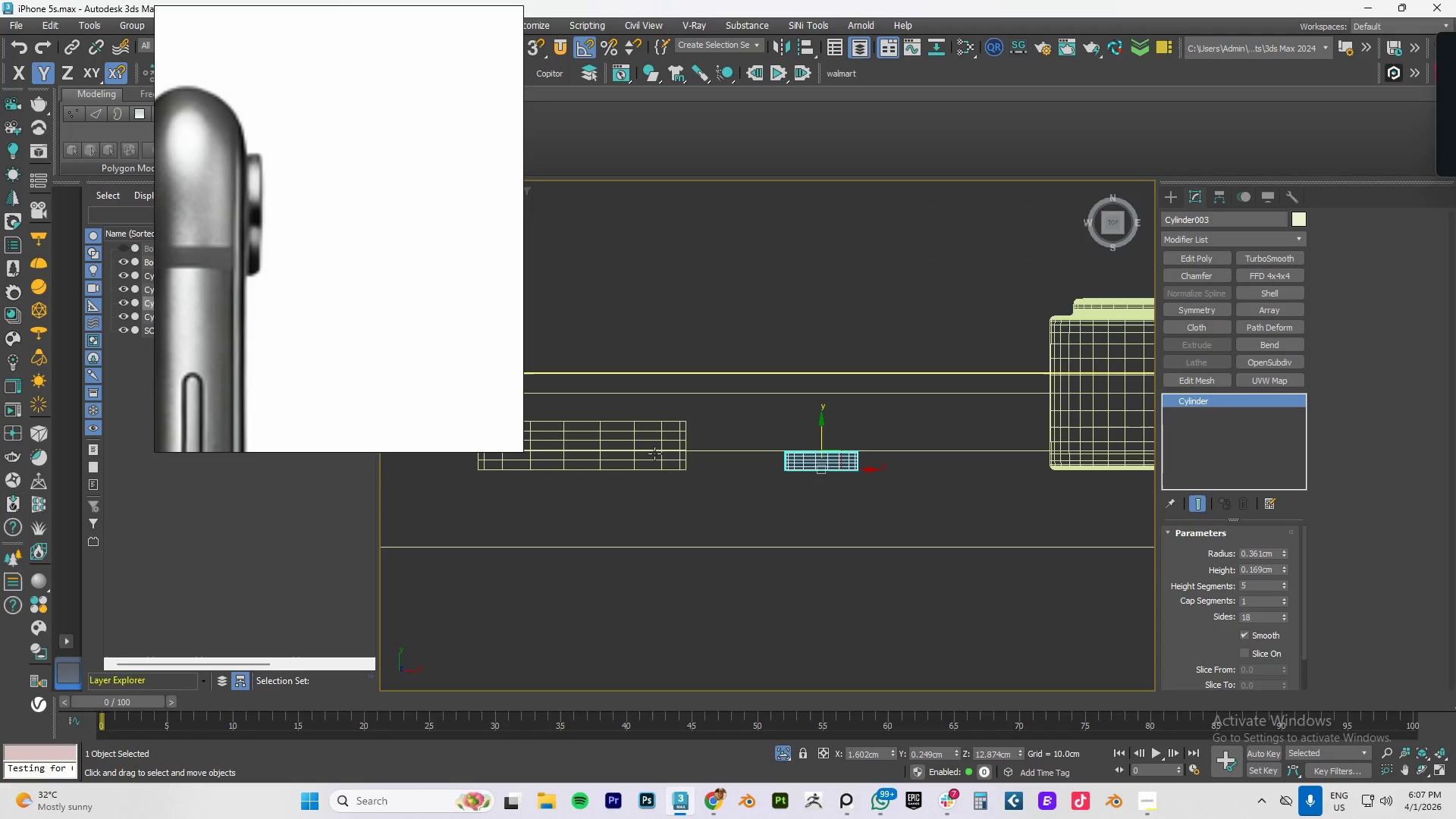 
hold_key(key=ControlLeft, duration=0.33)
 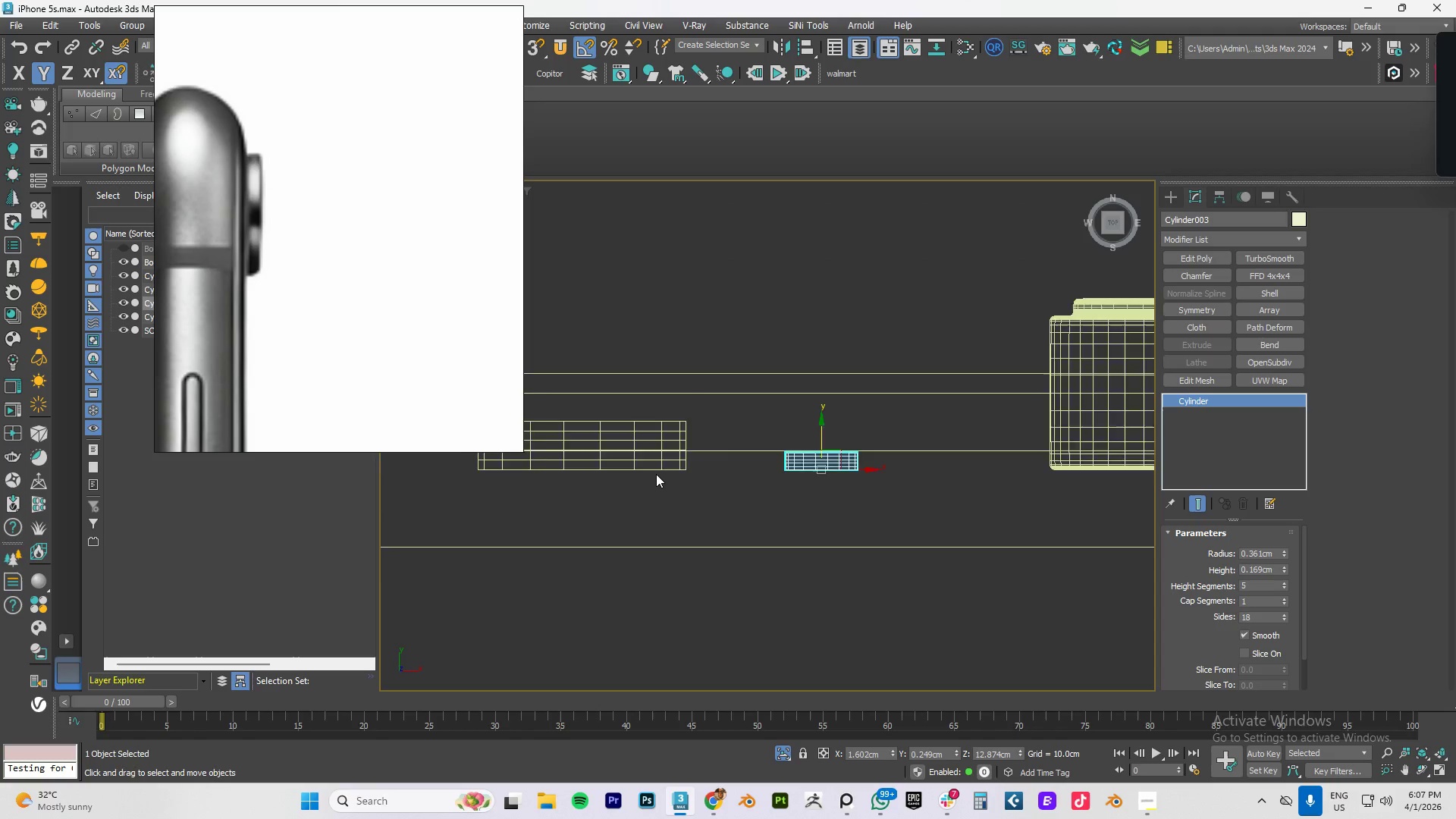 
hold_key(key=ControlLeft, duration=0.92)
 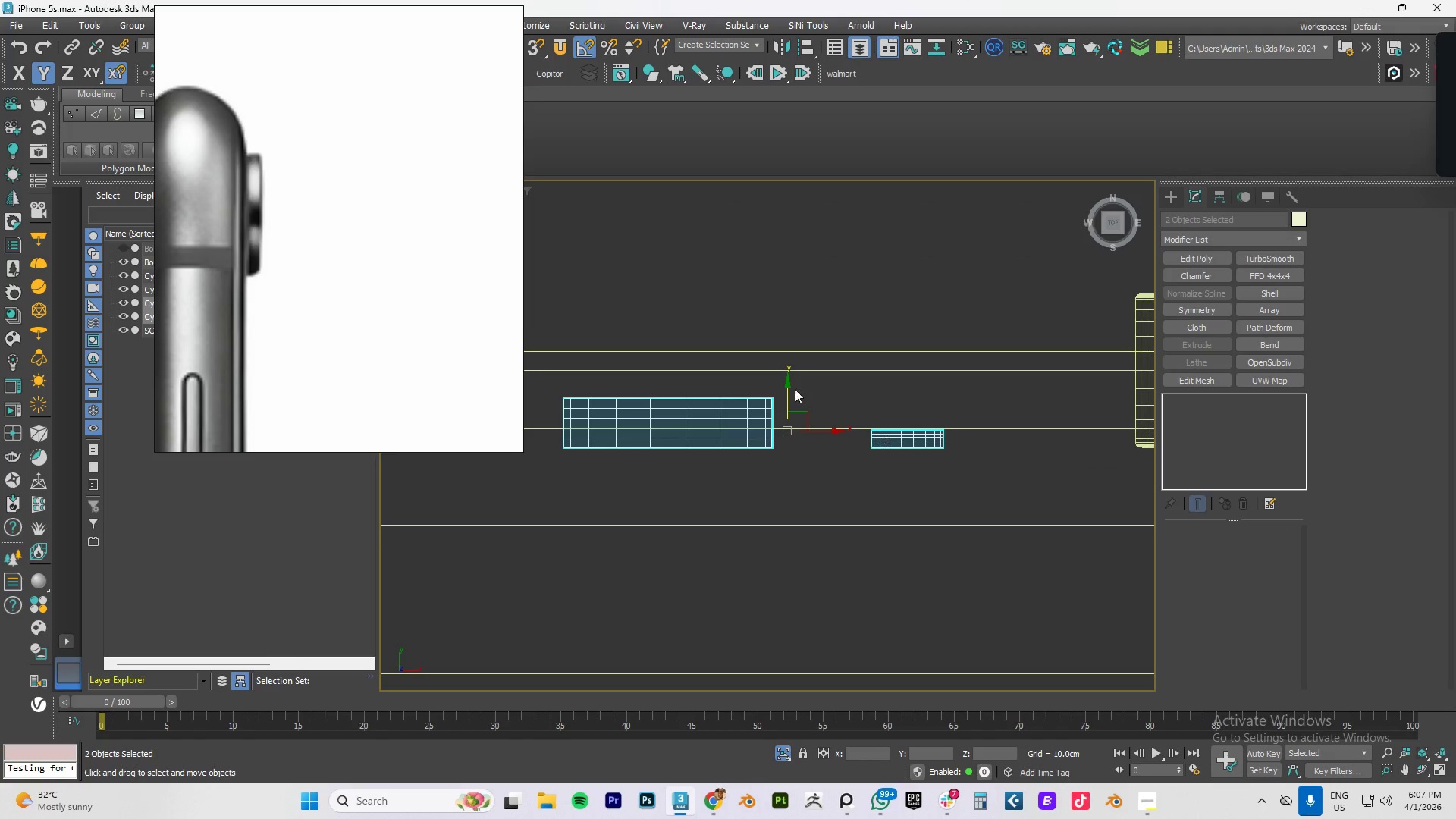 
scroll: coordinate [656, 474], scroll_direction: up, amount: 4.0
 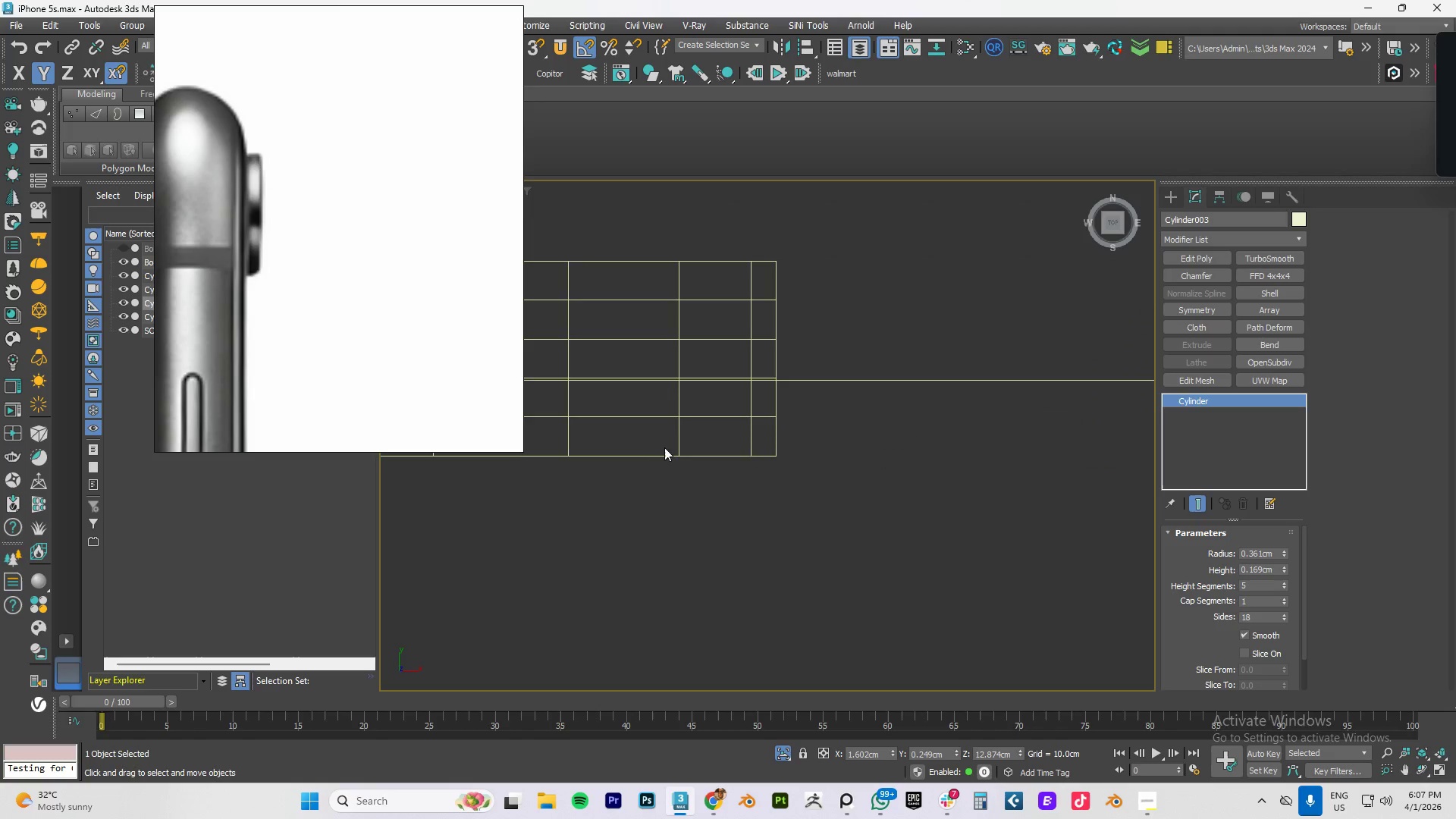 
left_click([673, 453])
 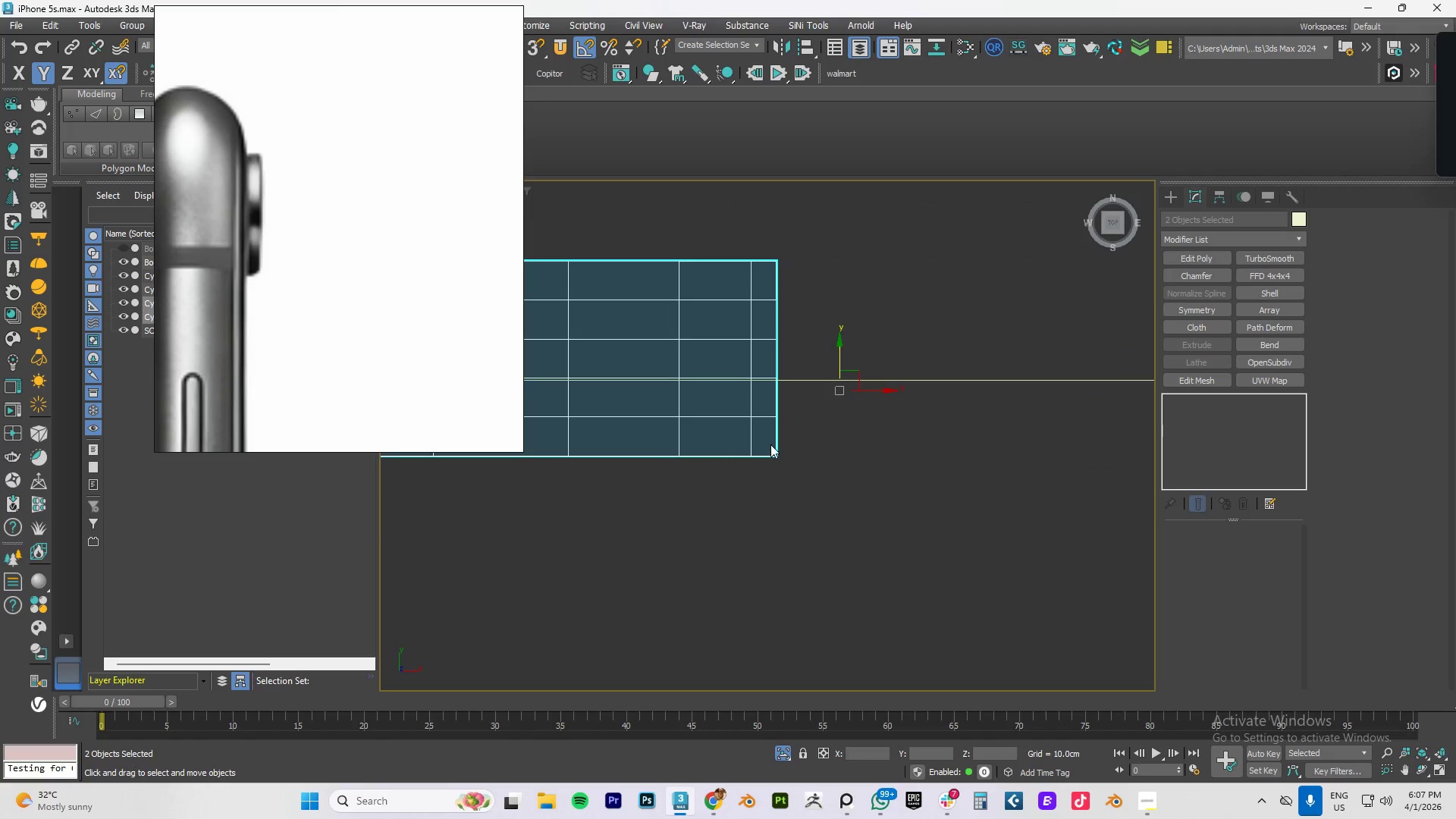 
scroll: coordinate [770, 444], scroll_direction: down, amount: 4.0
 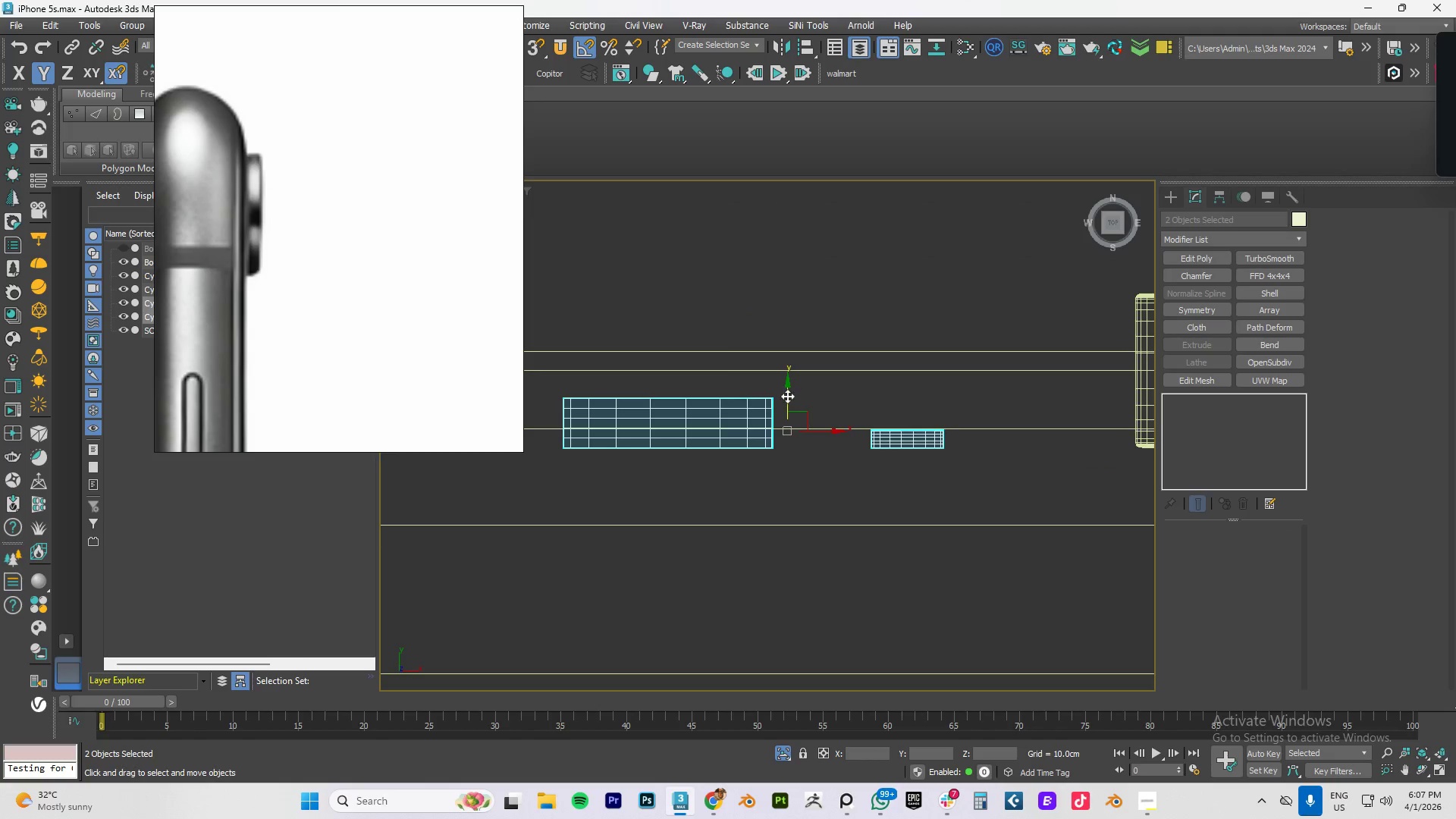 
left_click_drag(start_coordinate=[786, 396], to_coordinate=[811, 311])
 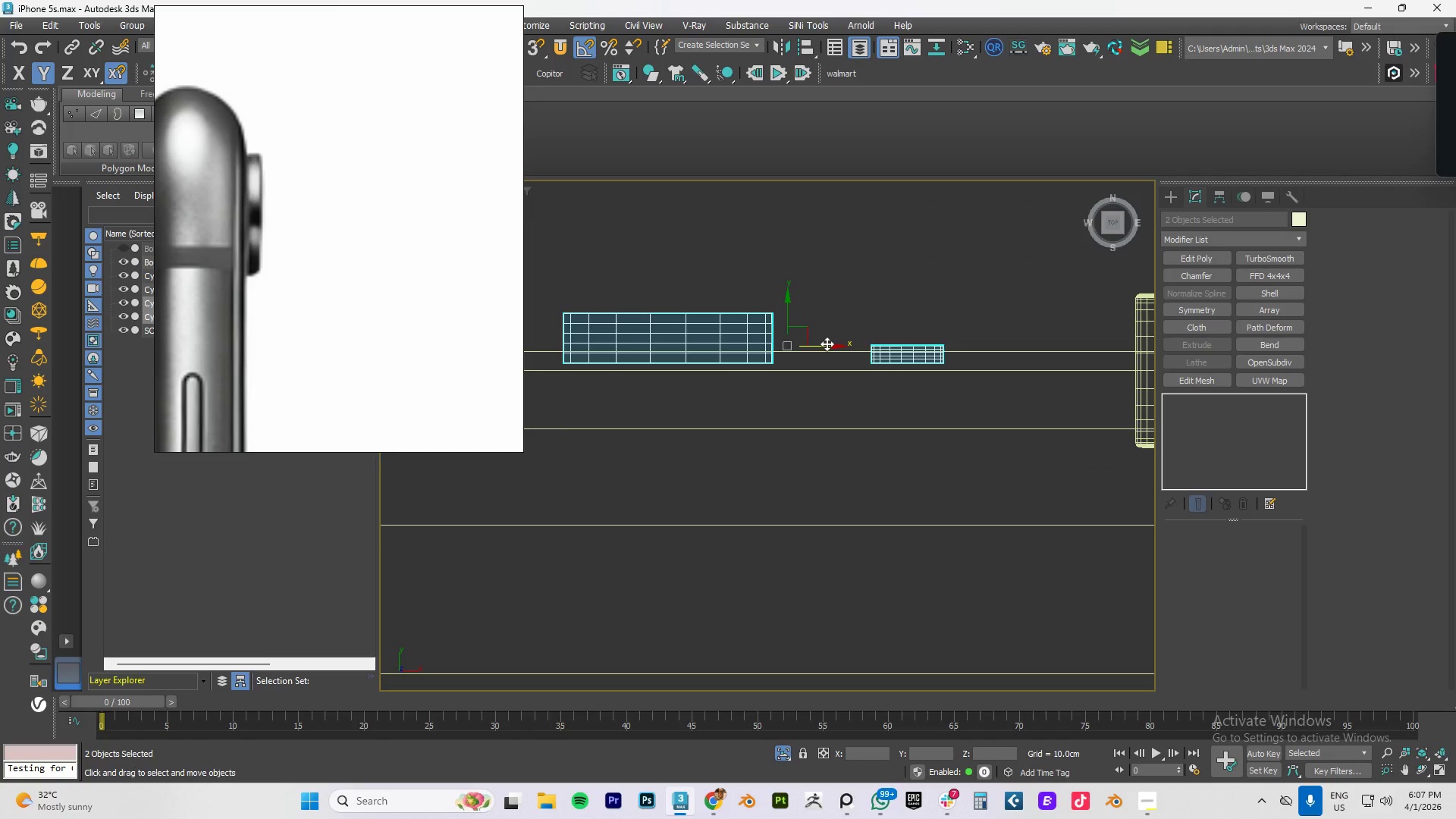 
left_click_drag(start_coordinate=[827, 344], to_coordinate=[997, 340])
 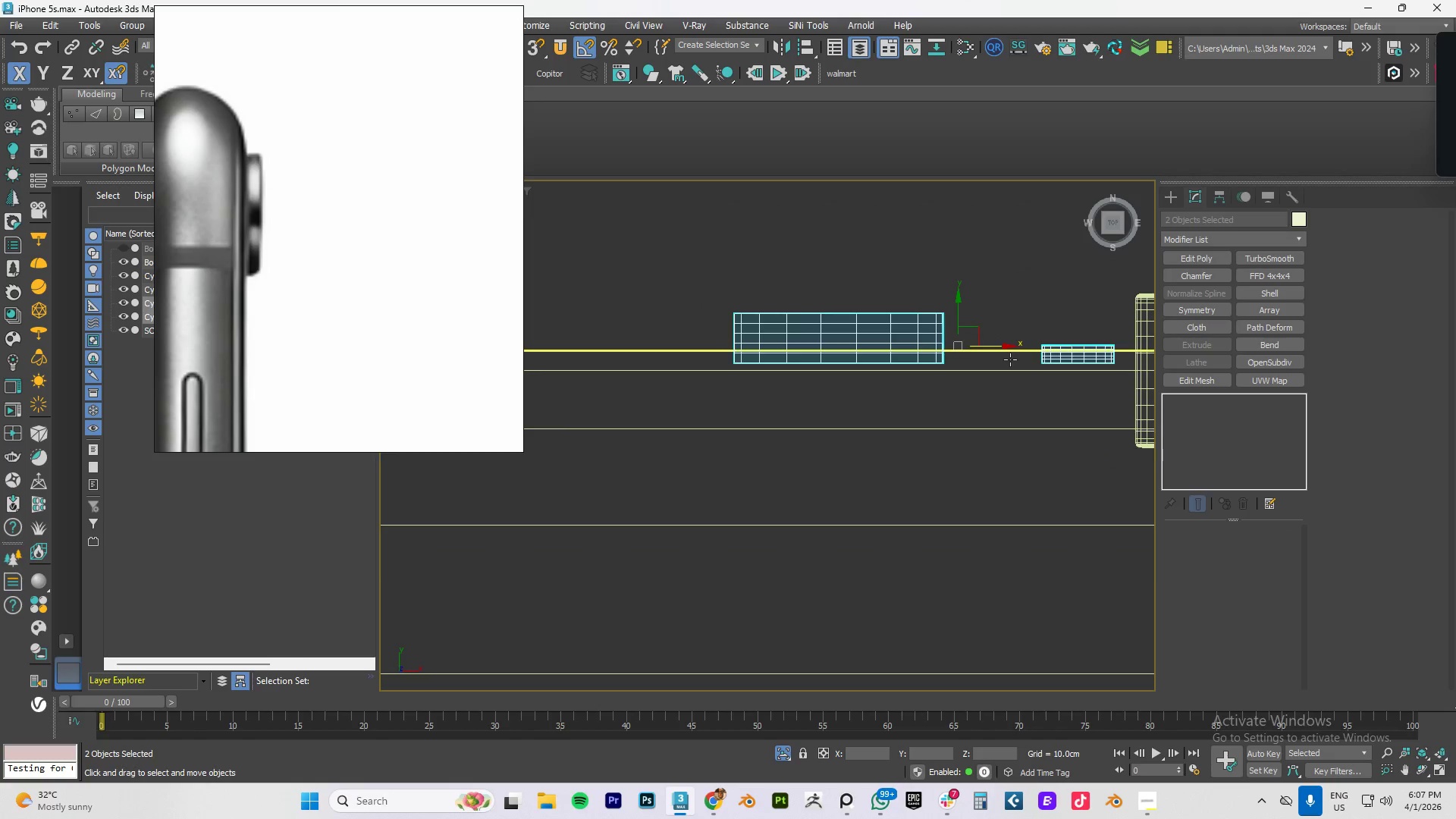 
scroll: coordinate [1010, 359], scroll_direction: down, amount: 2.0
 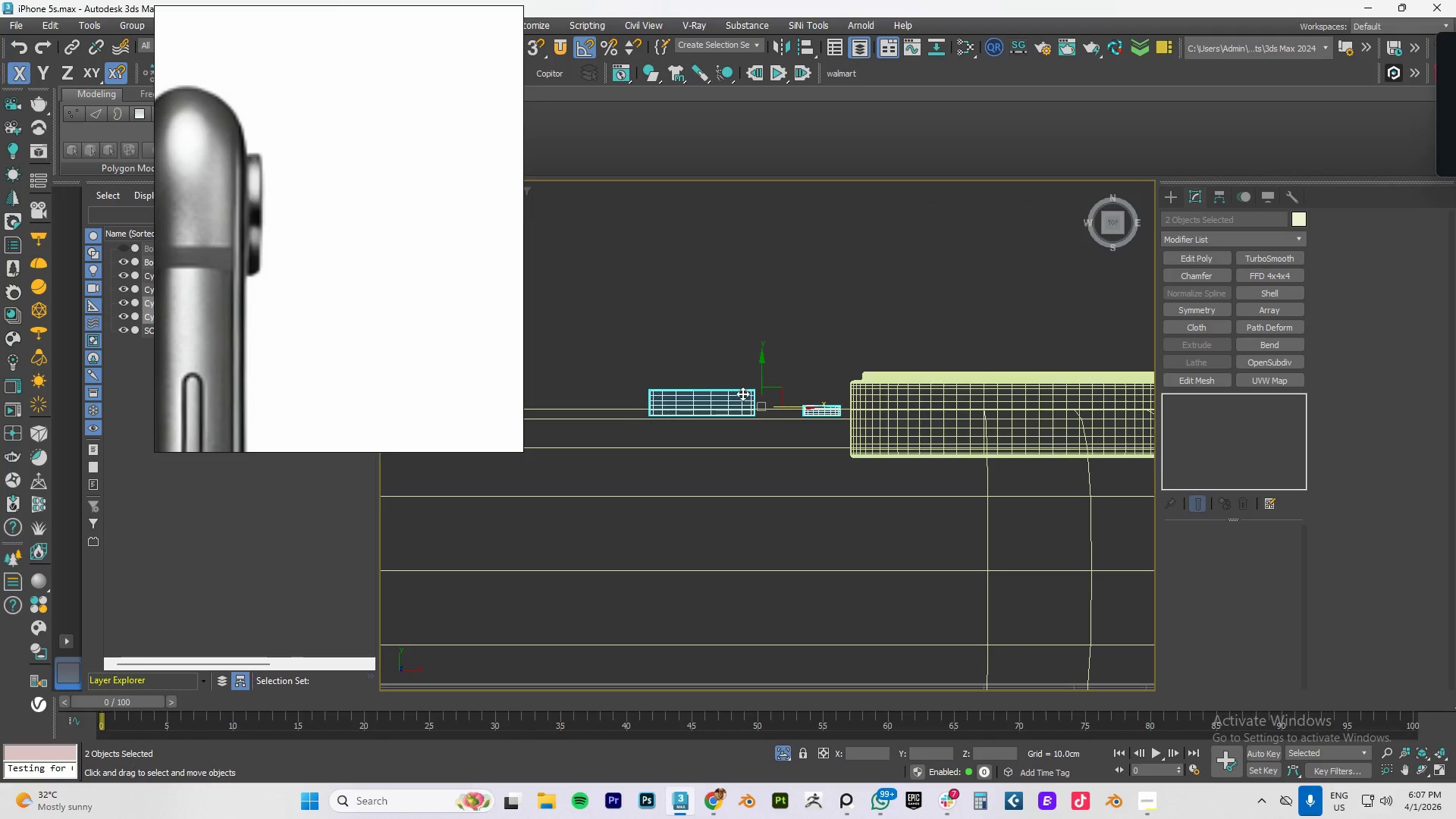 
left_click([737, 393])
 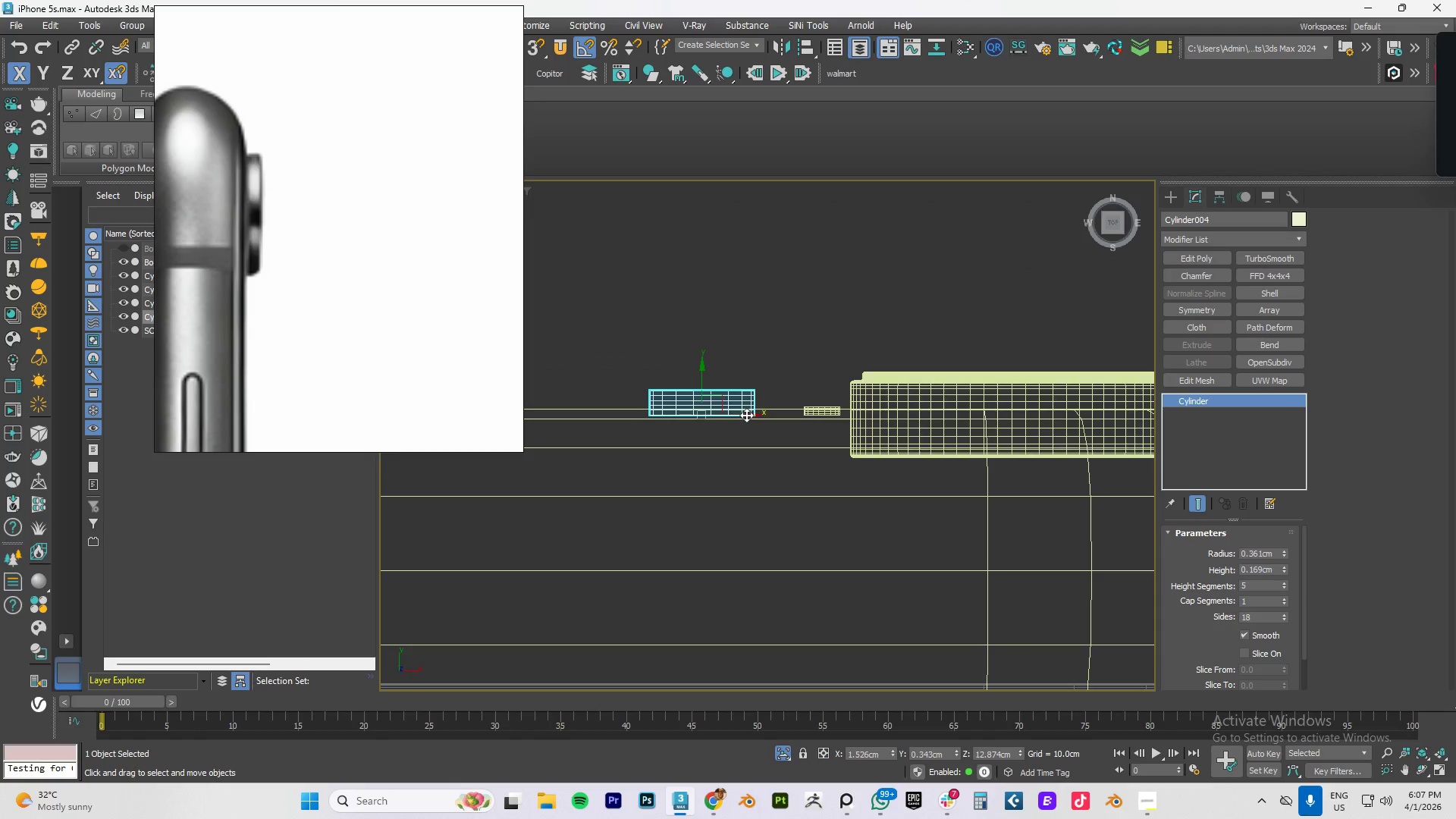 
left_click_drag(start_coordinate=[743, 415], to_coordinate=[762, 411])
 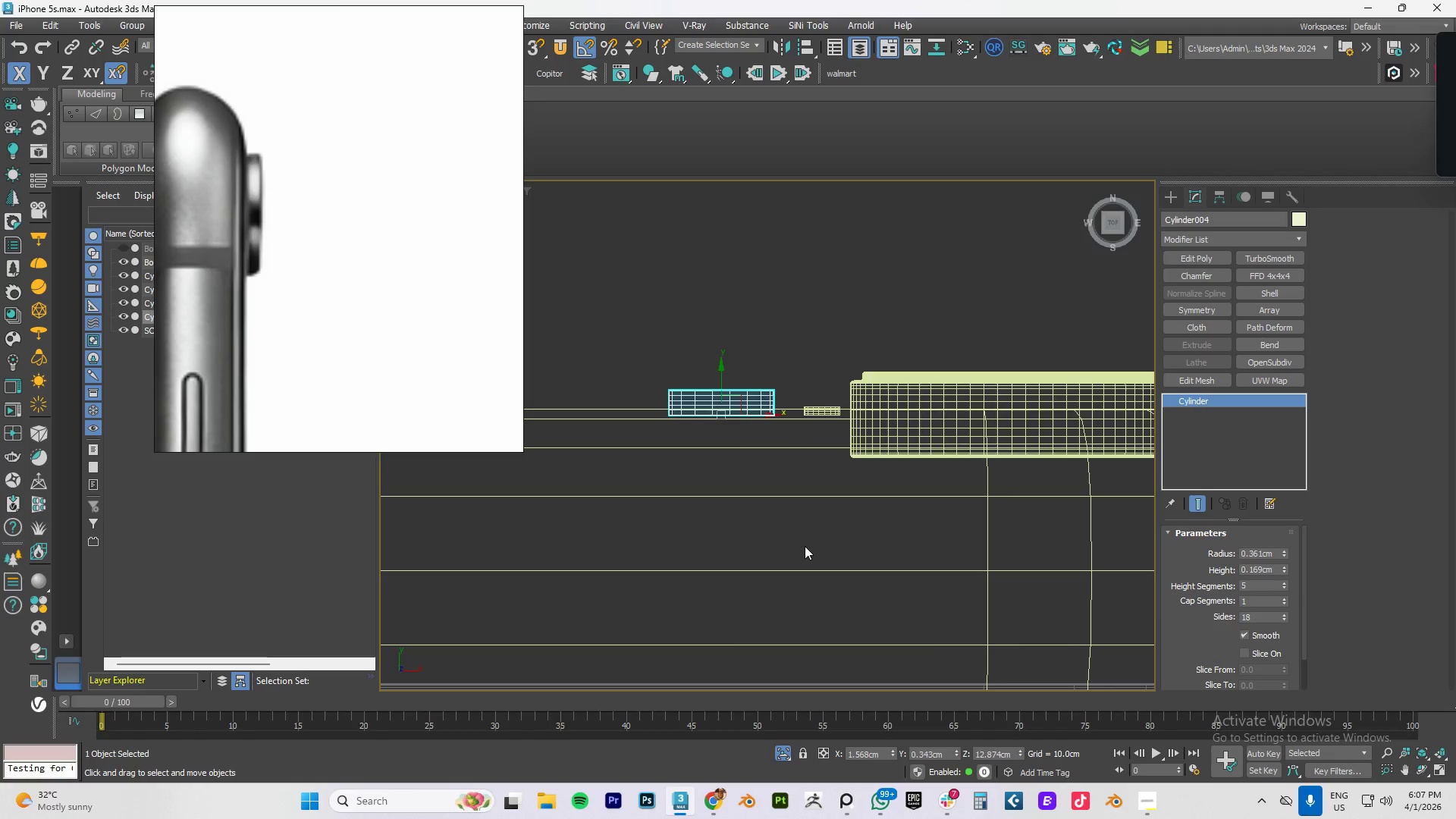 
scroll: coordinate [805, 546], scroll_direction: down, amount: 2.0
 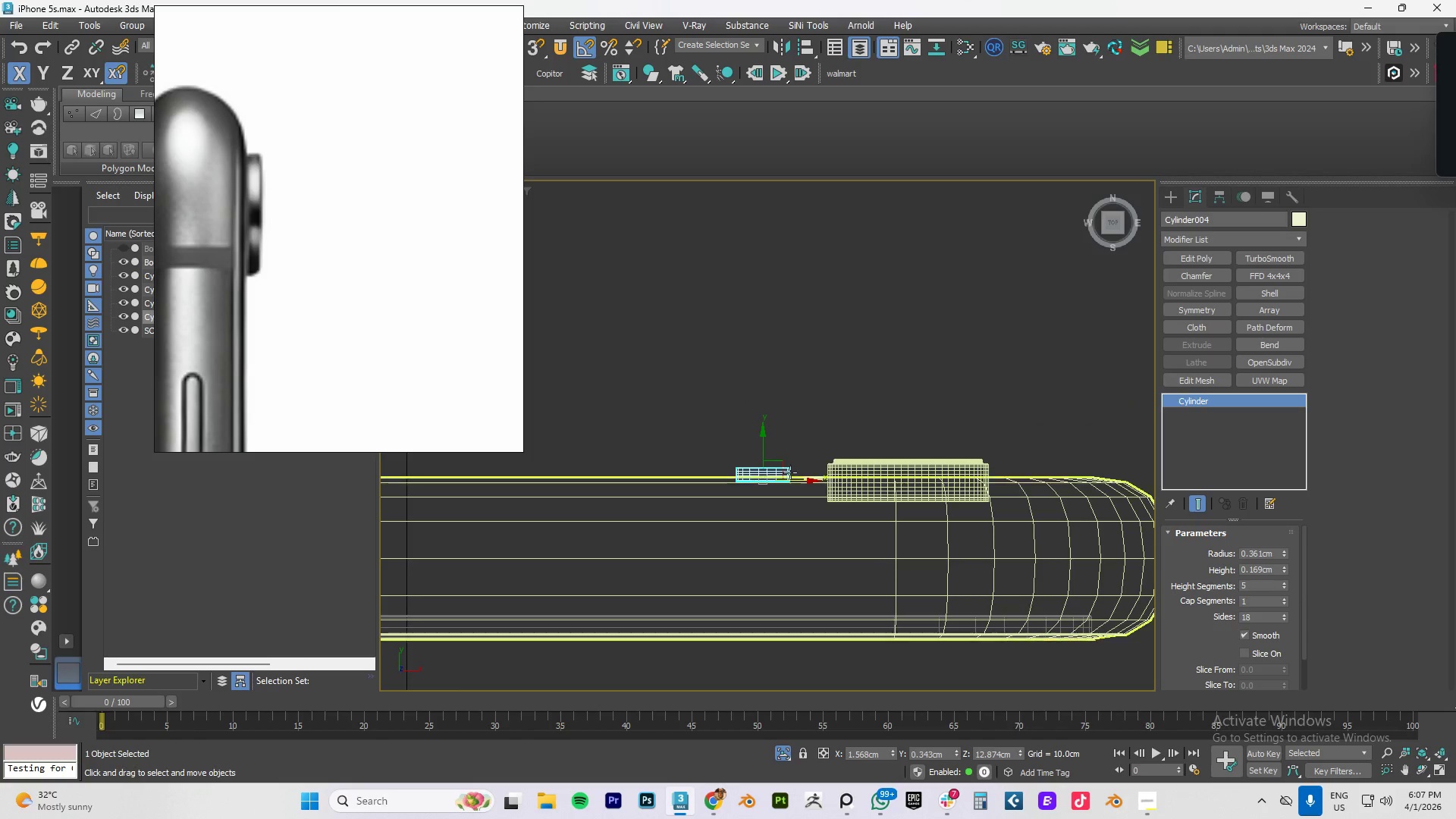 
scroll: coordinate [822, 494], scroll_direction: up, amount: 6.0
 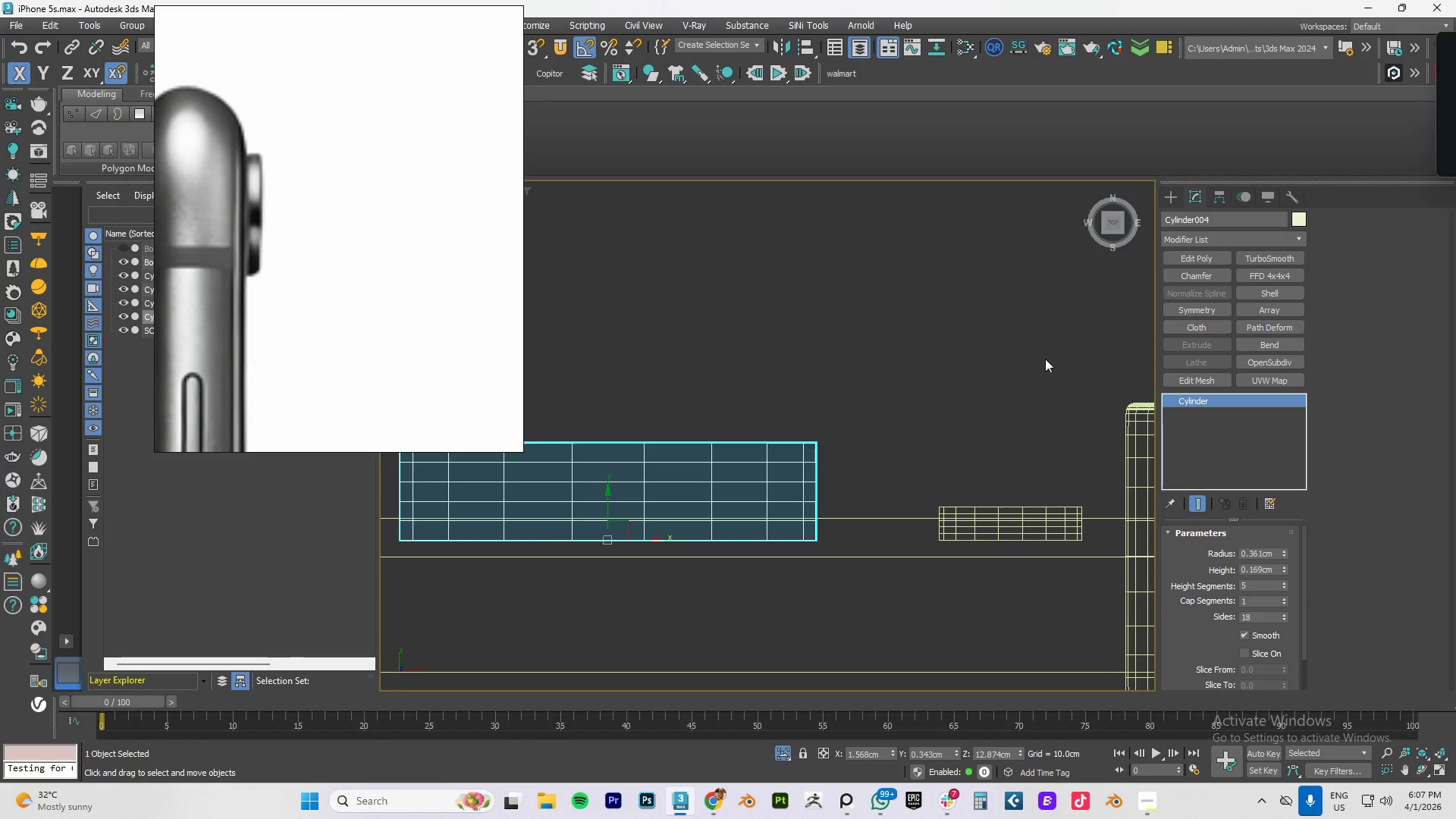 
left_click_drag(start_coordinate=[1045, 364], to_coordinate=[768, 510])
 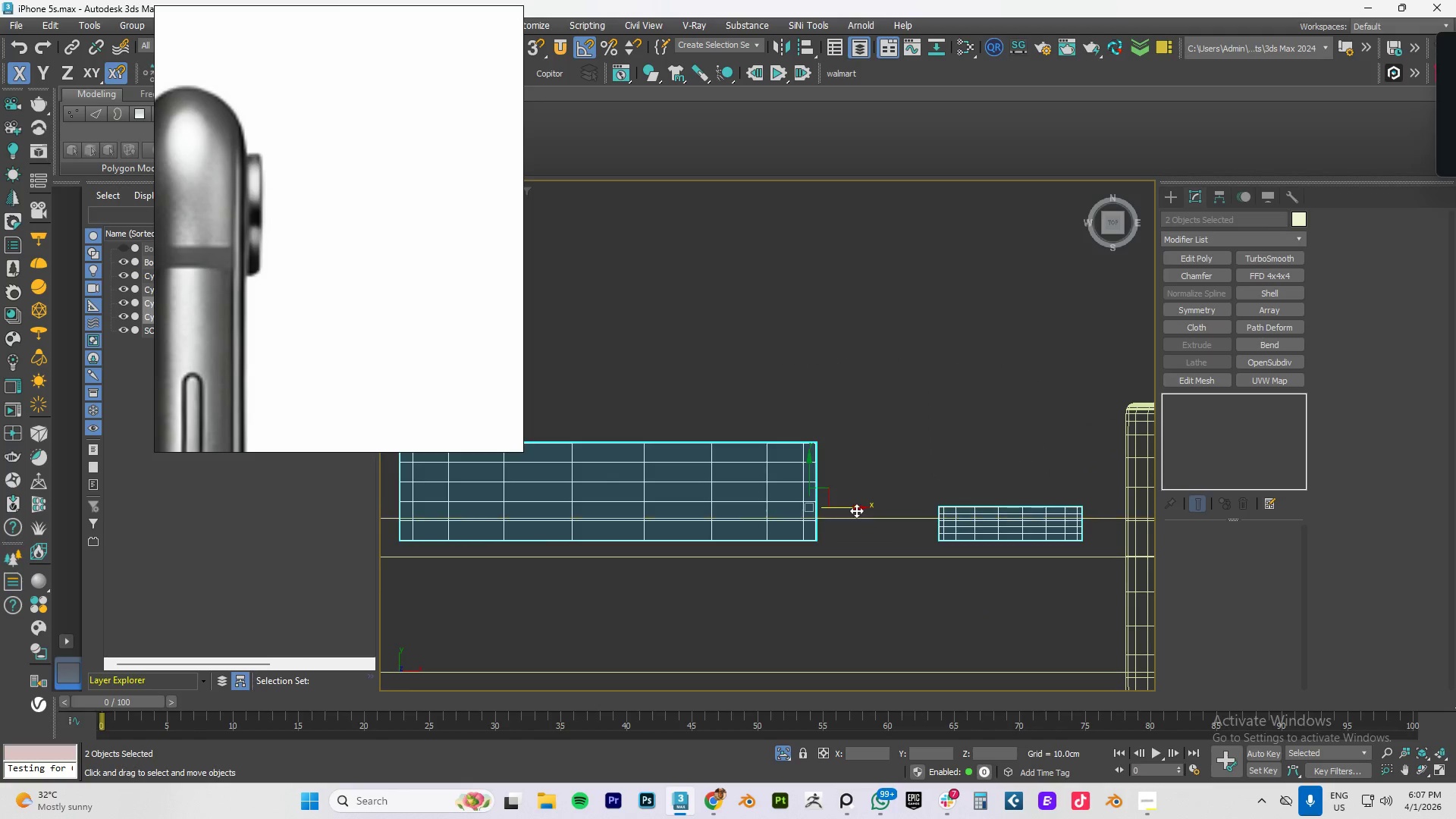 
left_click_drag(start_coordinate=[855, 509], to_coordinate=[823, 507])
 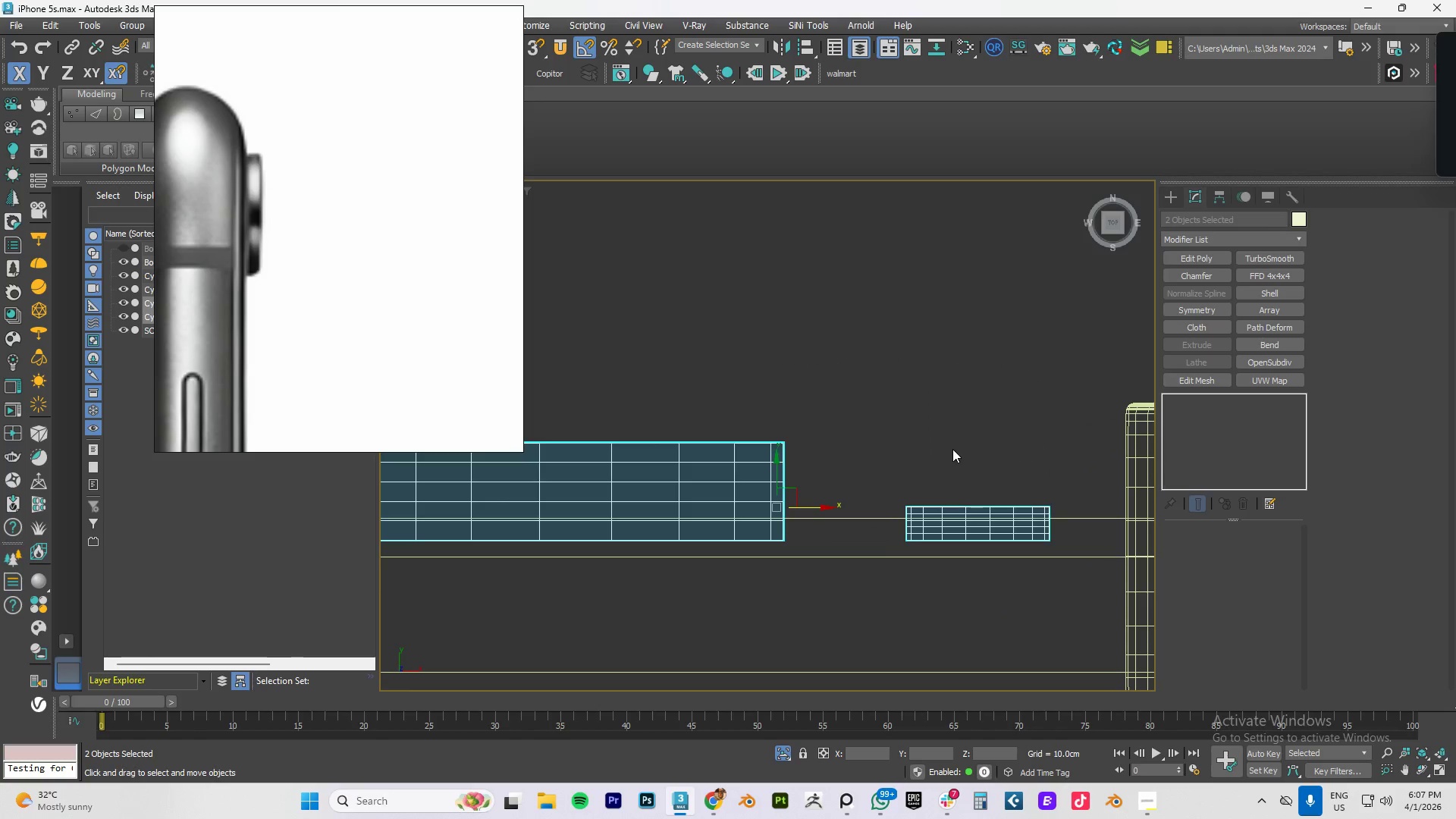 
left_click([953, 448])
 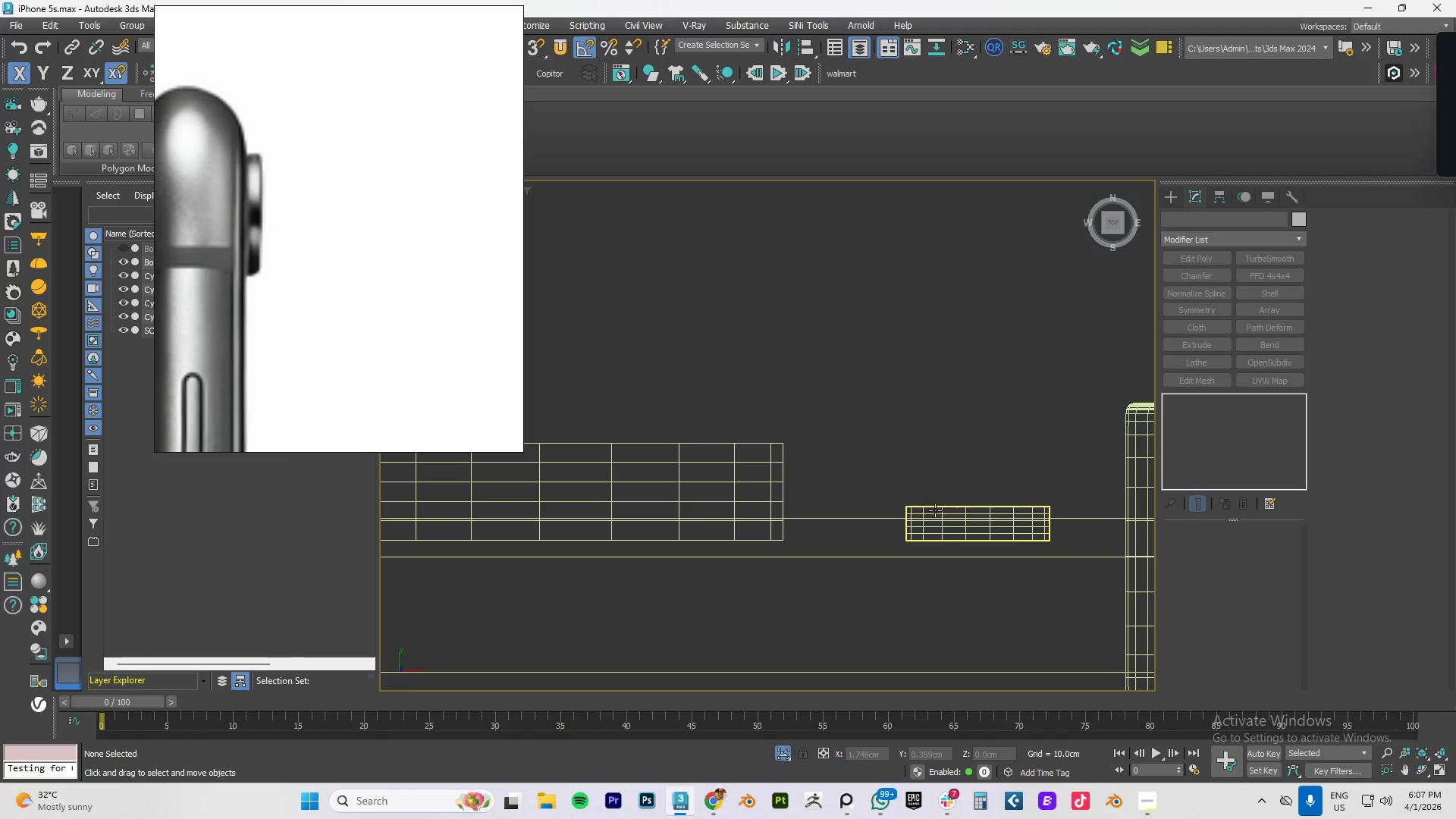 
left_click([935, 510])
 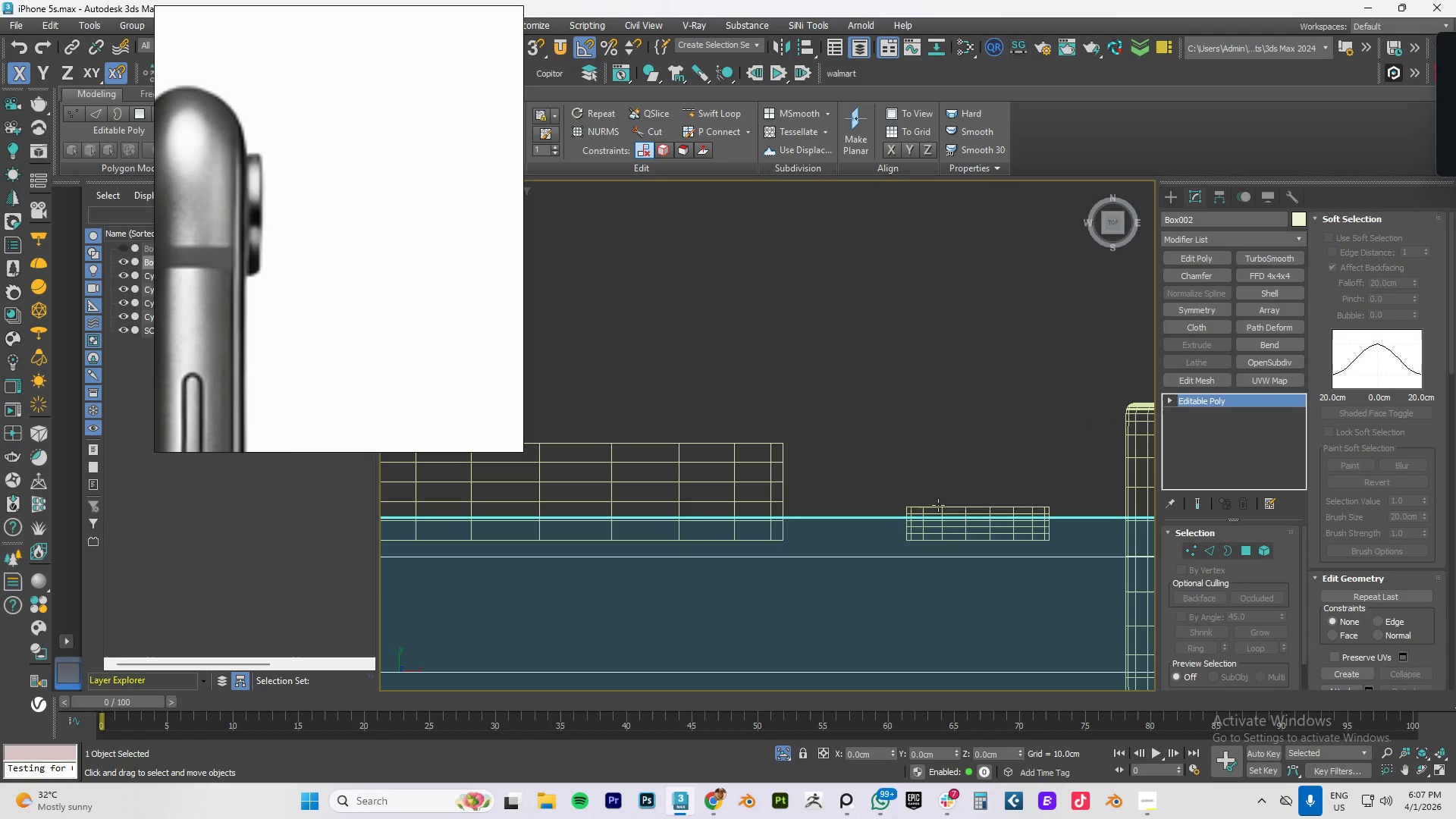 
left_click([937, 507])
 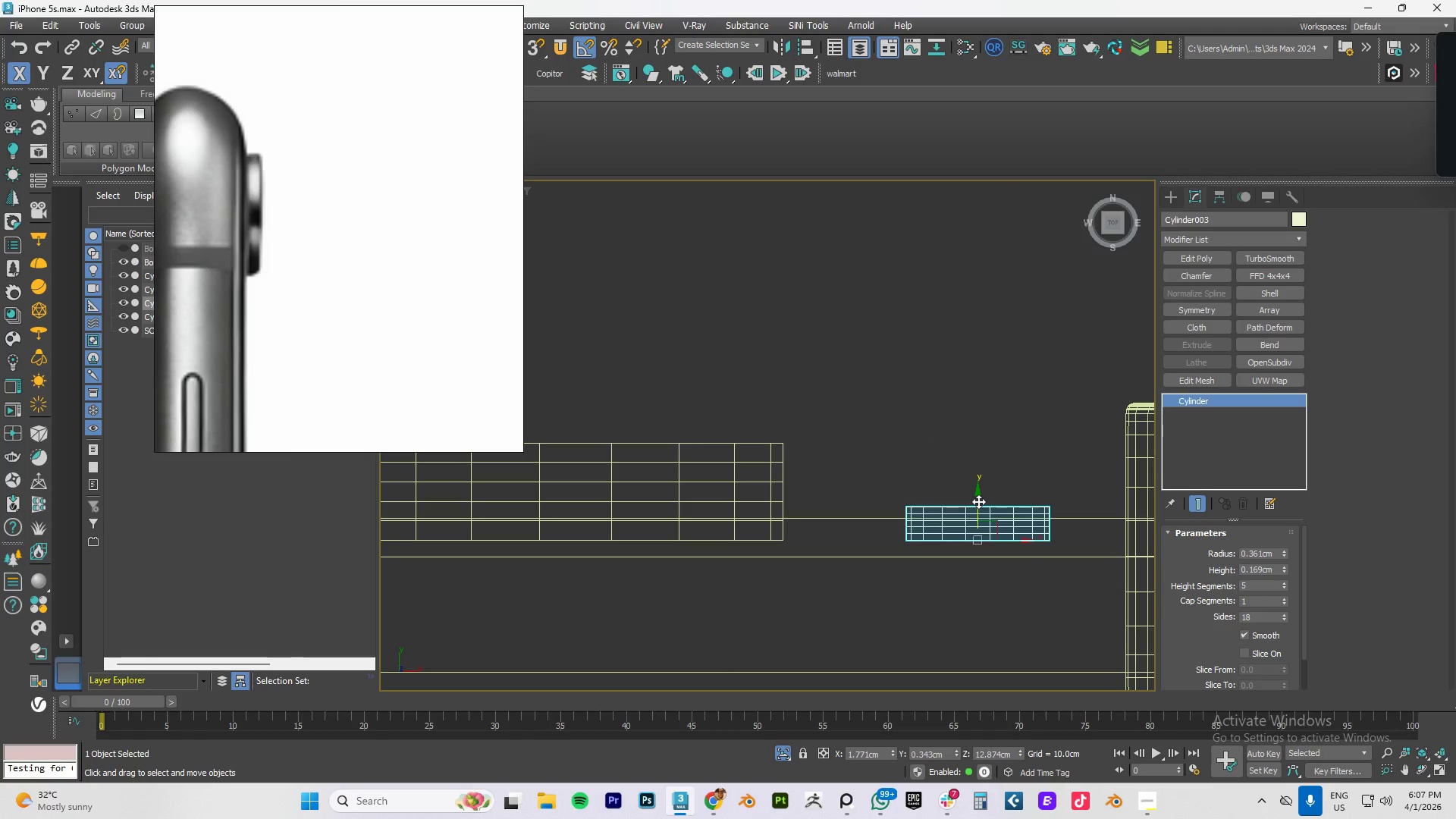 
left_click_drag(start_coordinate=[978, 501], to_coordinate=[981, 494])
 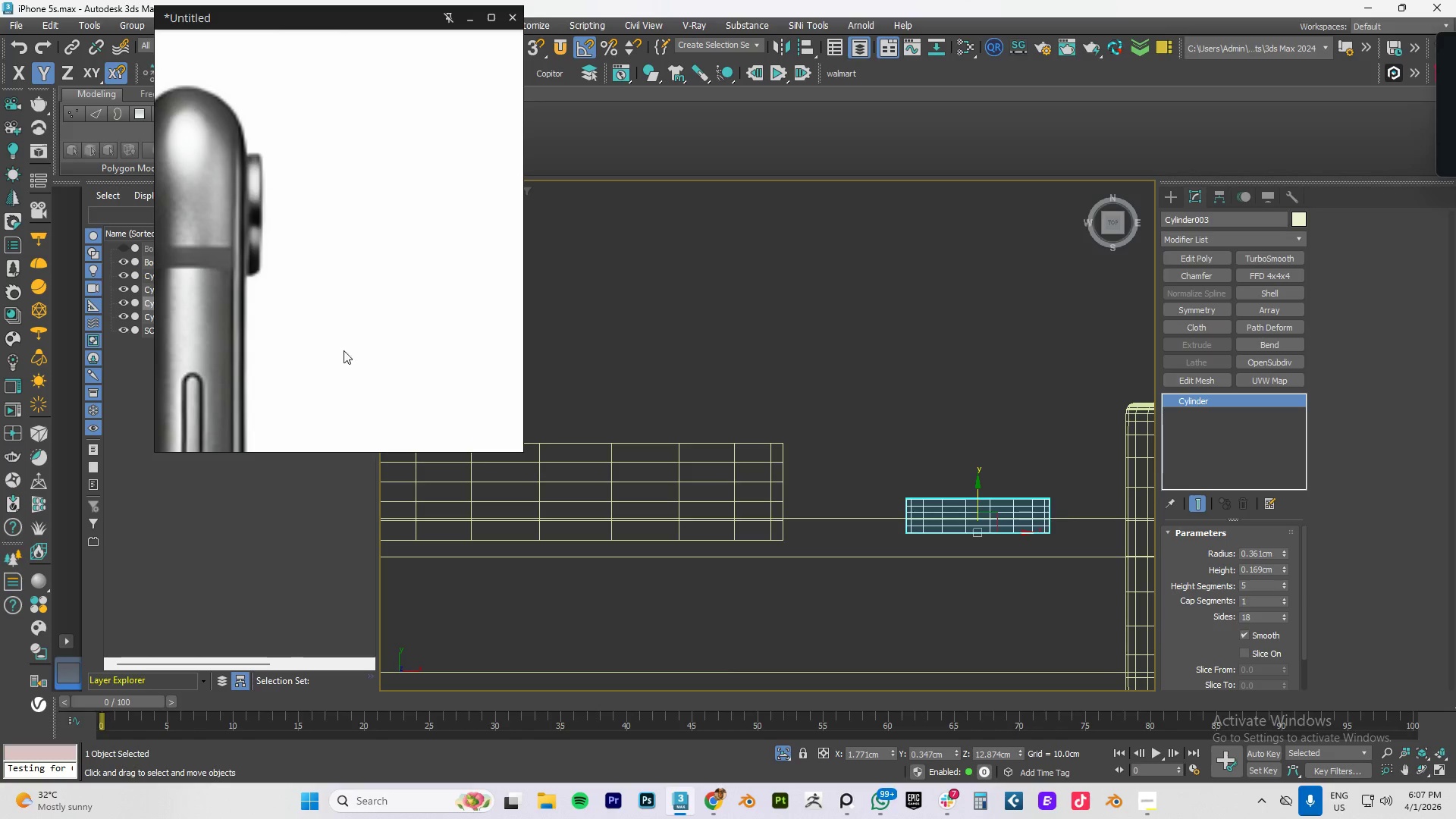 
scroll: coordinate [275, 345], scroll_direction: down, amount: 12.0
 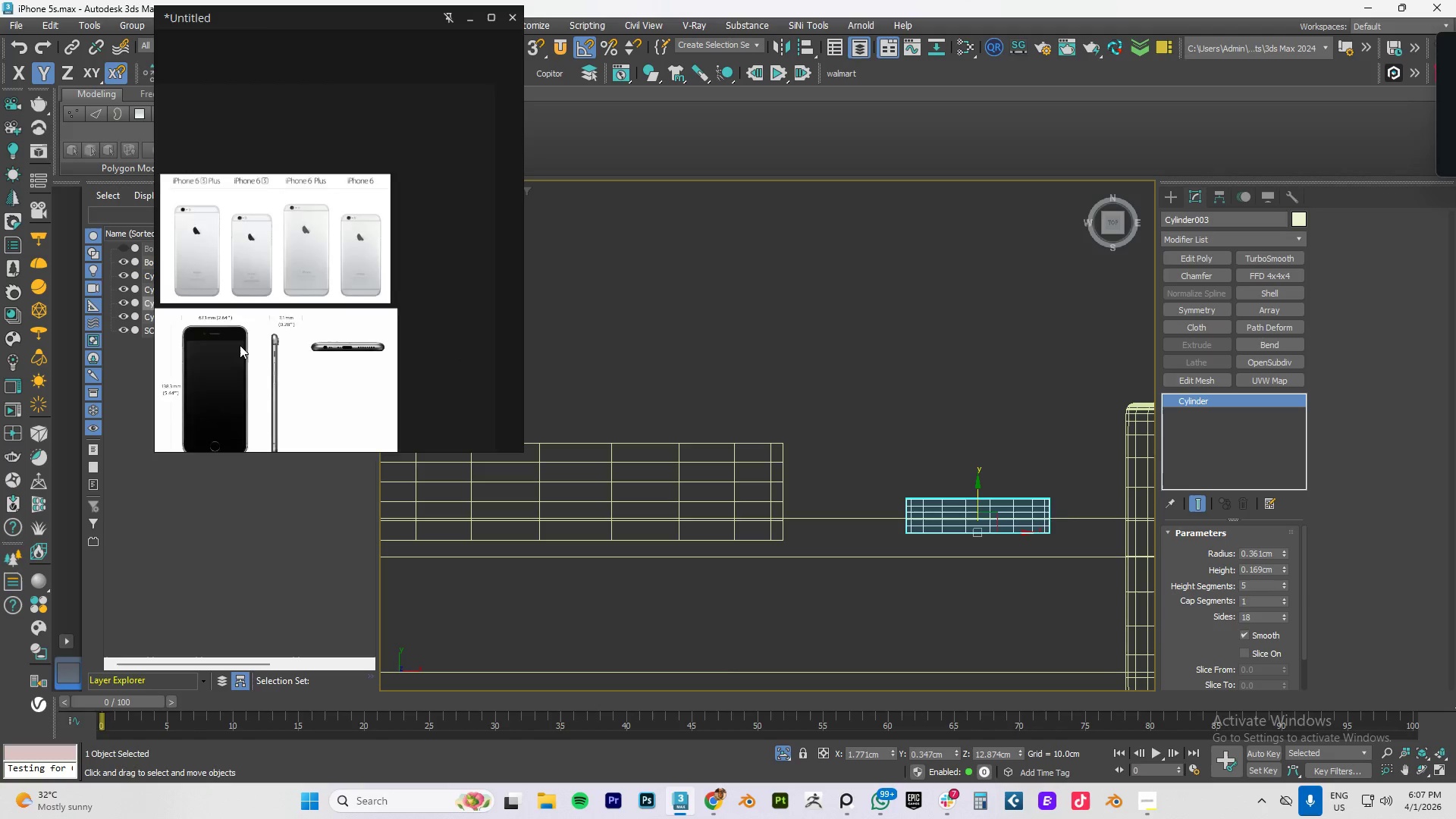 
scroll: coordinate [283, 316], scroll_direction: up, amount: 11.0
 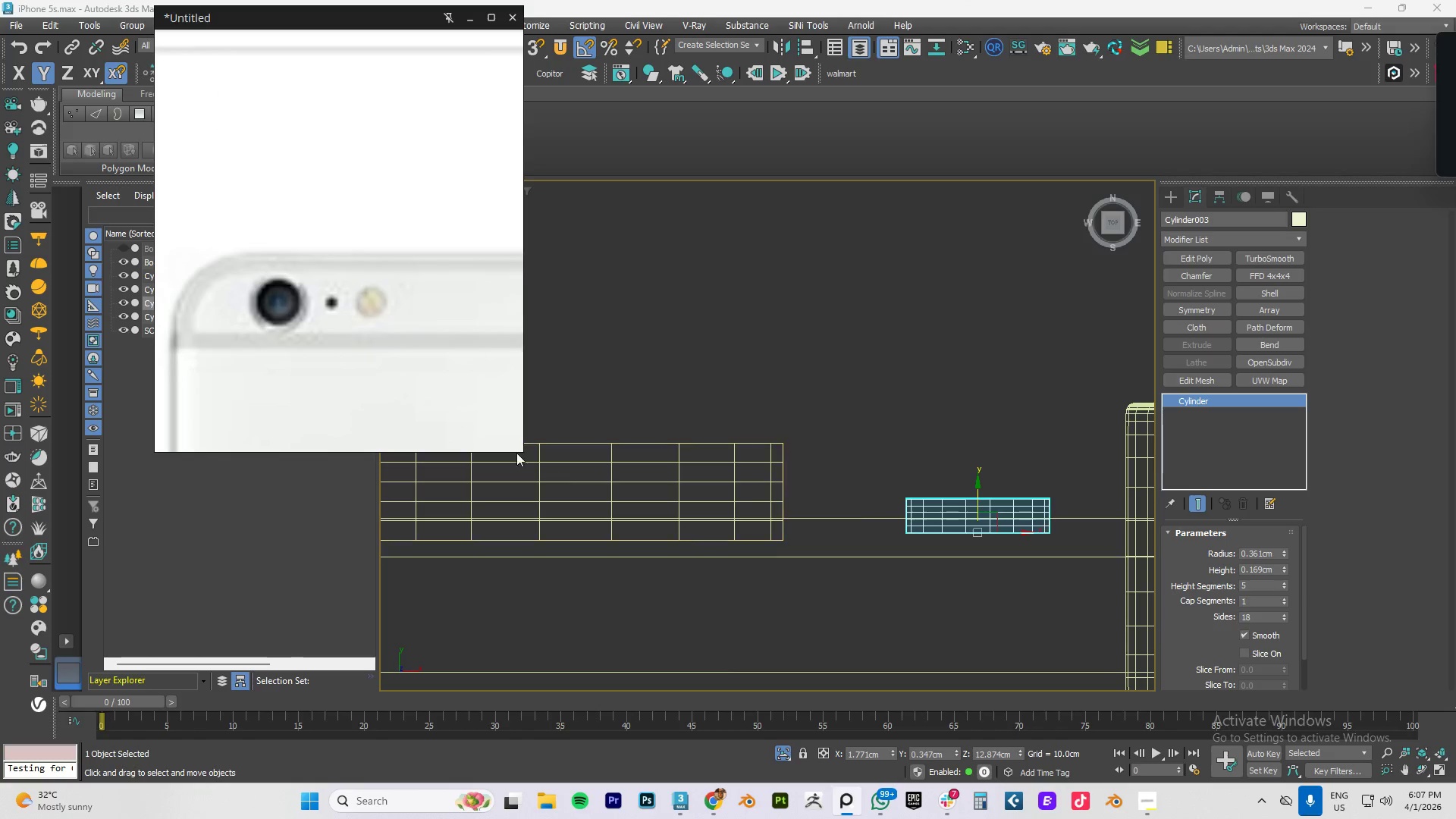 
scroll: coordinate [821, 500], scroll_direction: down, amount: 2.0
 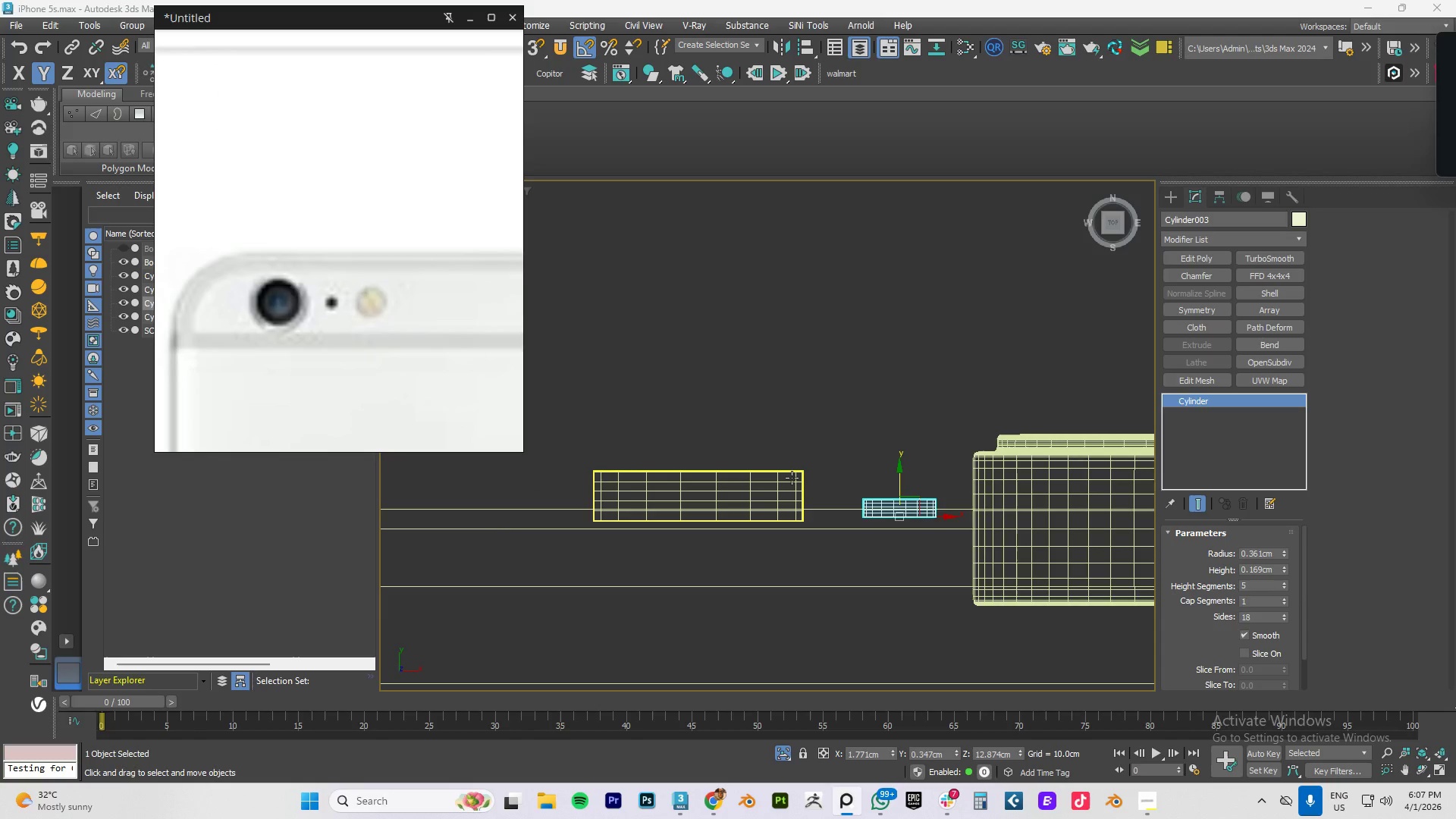 
hold_key(key=ControlLeft, duration=0.53)
left_click([792, 478])
 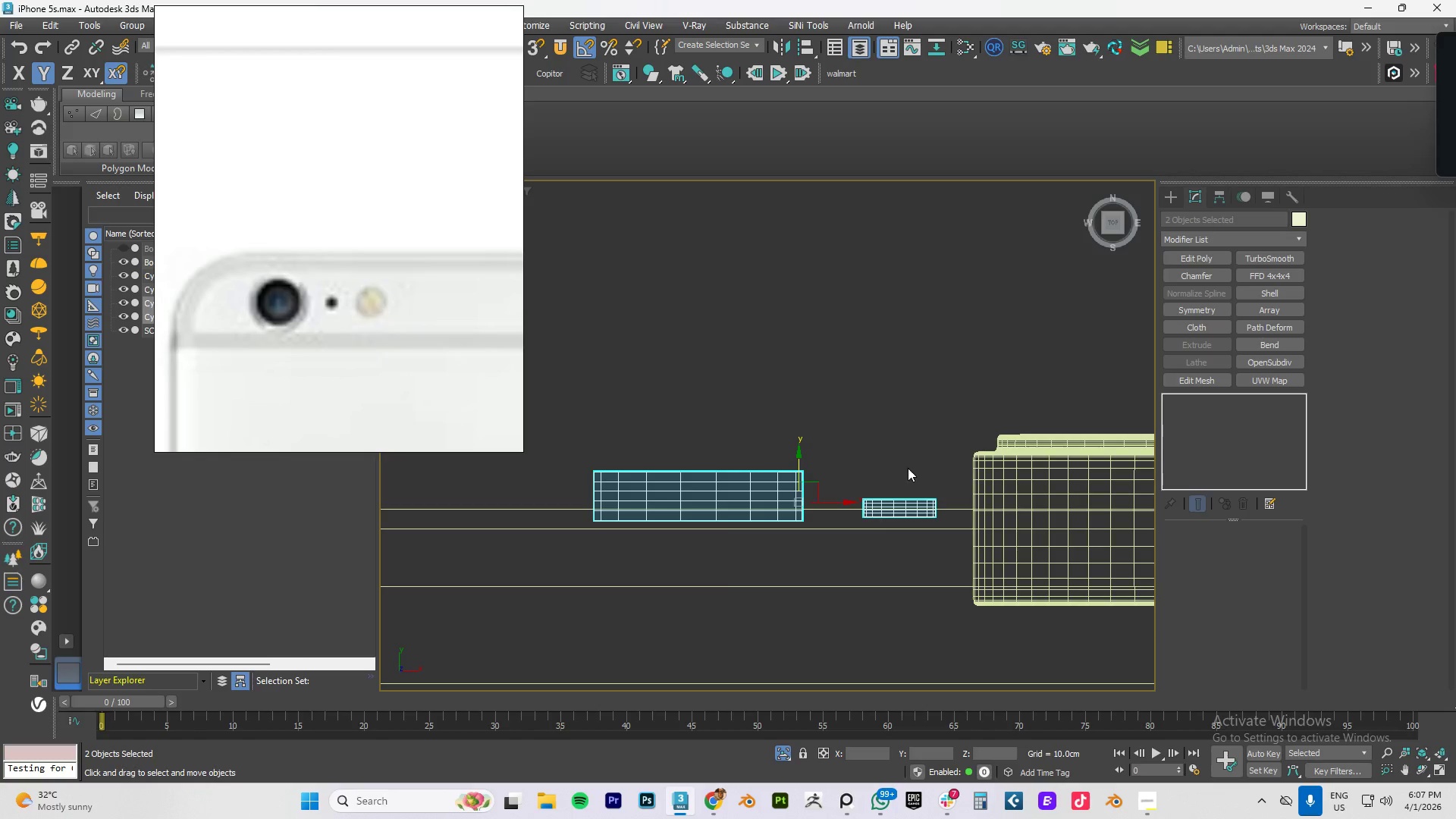 
left_click([908, 467])
 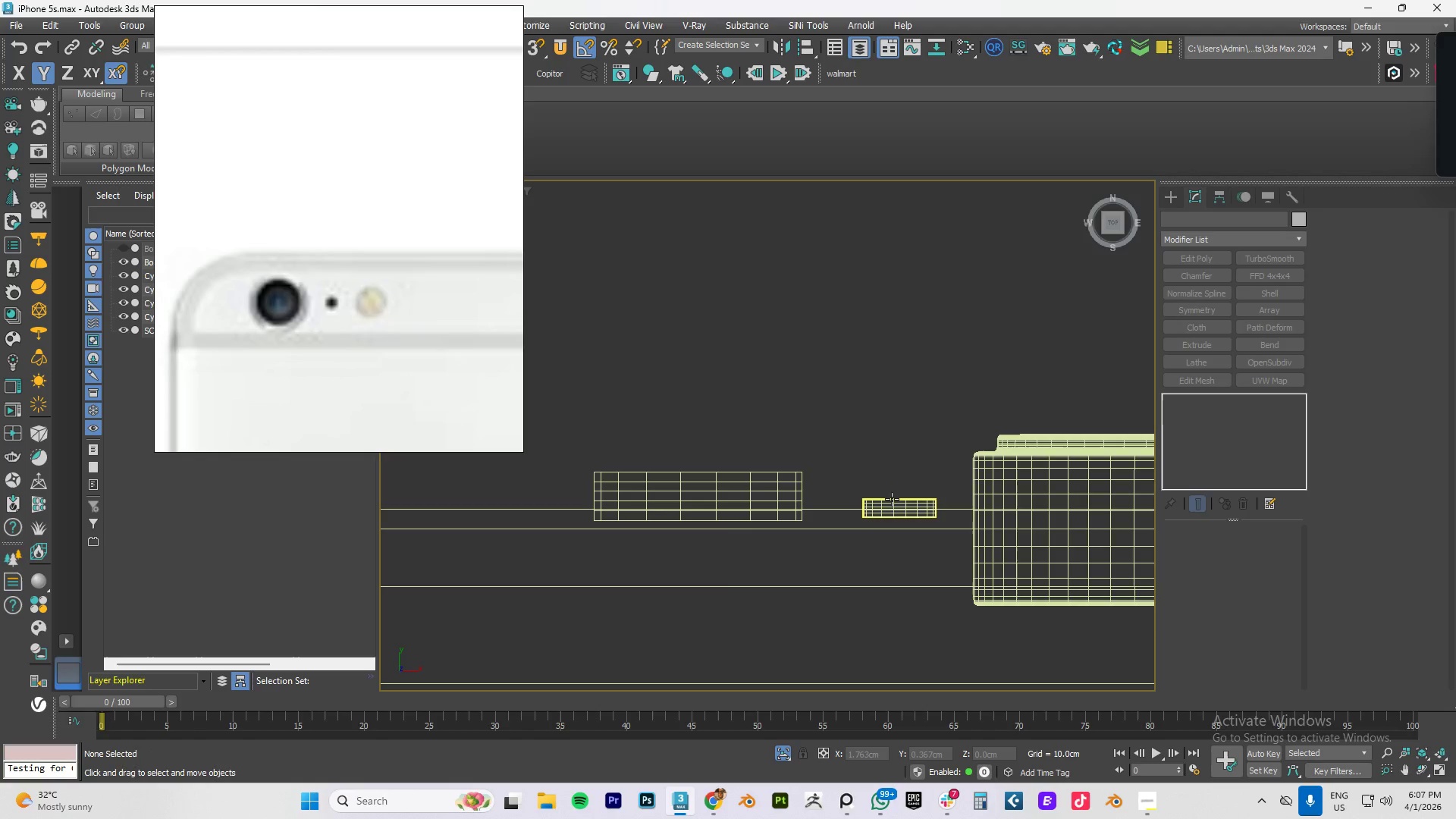 
left_click([892, 499])
 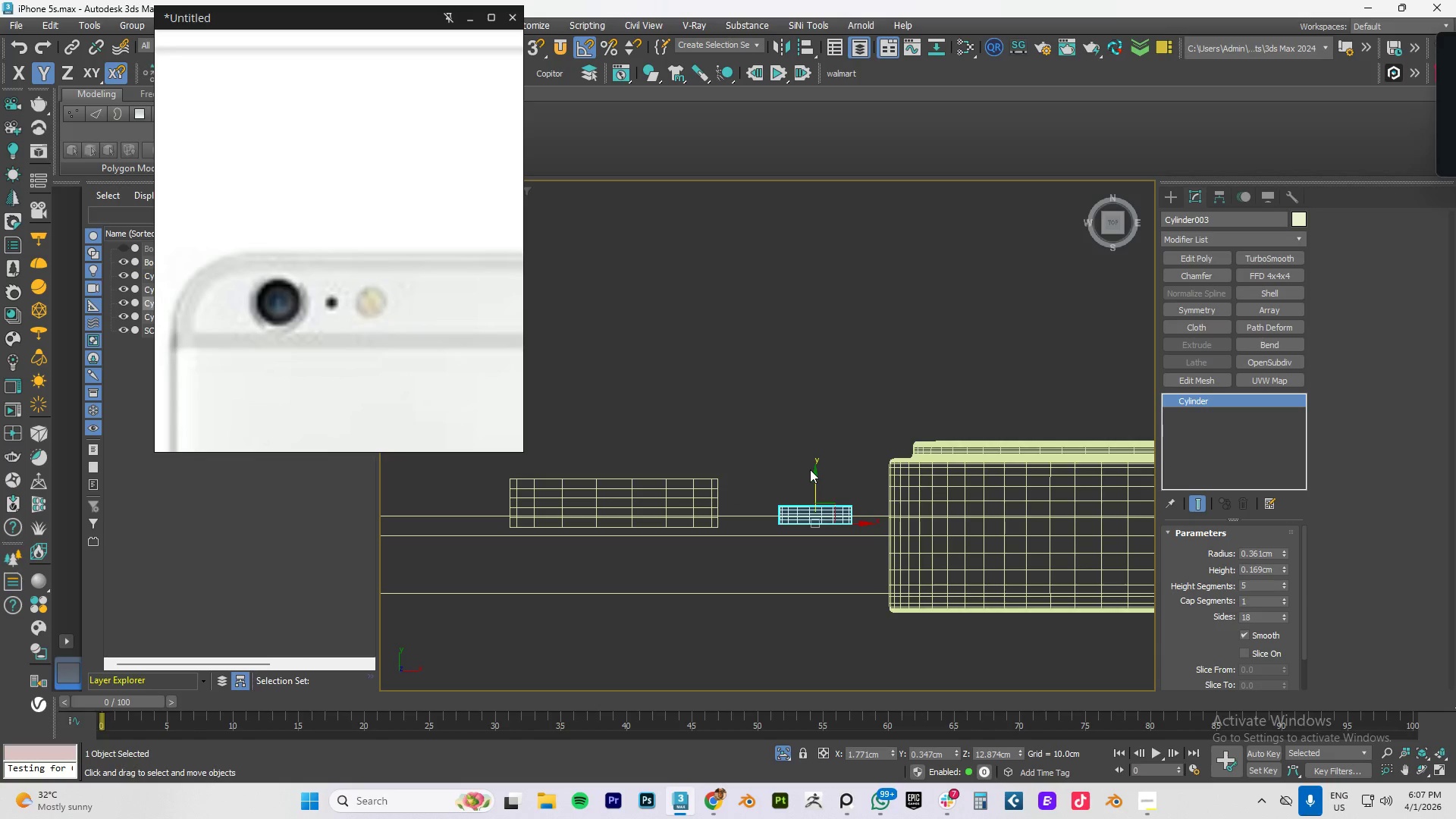 
hold_key(key=AltLeft, duration=1.5)
 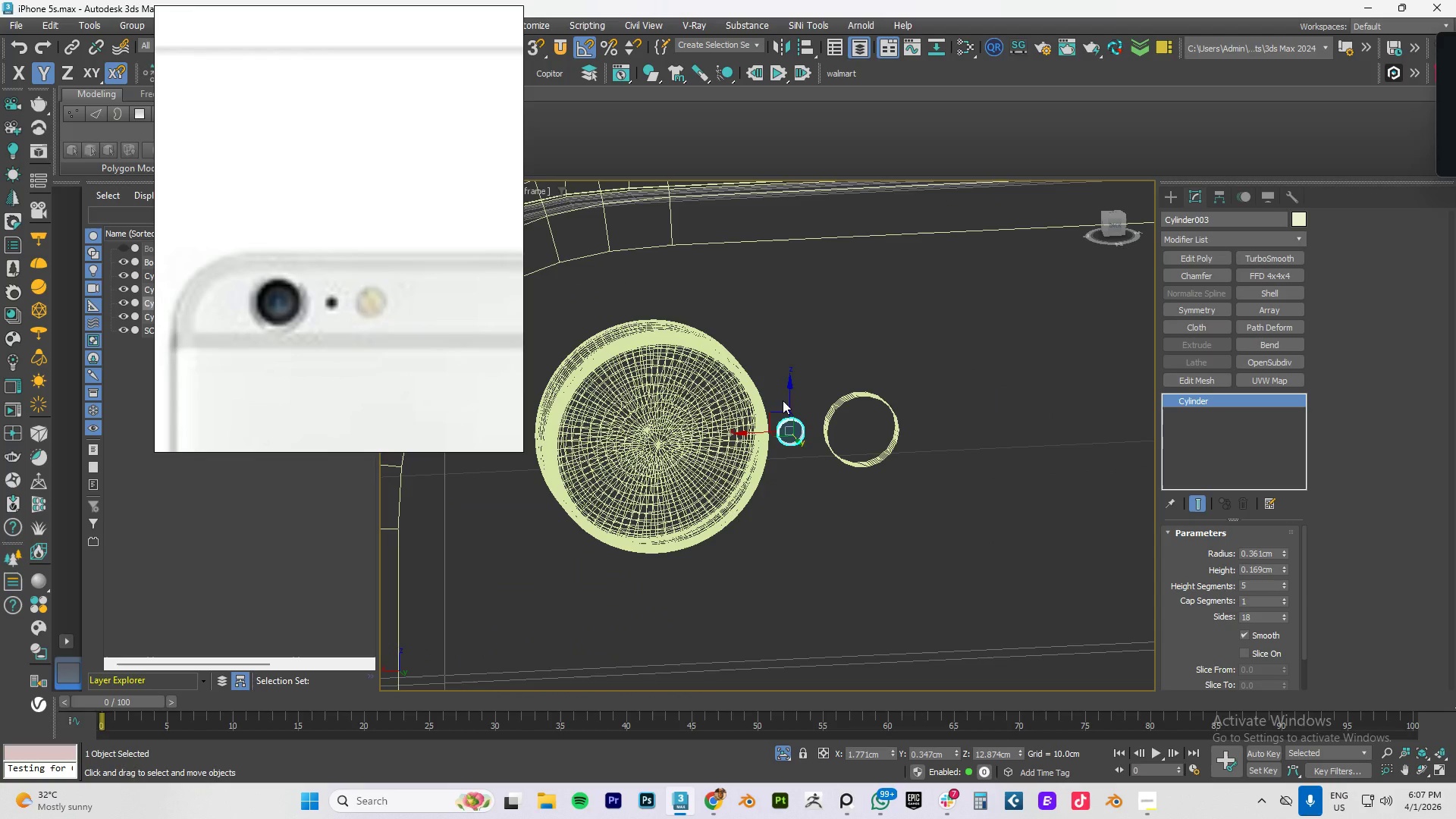 
key(Alt+AltLeft)
 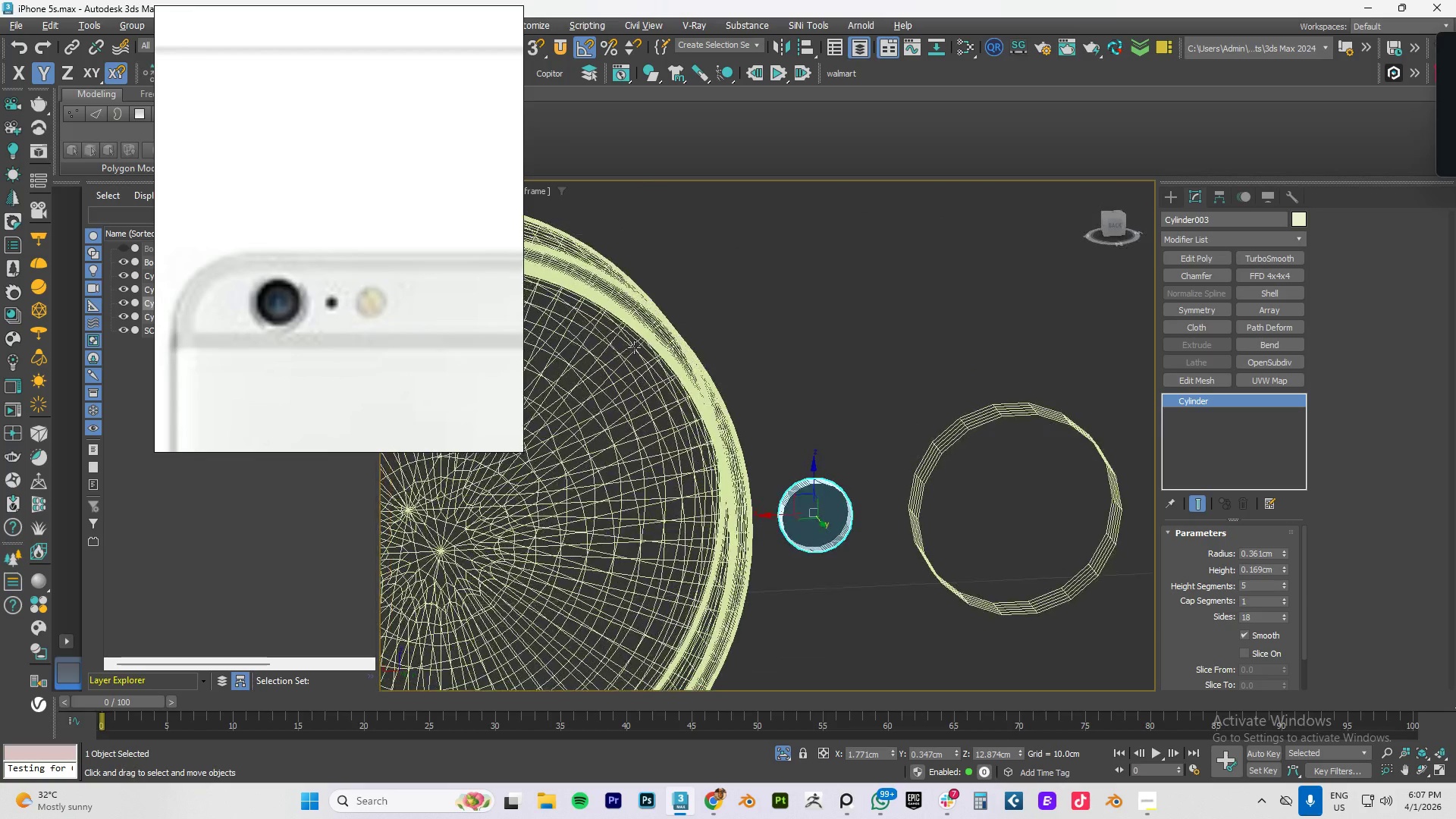 
key(Alt+AltLeft)
 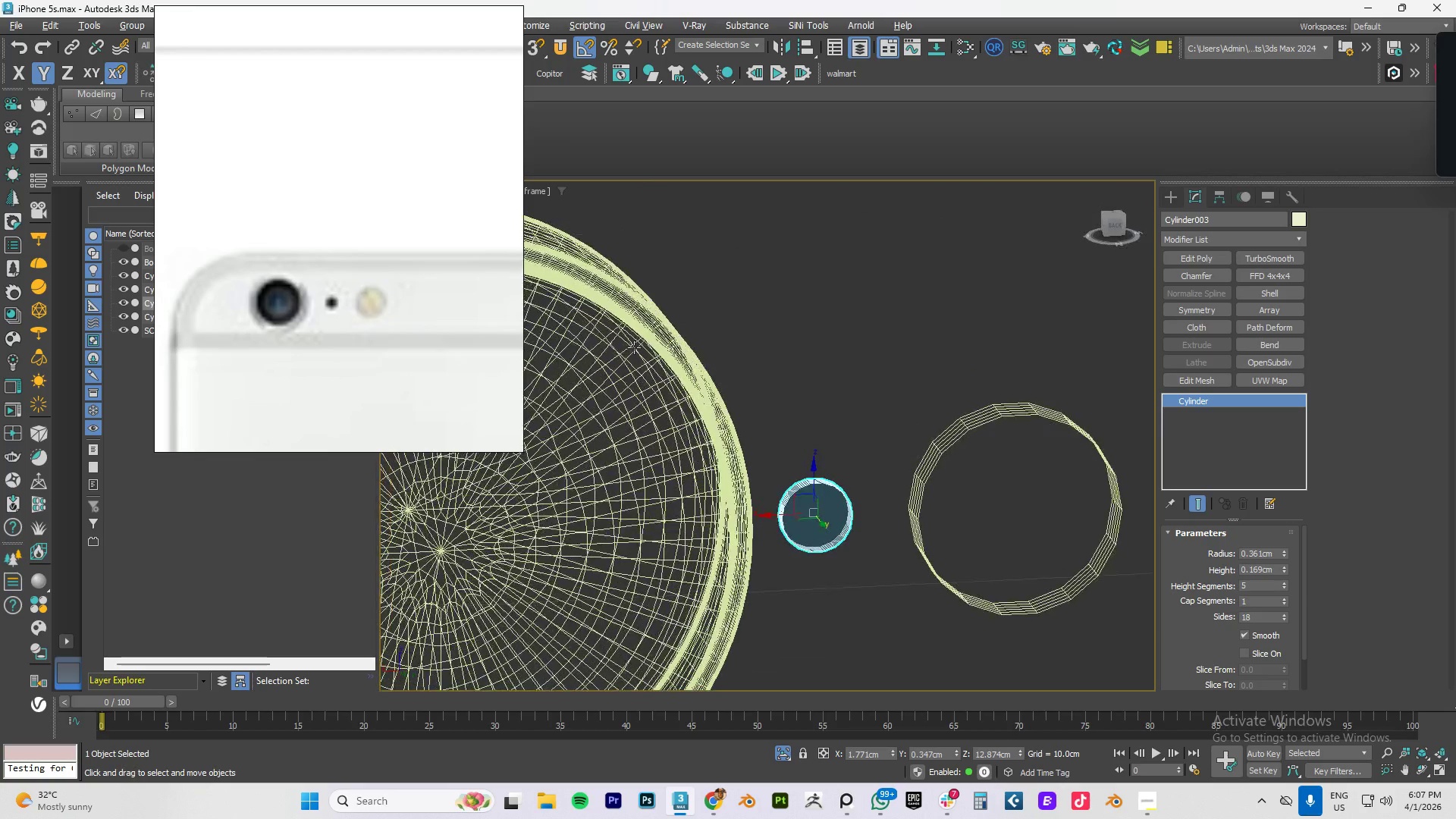 
key(Alt+AltLeft)
 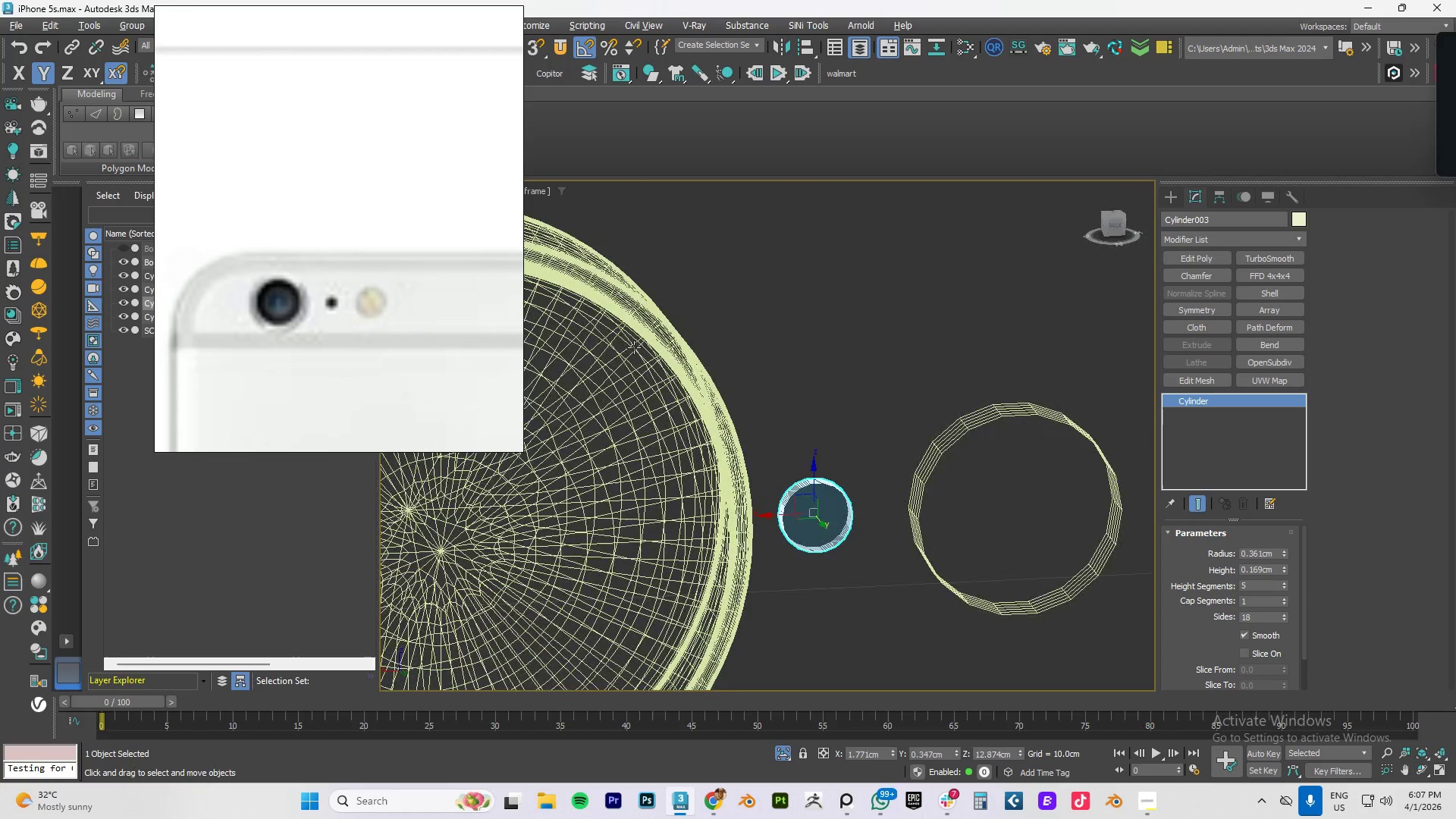 
key(Alt+AltLeft)
 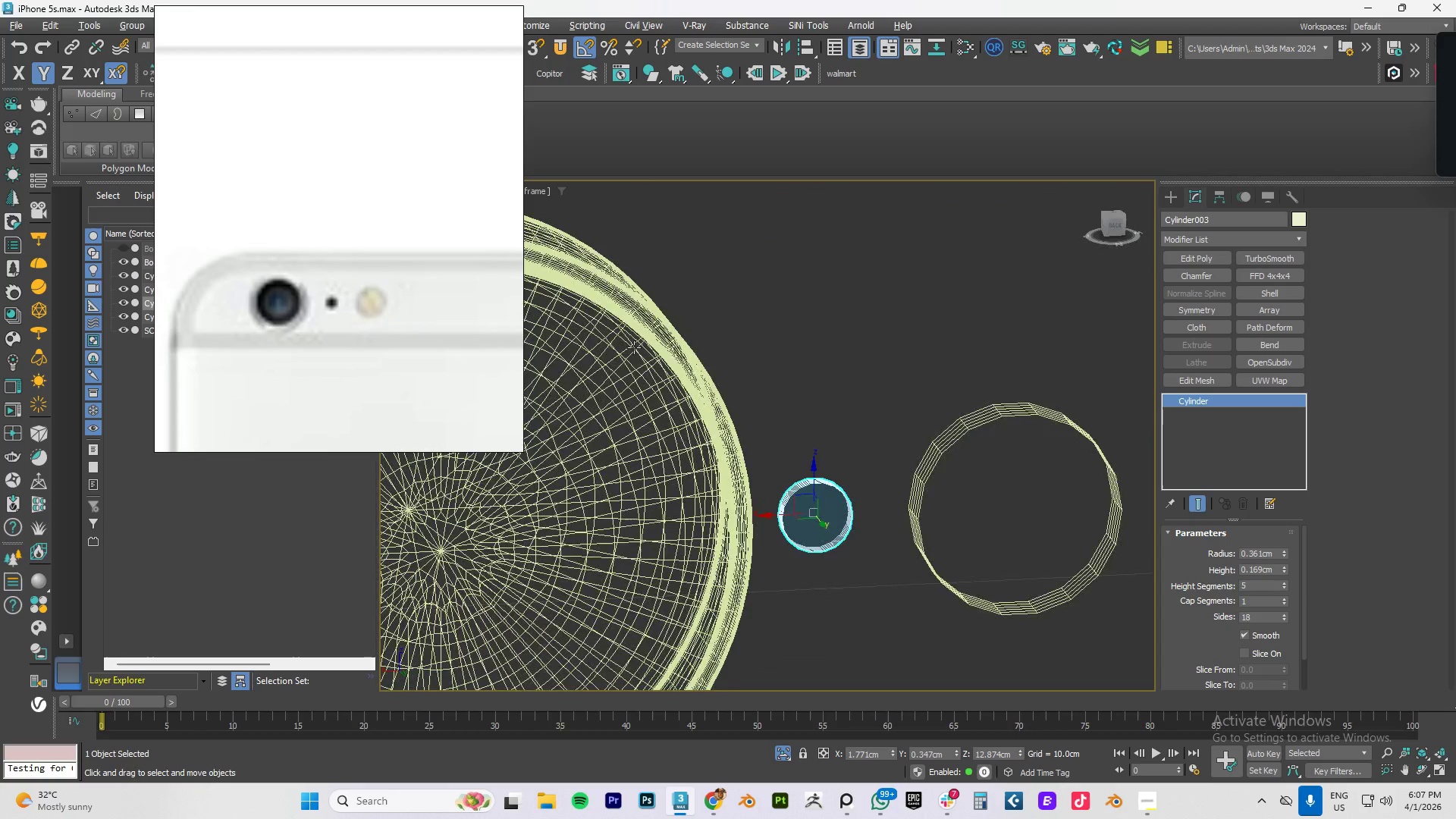 
key(Alt+AltLeft)
 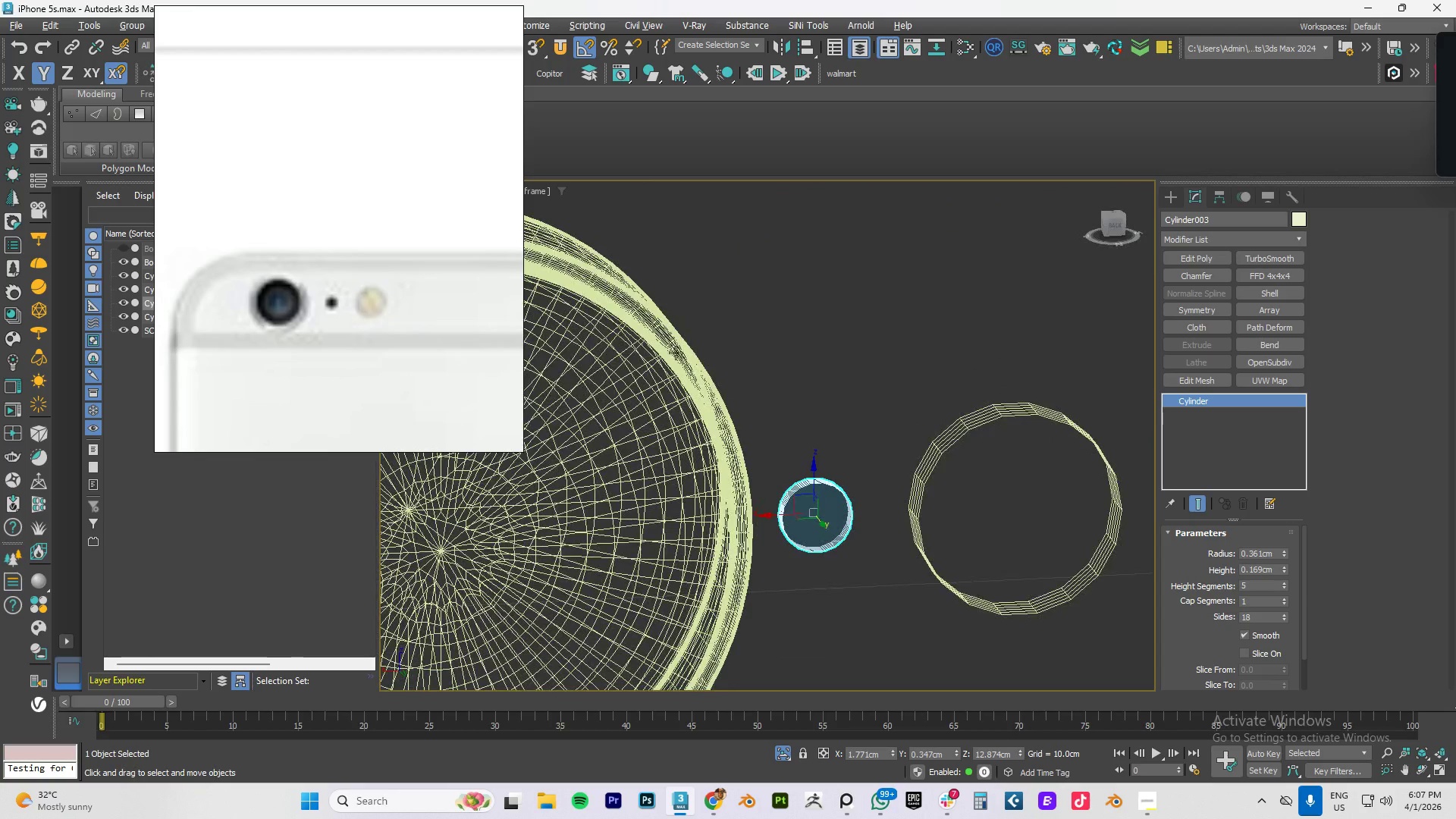 
key(Alt+AltLeft)
 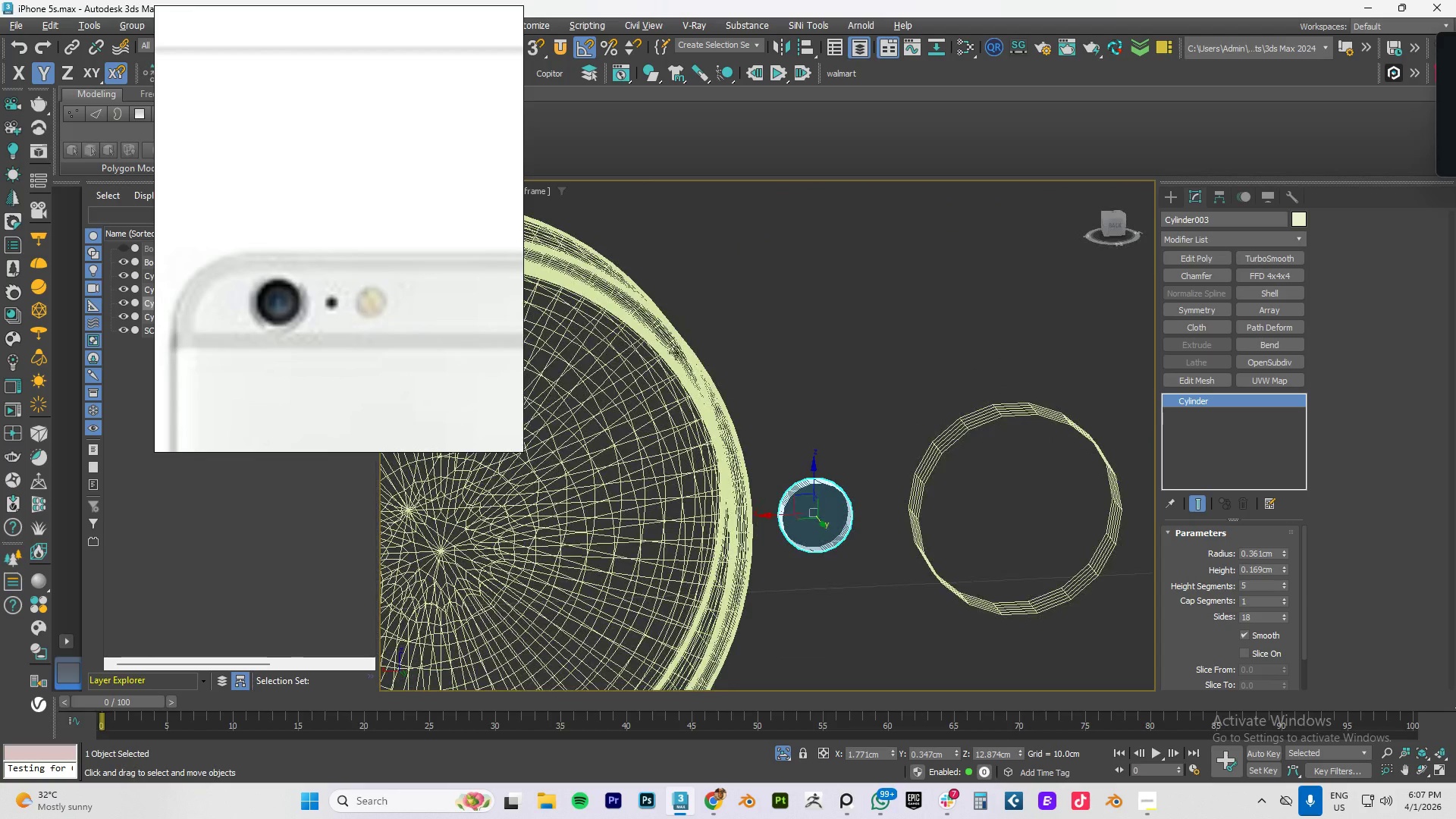 
key(Alt+AltLeft)
 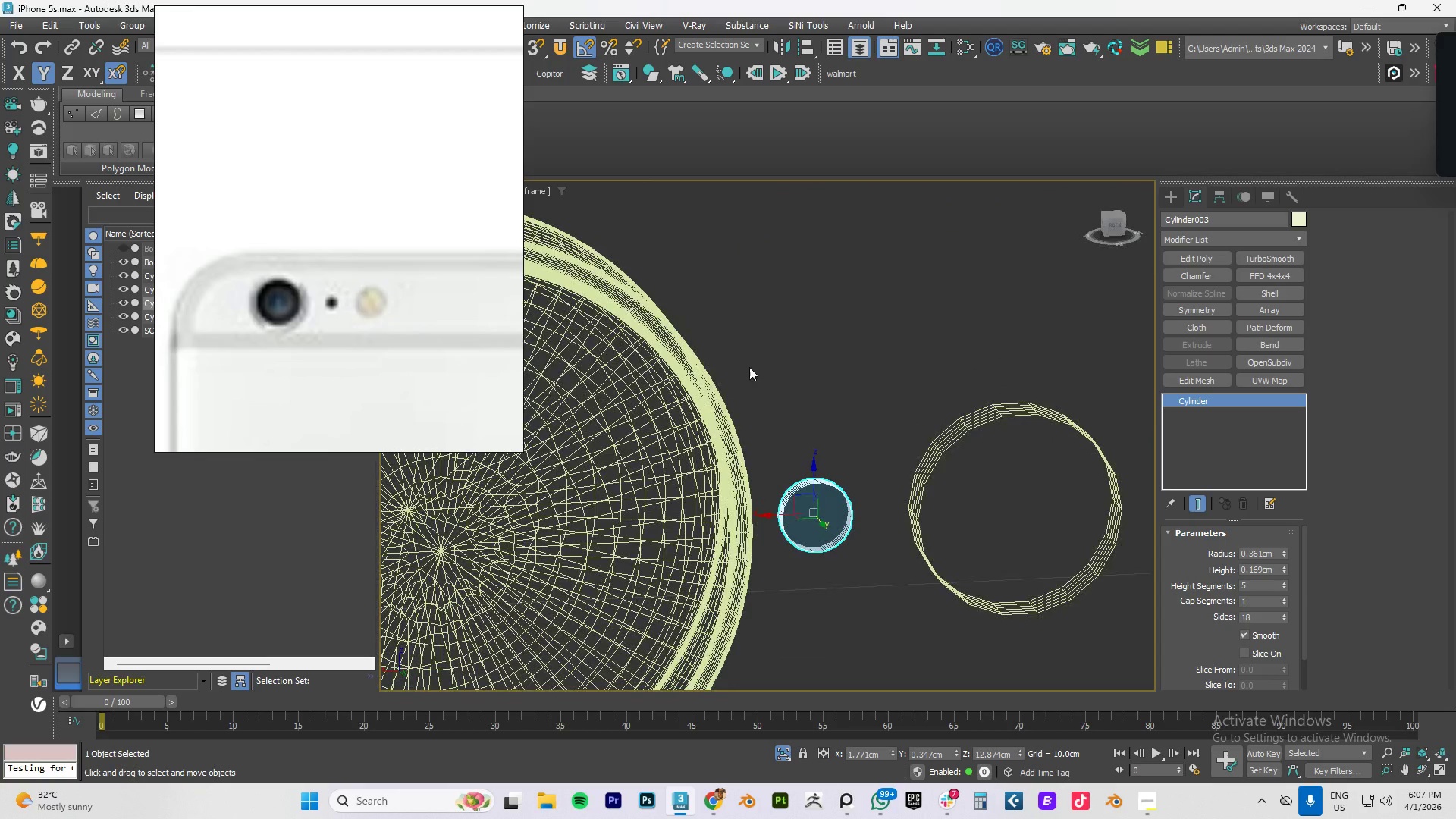 
key(Alt+AltLeft)
 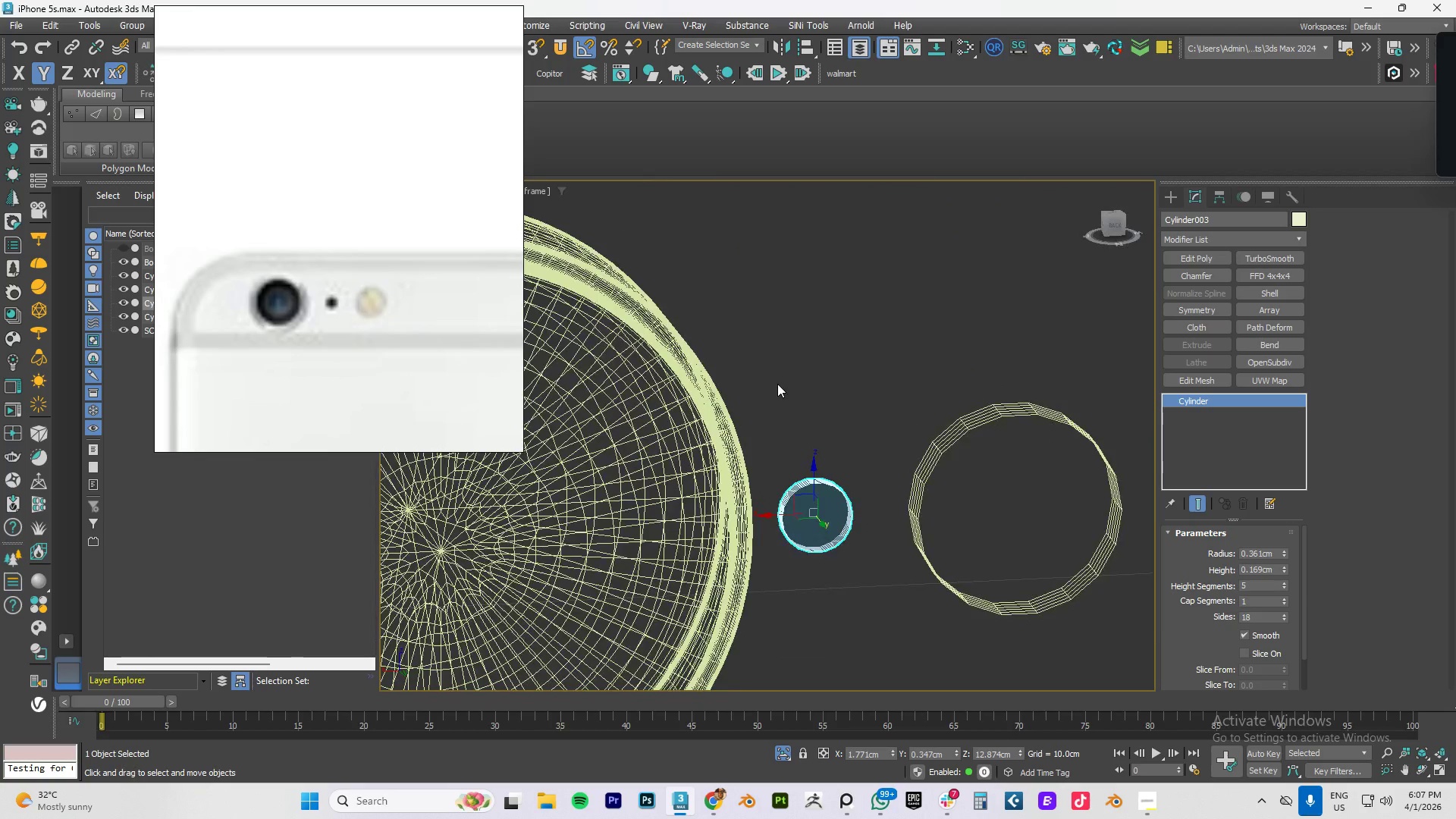 
hold_key(key=AltLeft, duration=0.42)
 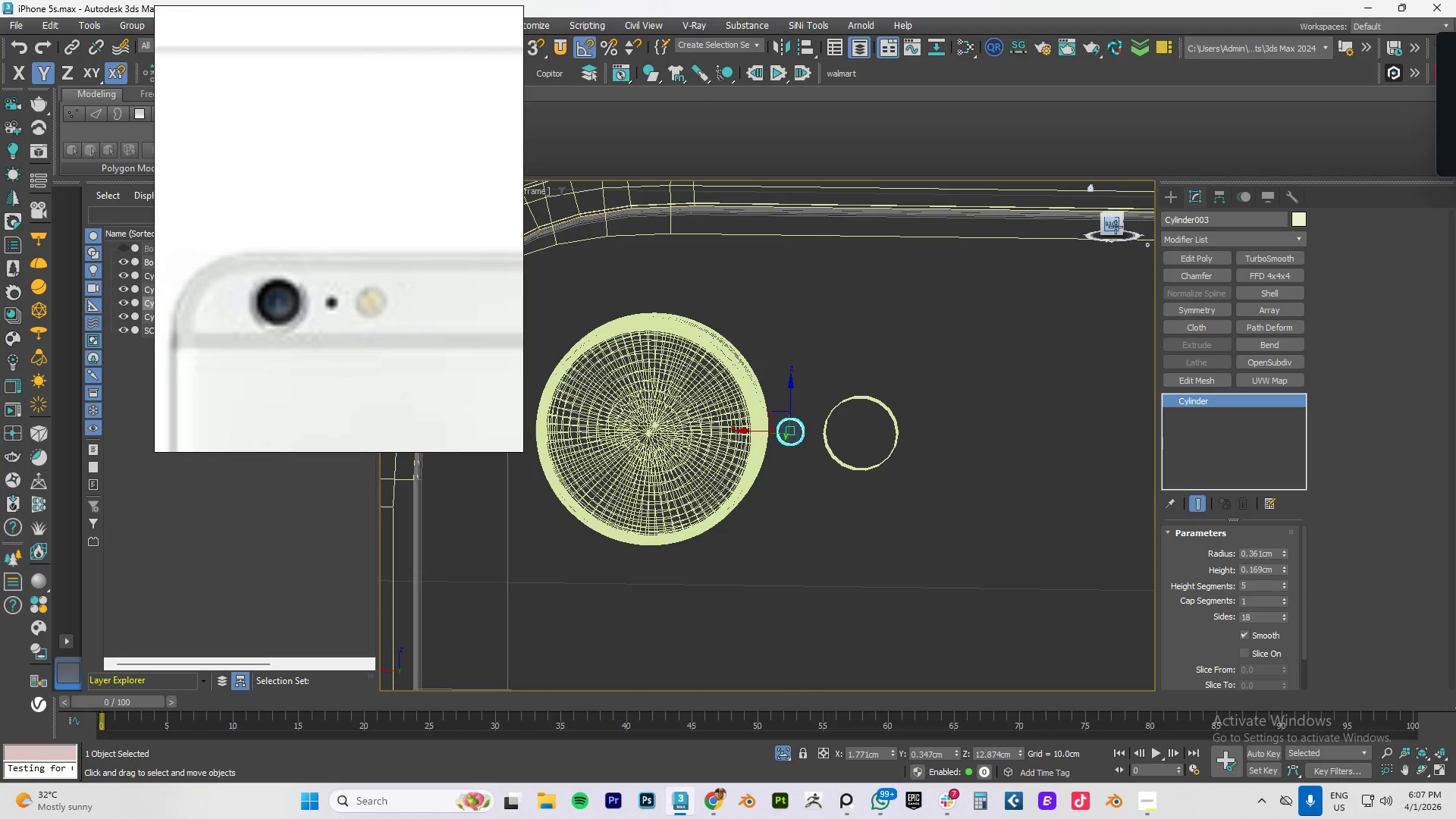 
scroll: coordinate [777, 389], scroll_direction: down, amount: 3.0
 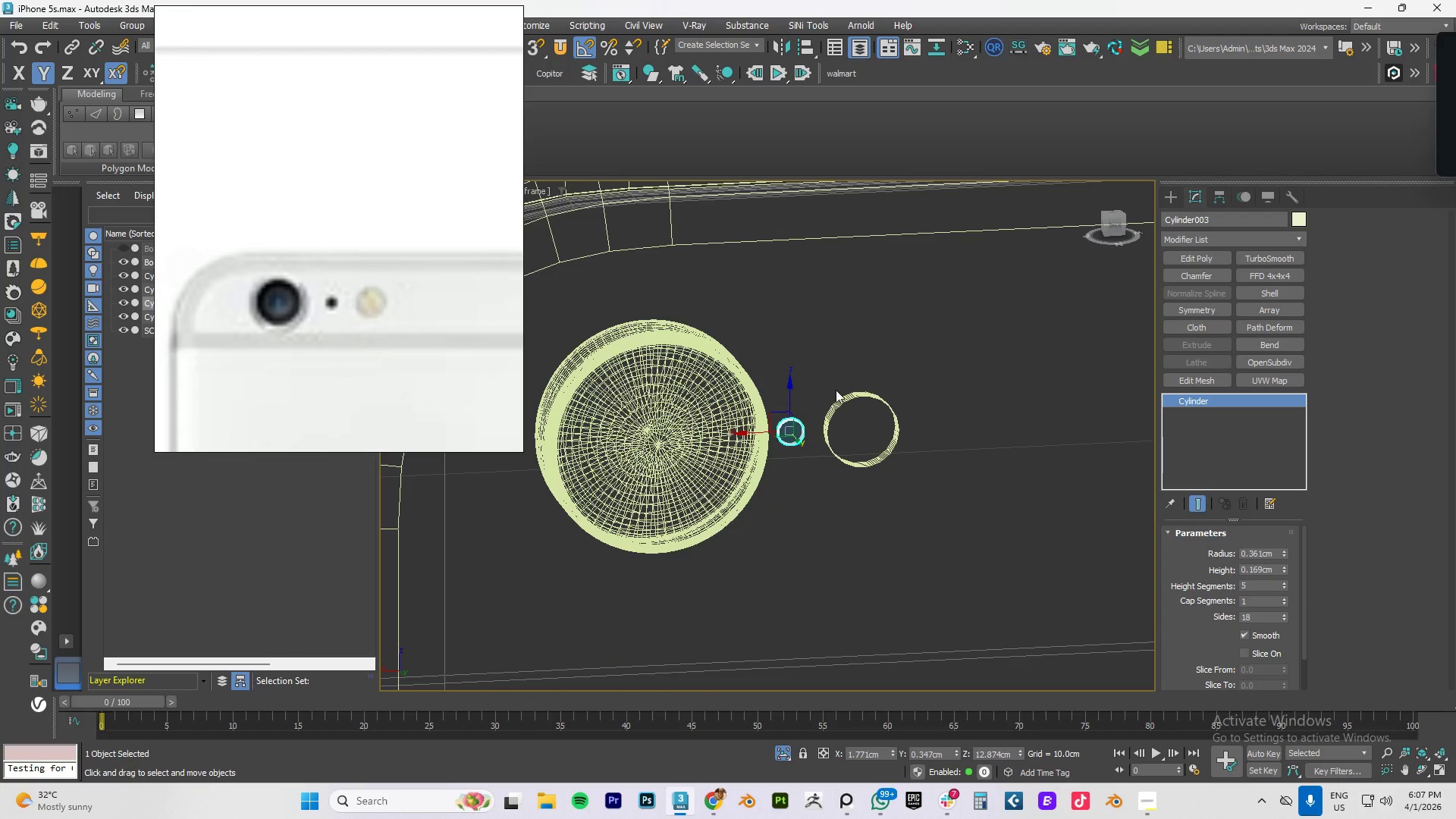 
left_click([1116, 227])
 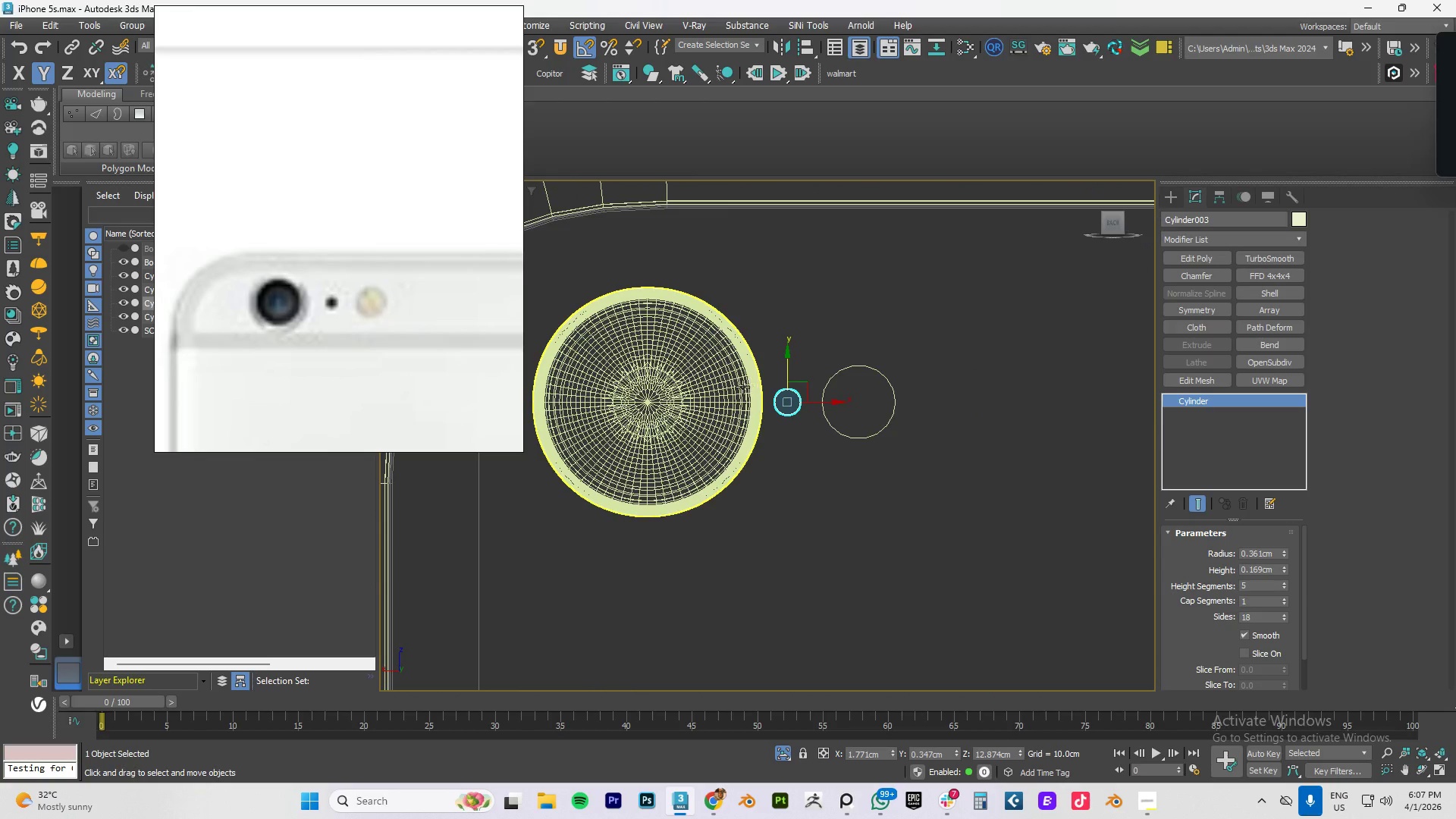 
key(F4)
 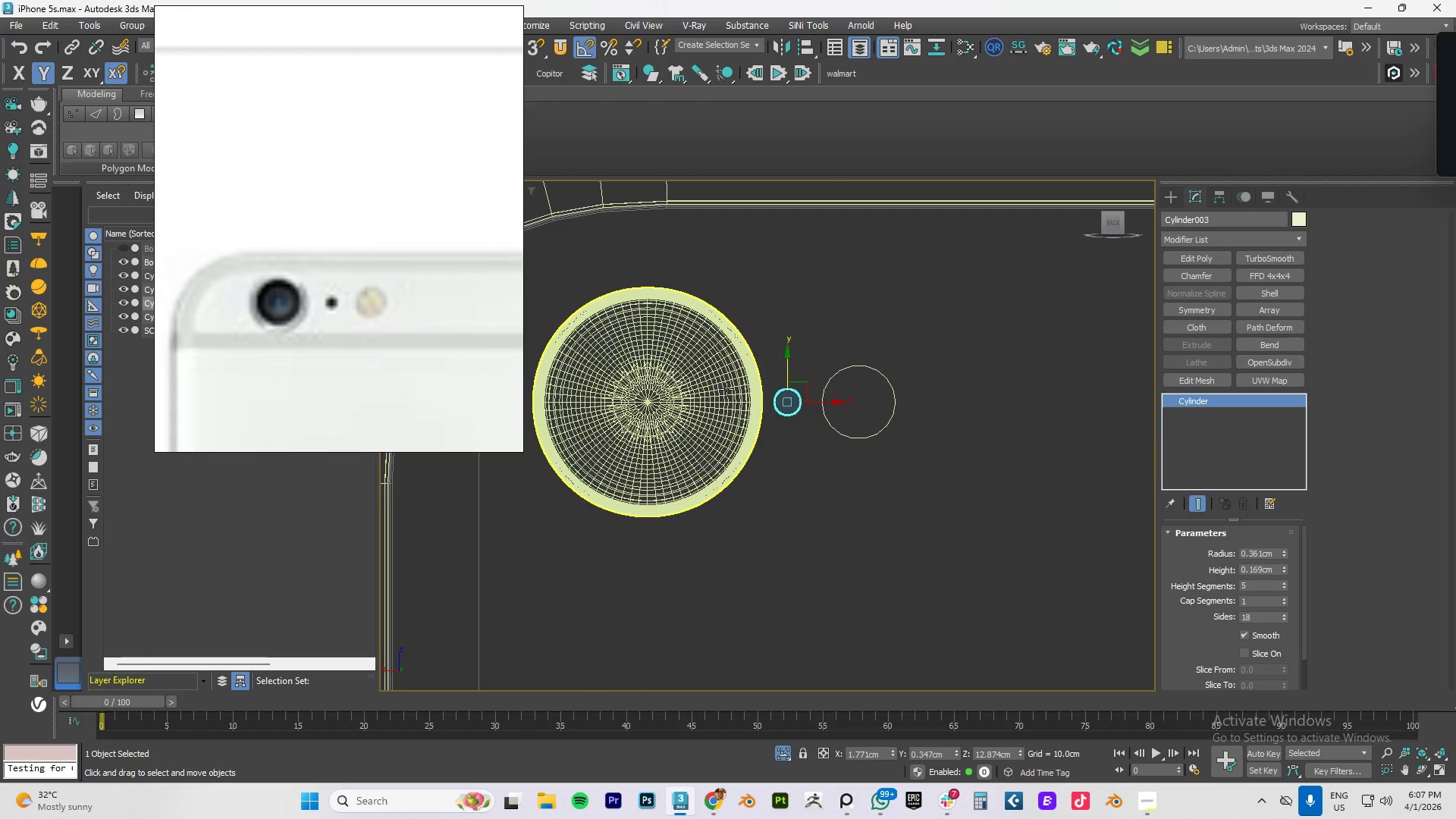 
key(F3)
 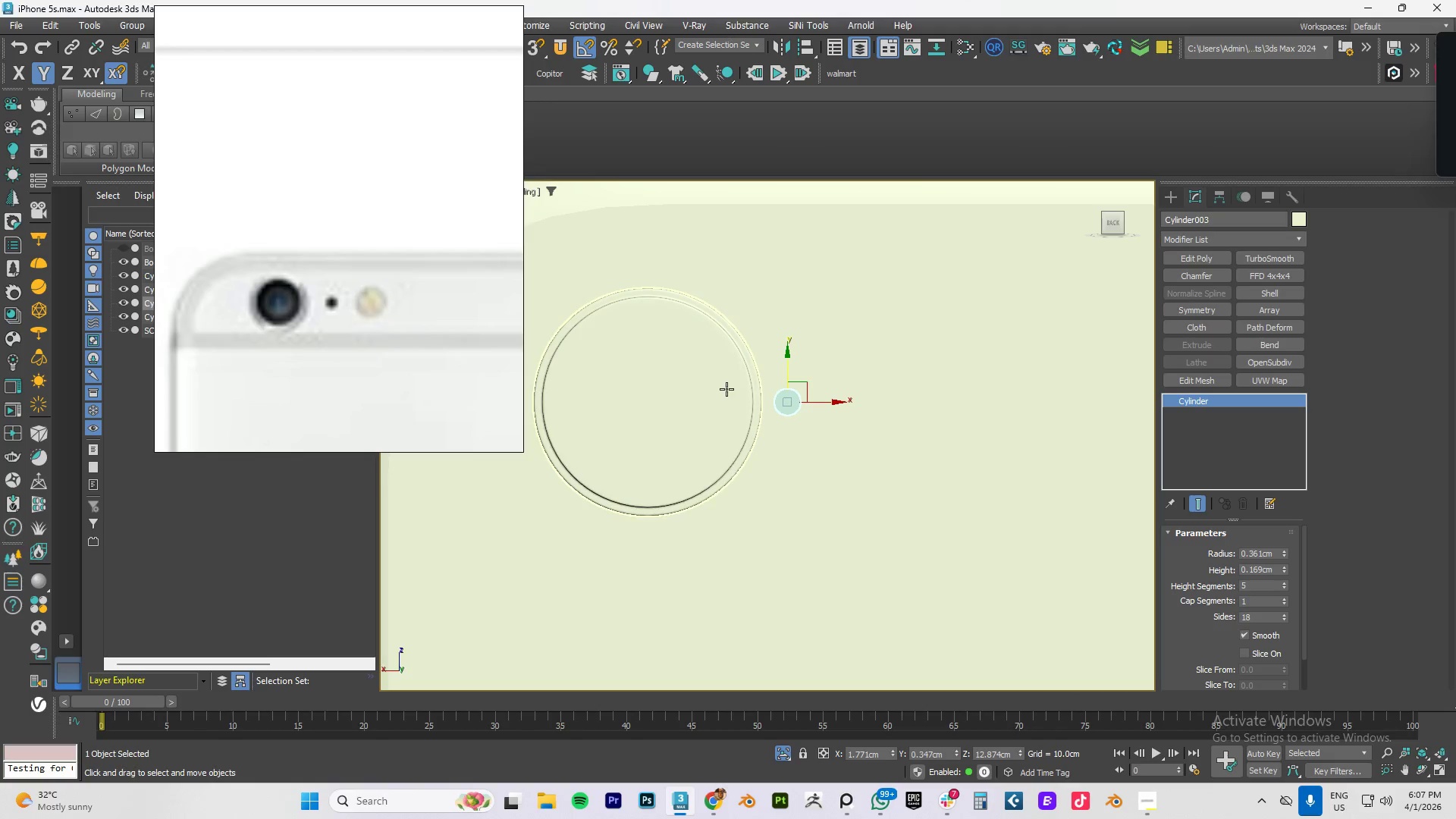 
key(F4)
 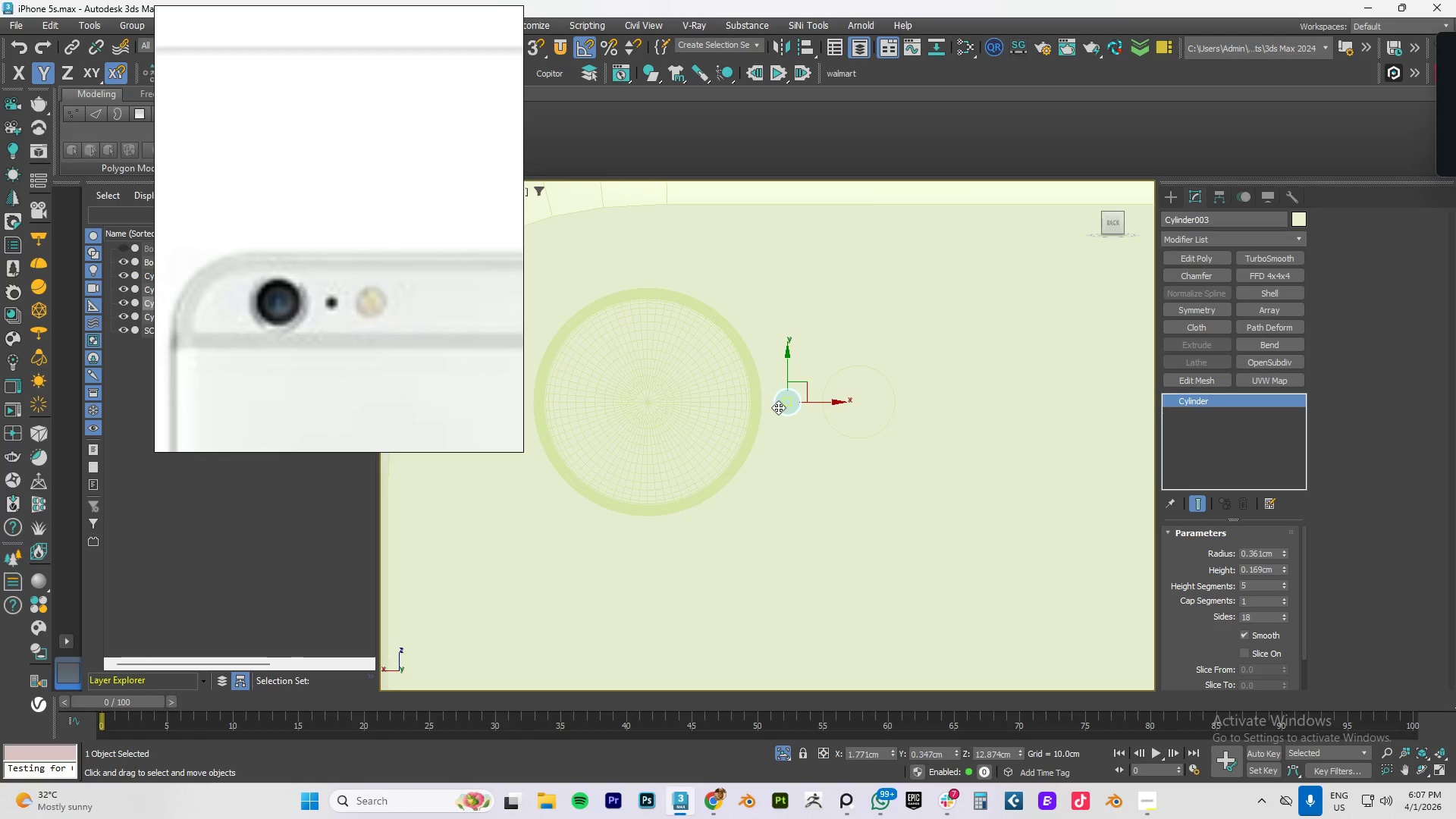 
key(F4)
 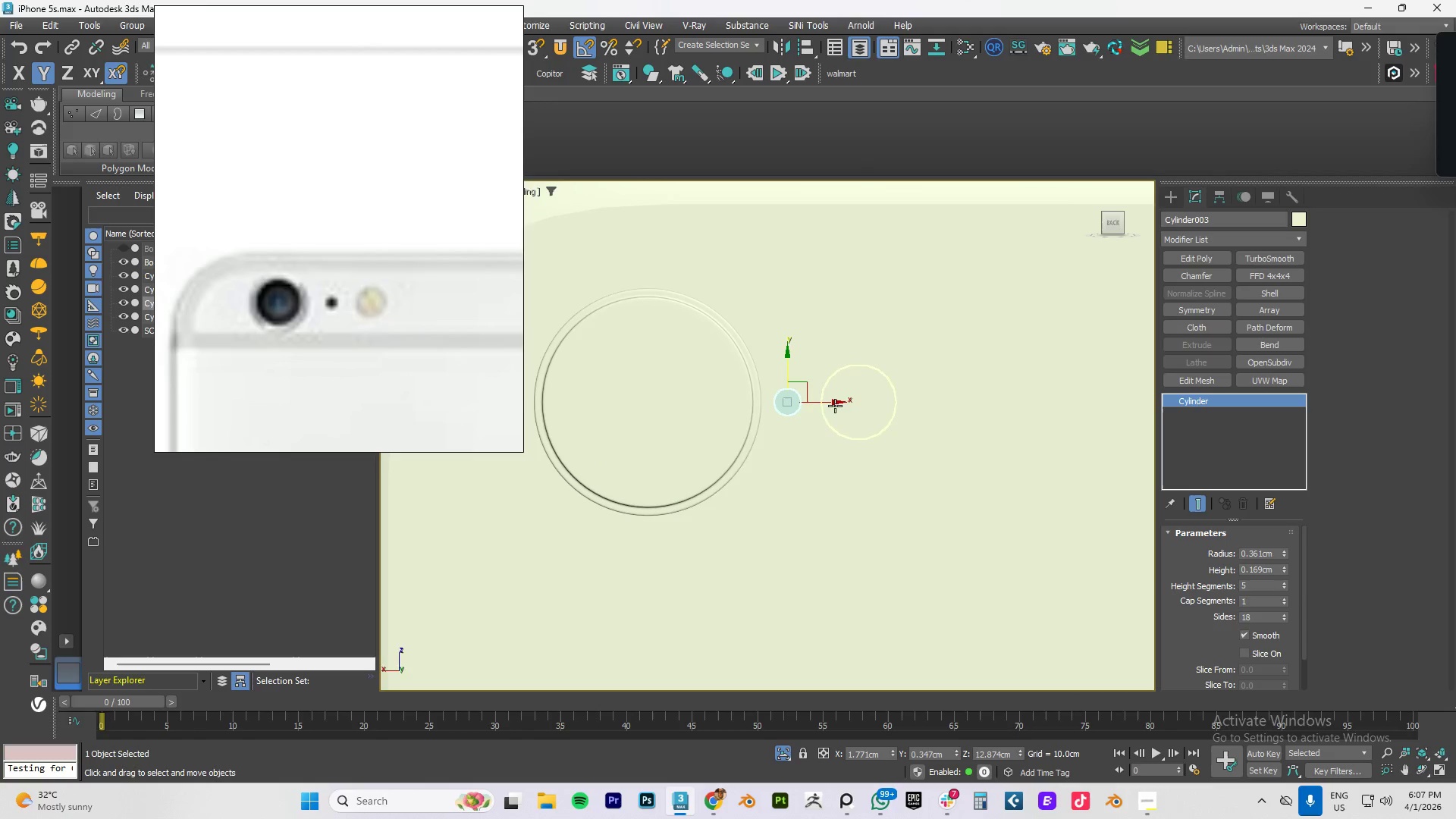 
scroll: coordinate [827, 402], scroll_direction: none, amount: 0.0
 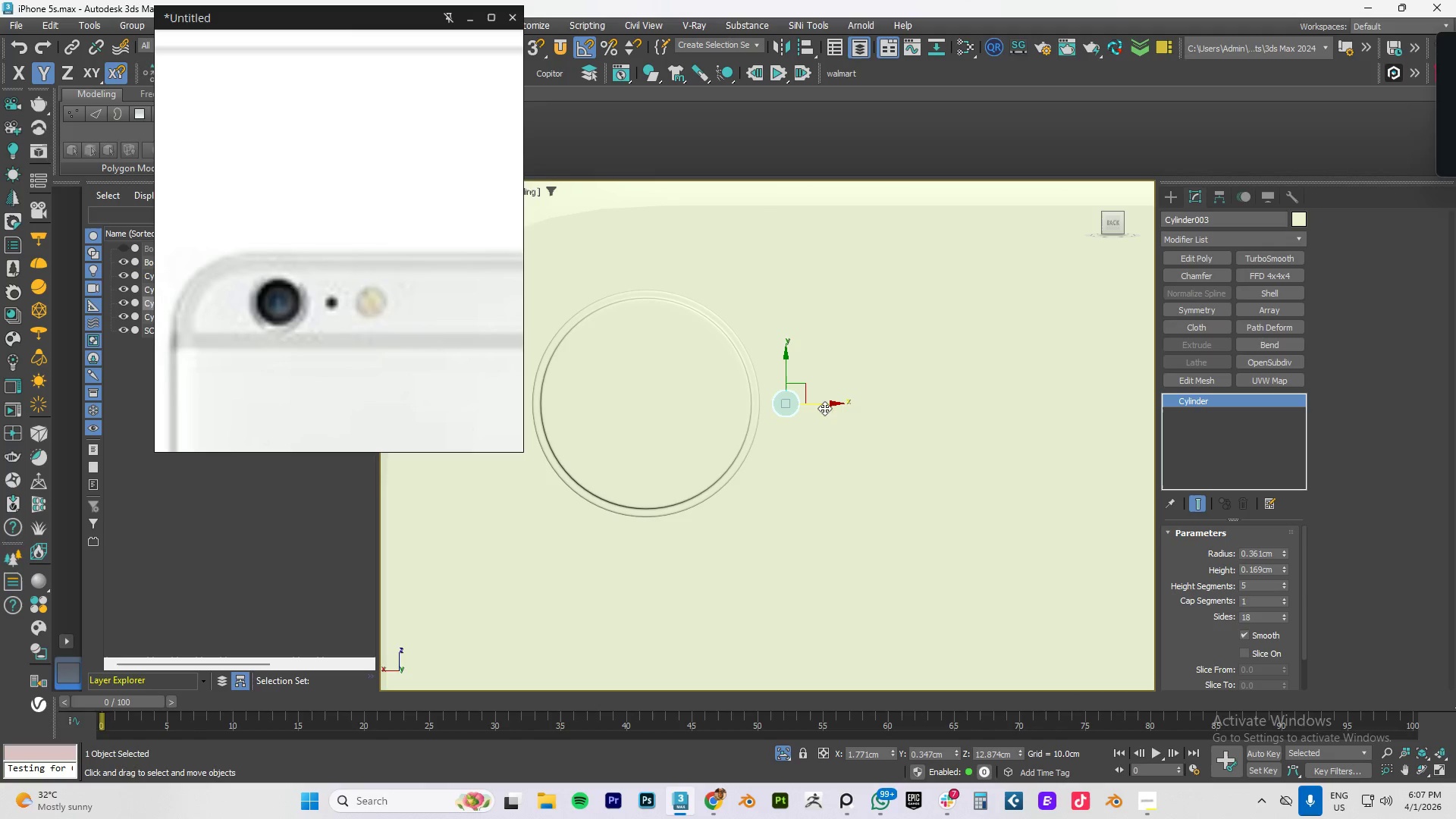 
left_click_drag(start_coordinate=[822, 405], to_coordinate=[827, 404])
 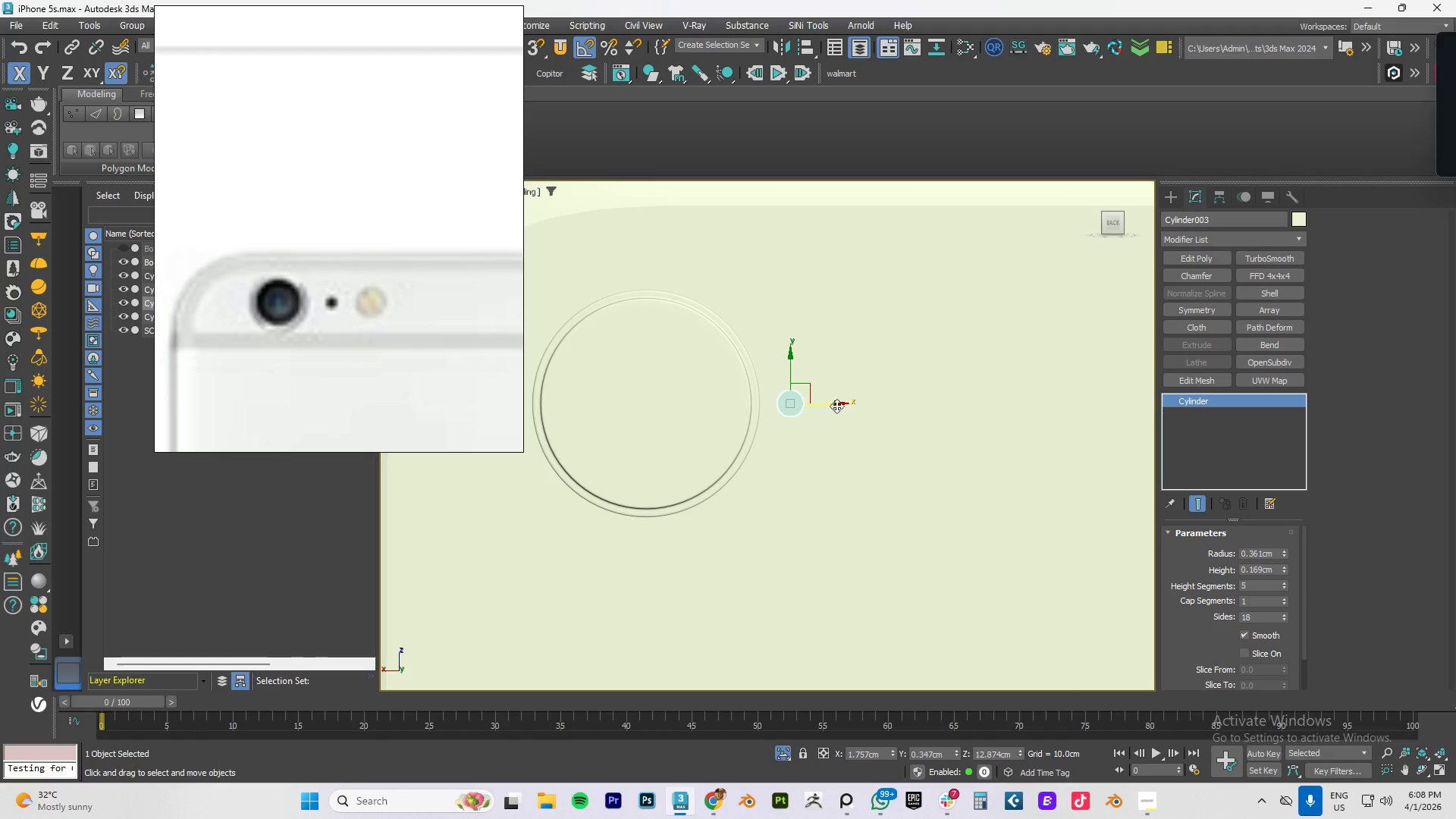 
key(Control+Z)
 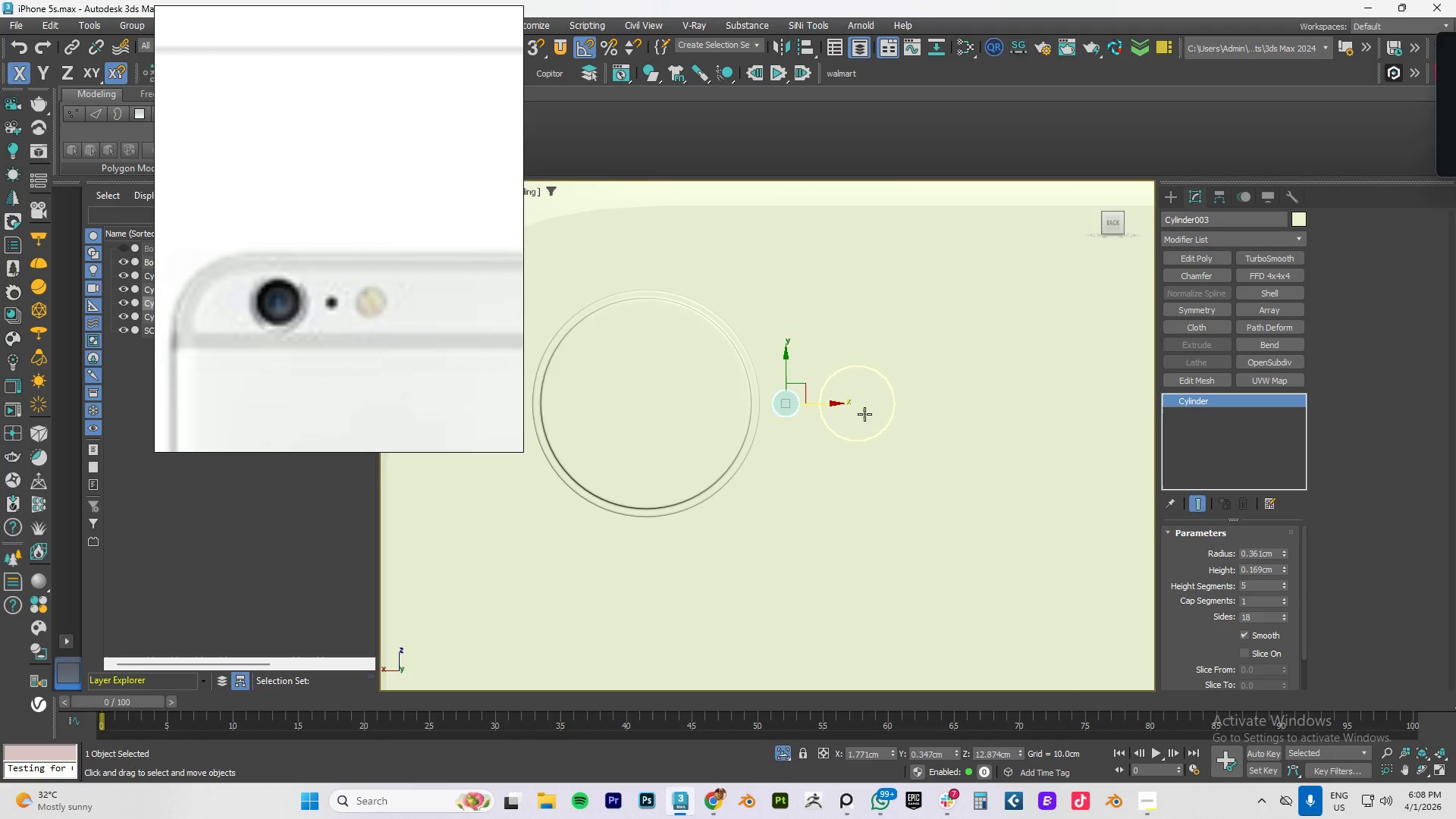 
hold_key(key=ControlLeft, duration=0.61)
left_click([858, 419])
 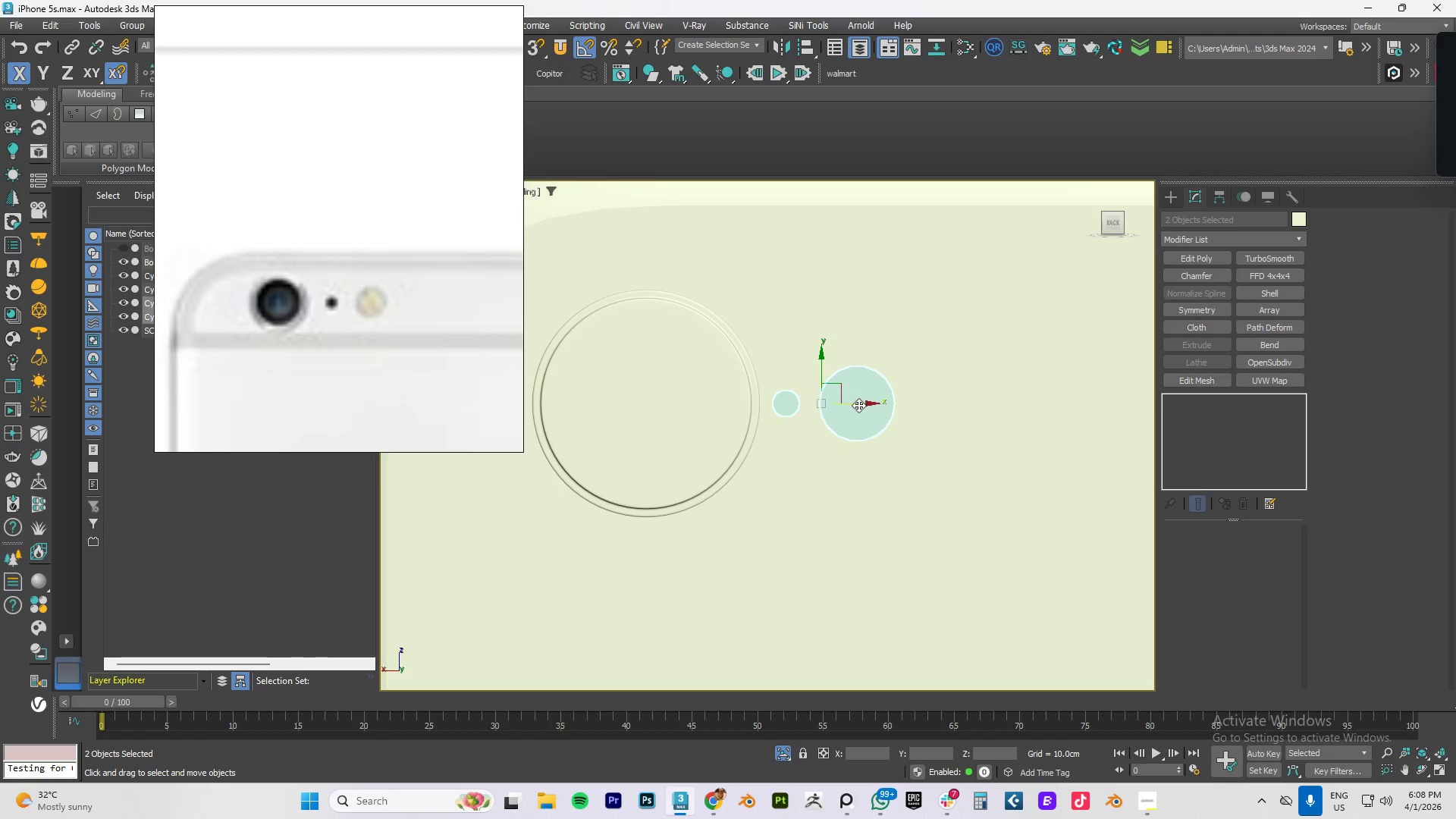 
left_click_drag(start_coordinate=[858, 405], to_coordinate=[868, 403])
 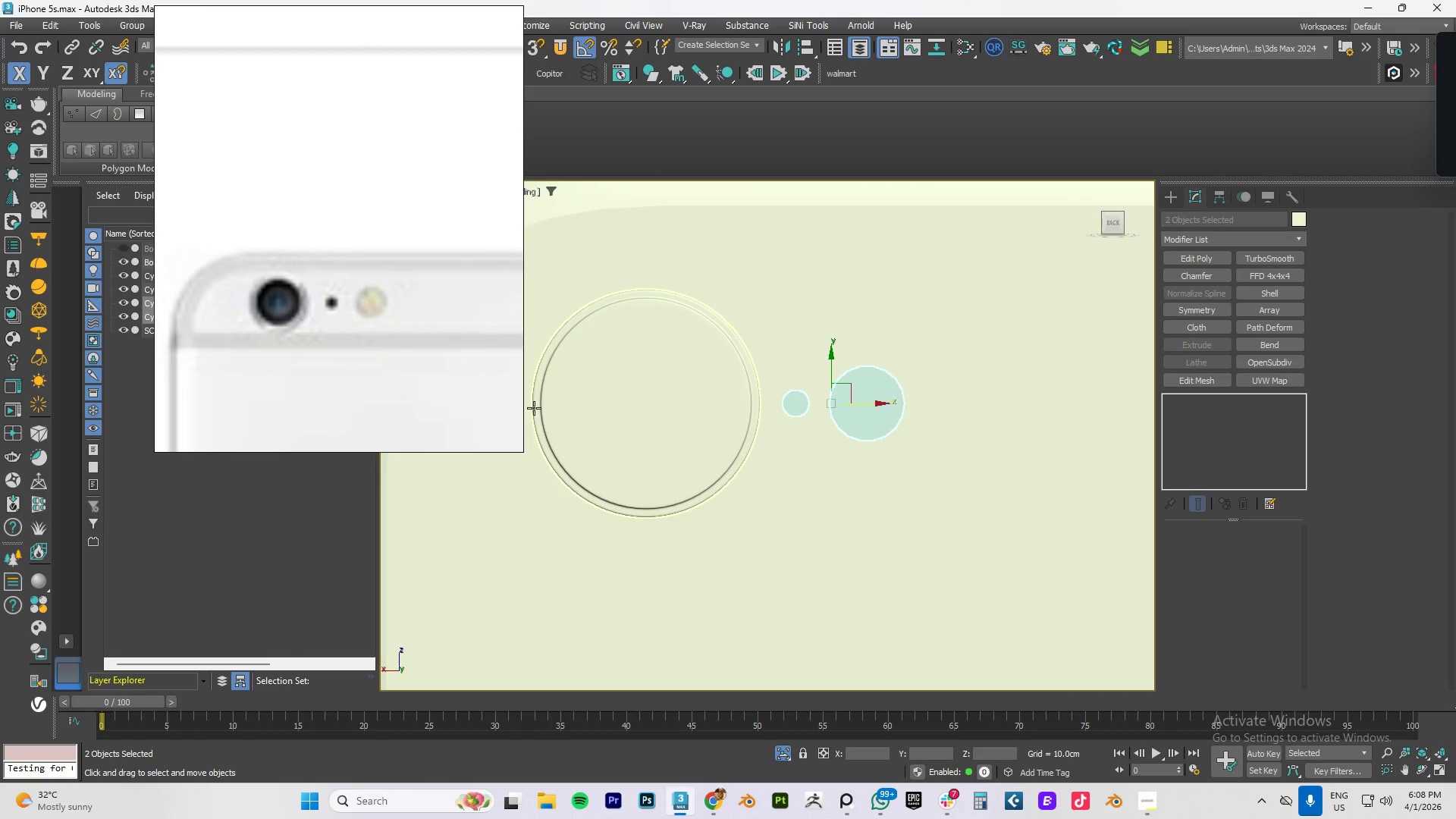 
scroll: coordinate [573, 403], scroll_direction: down, amount: 2.0
 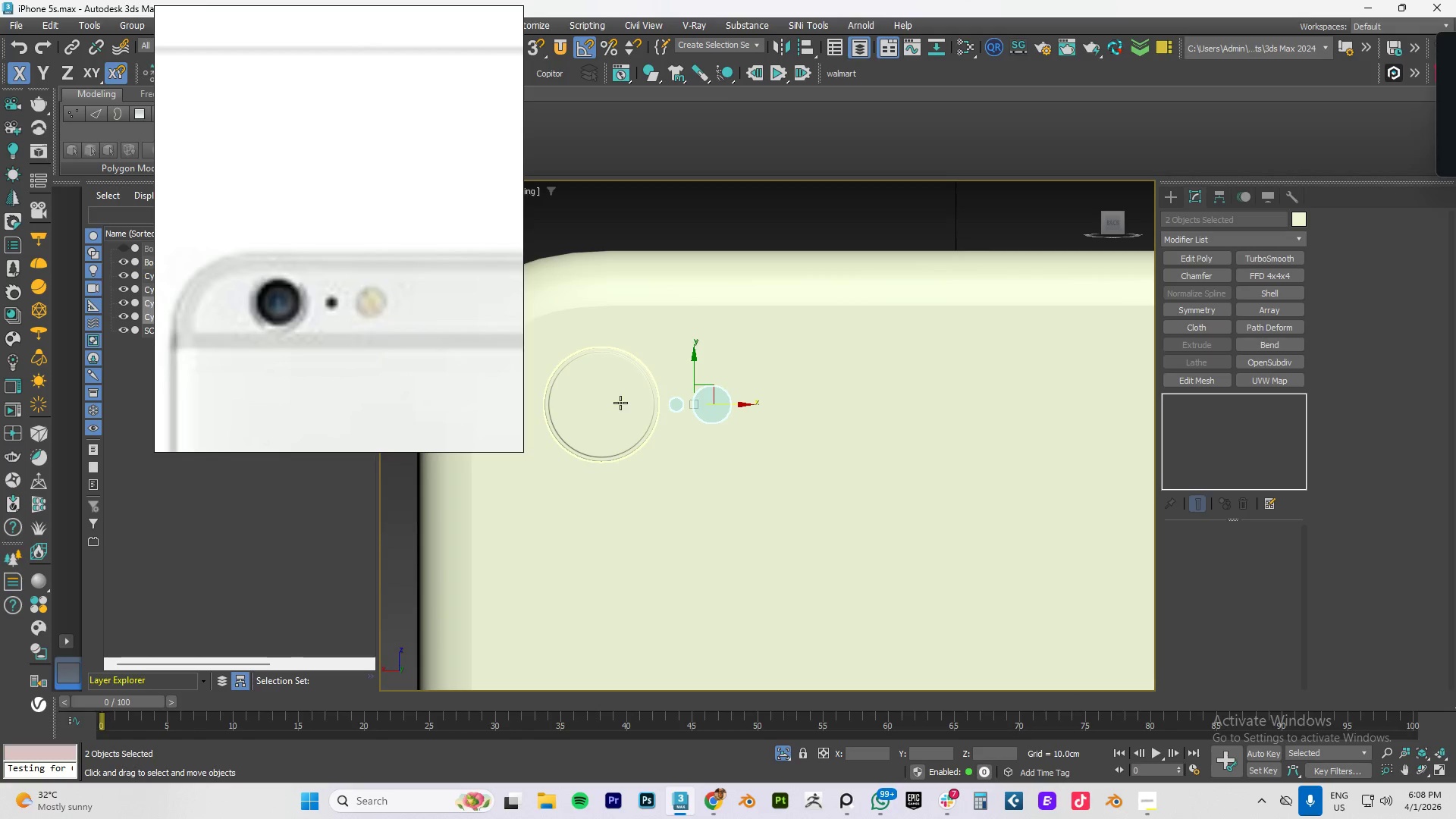 
scroll: coordinate [819, 430], scroll_direction: up, amount: 5.0
 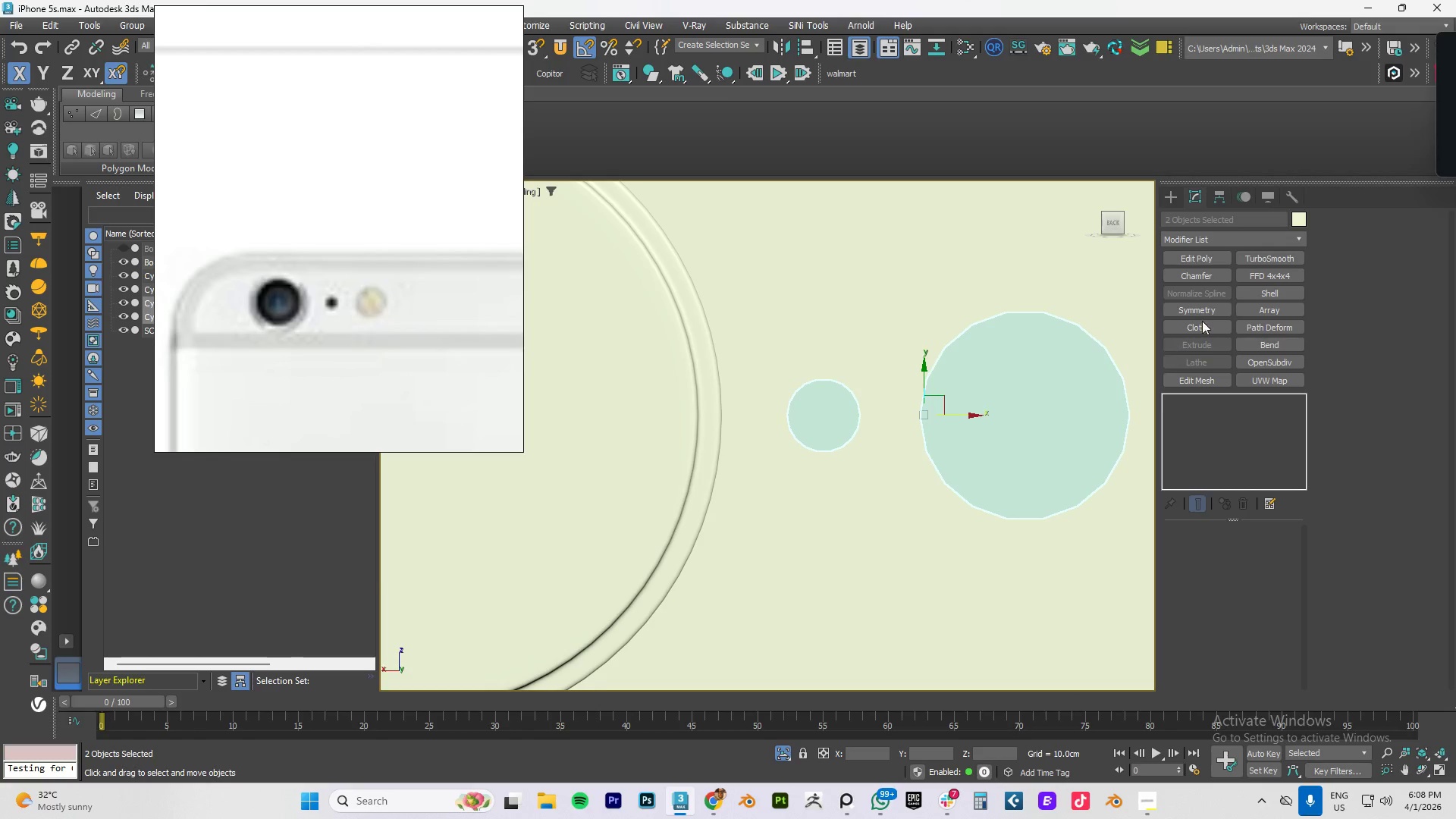 
type(tz)
 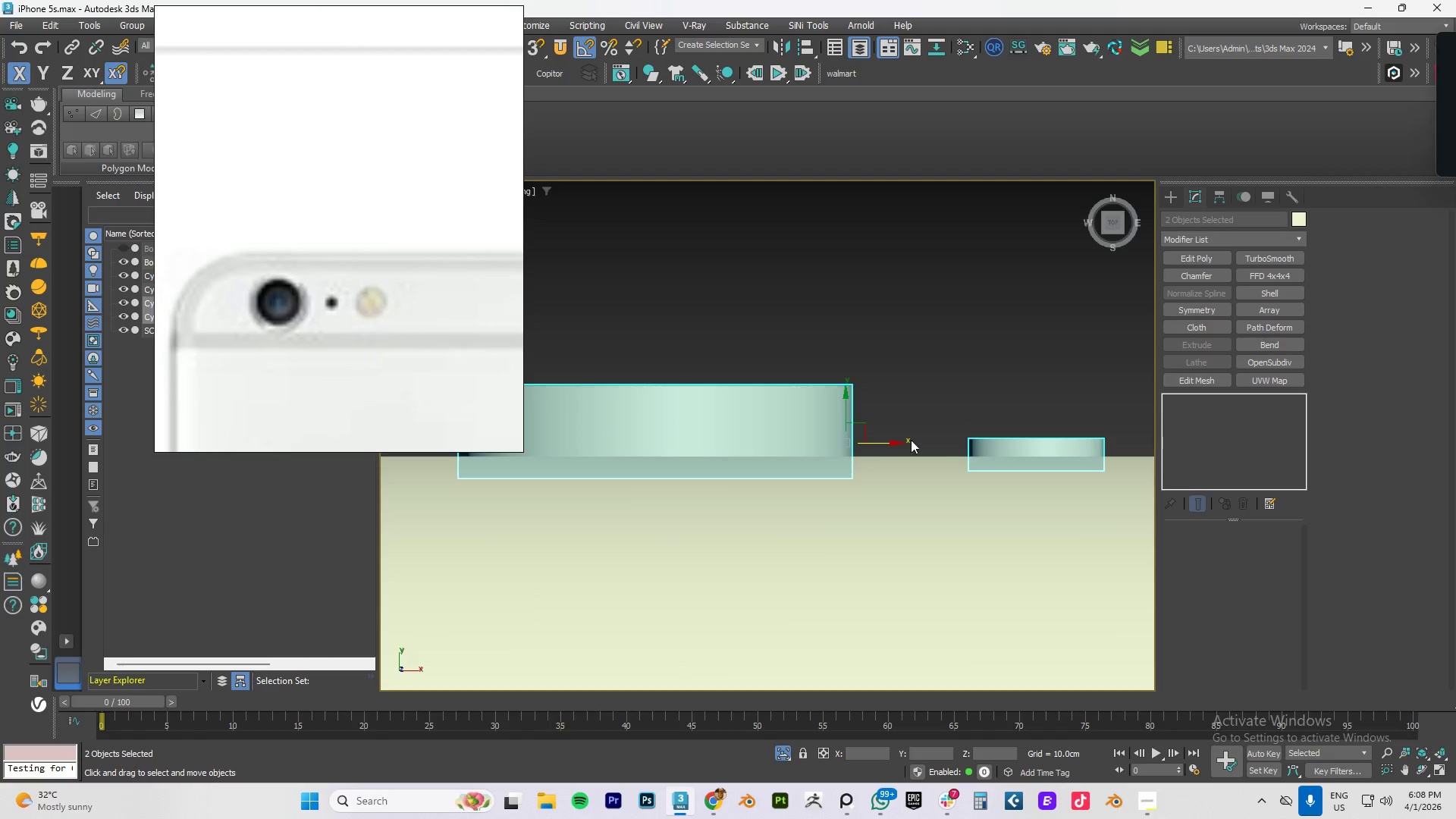 
scroll: coordinate [909, 440], scroll_direction: down, amount: 2.0
 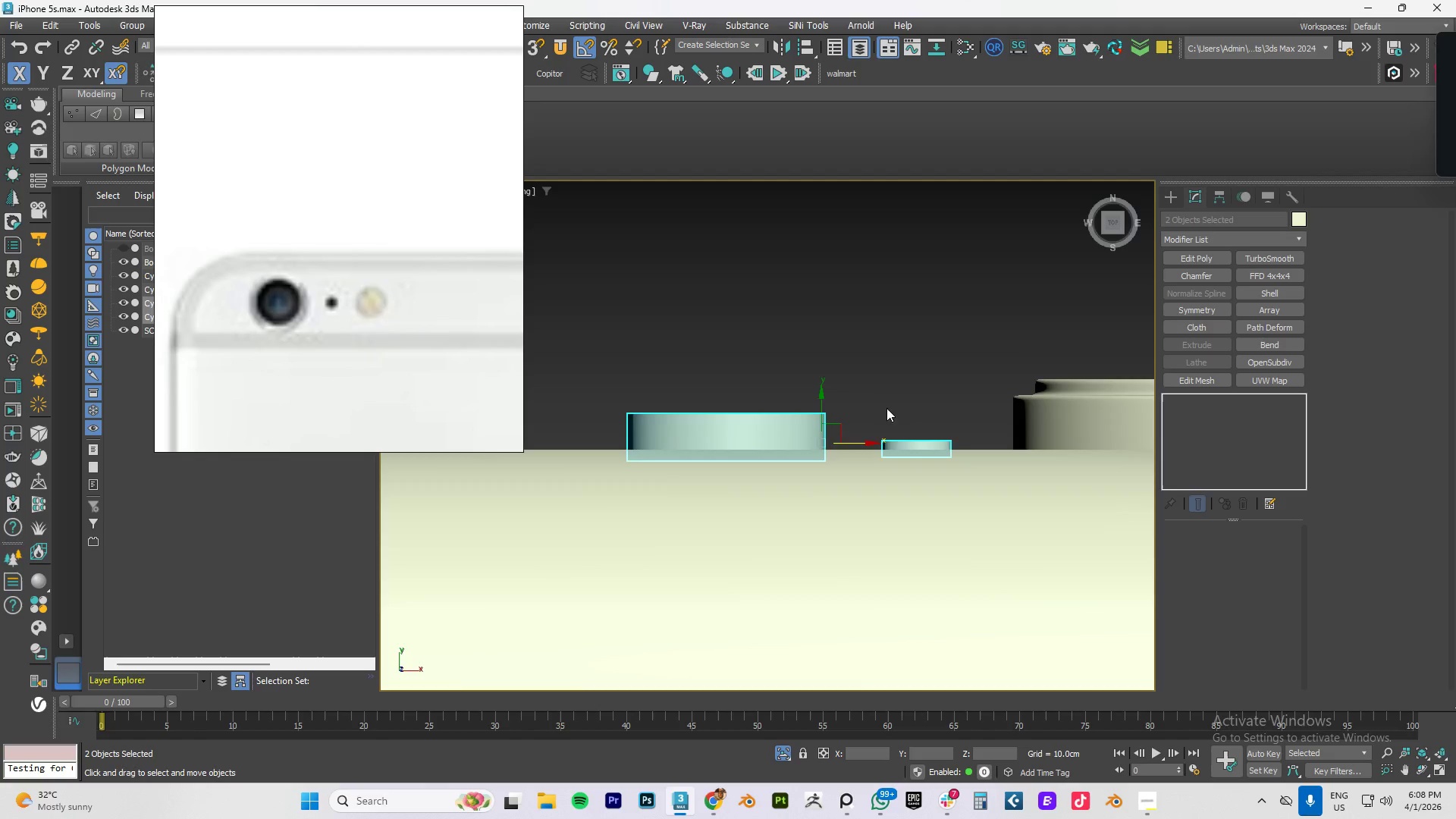 
scroll: coordinate [794, 405], scroll_direction: none, amount: 0.0
 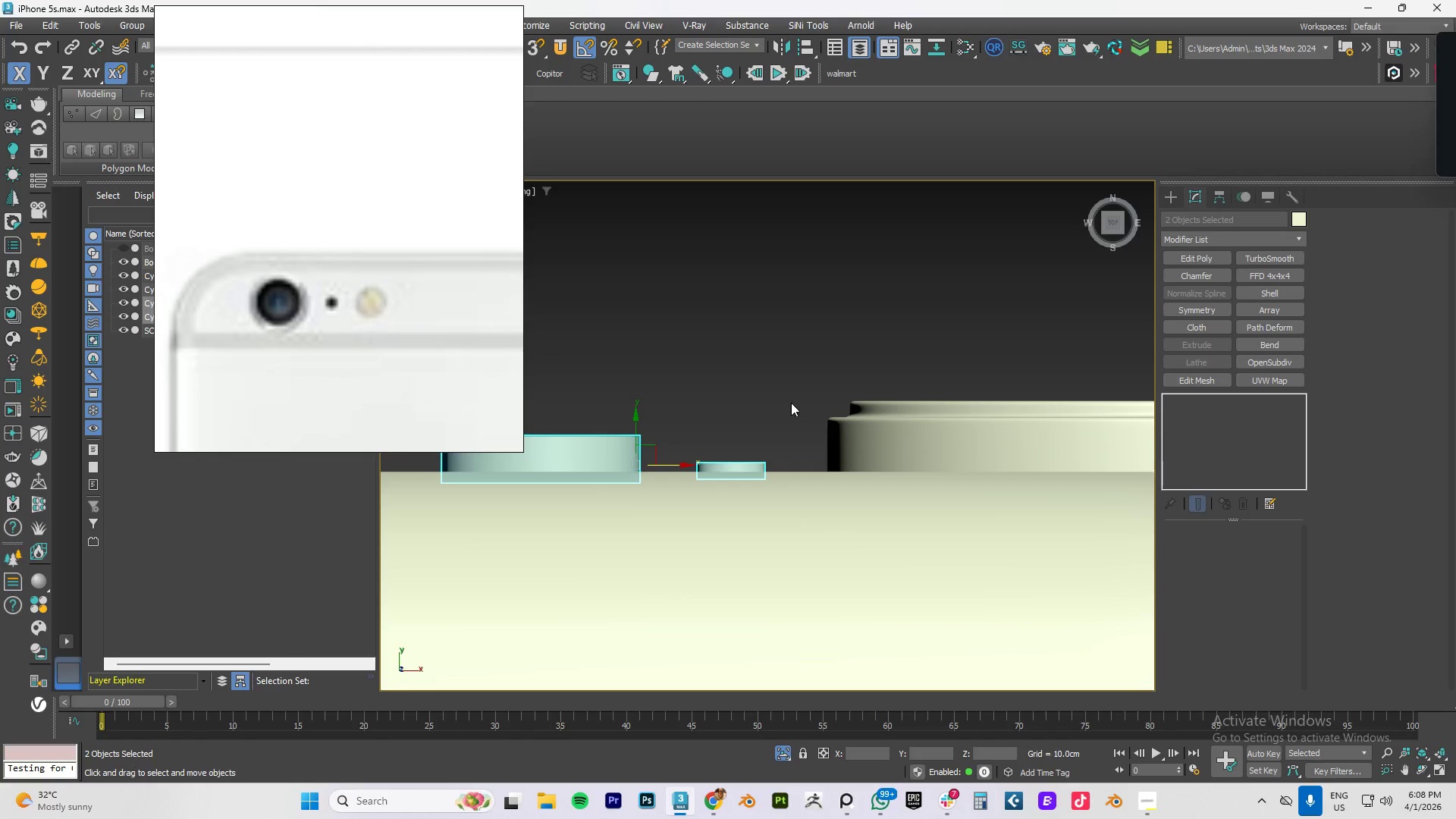 
wait(7.47)
 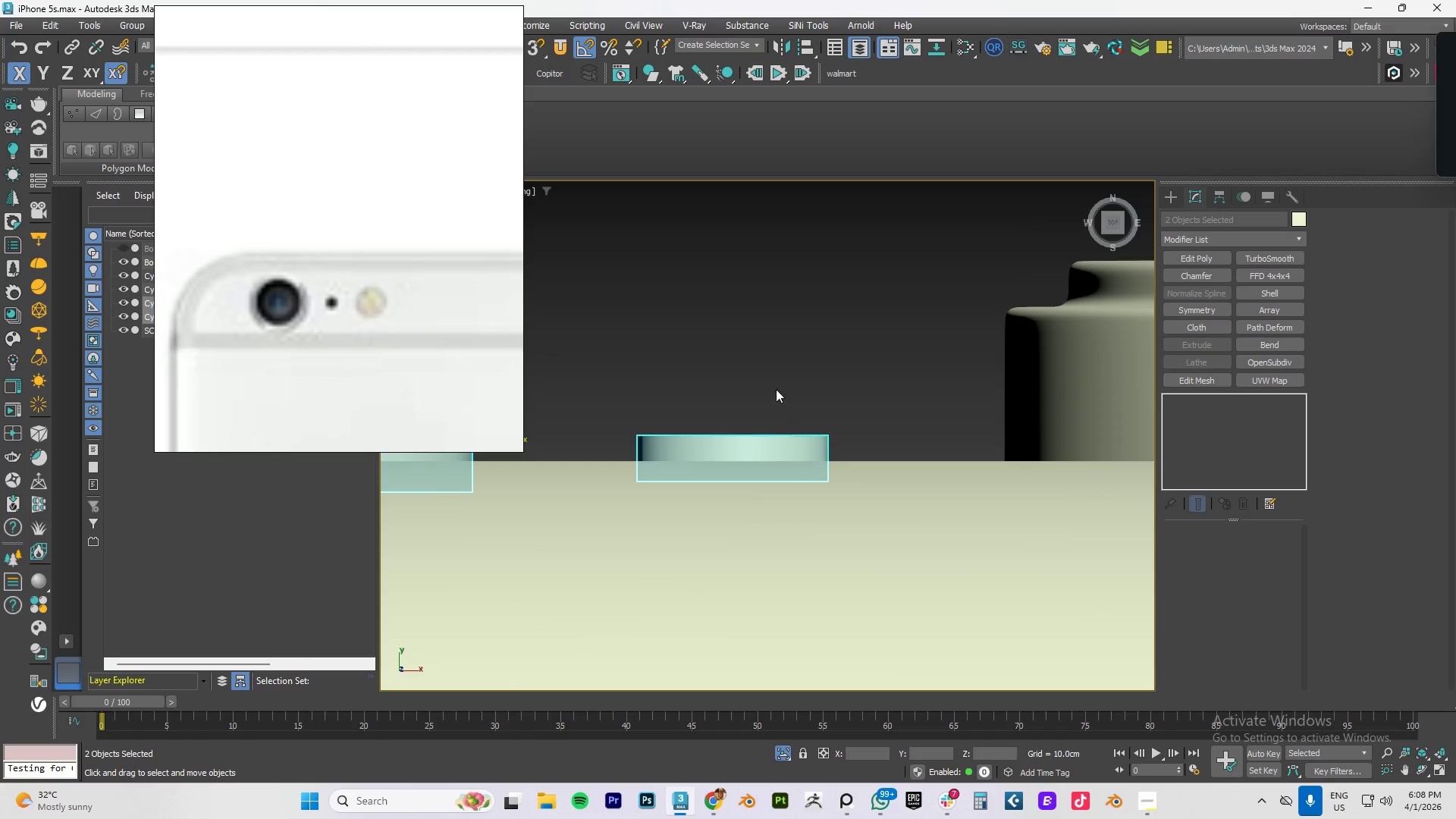 
left_click([780, 378])
 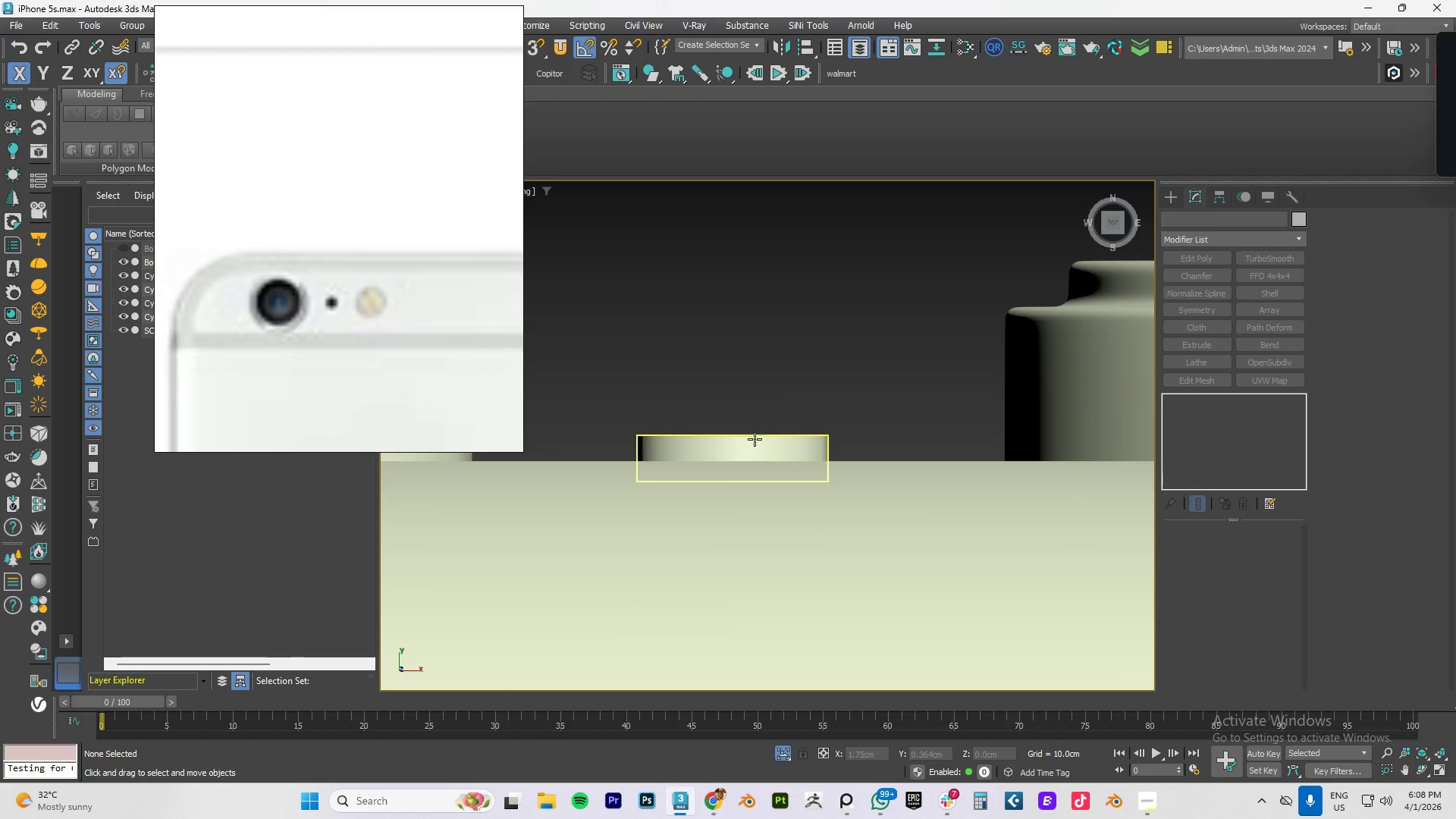 
scroll: coordinate [730, 477], scroll_direction: up, amount: 3.0
 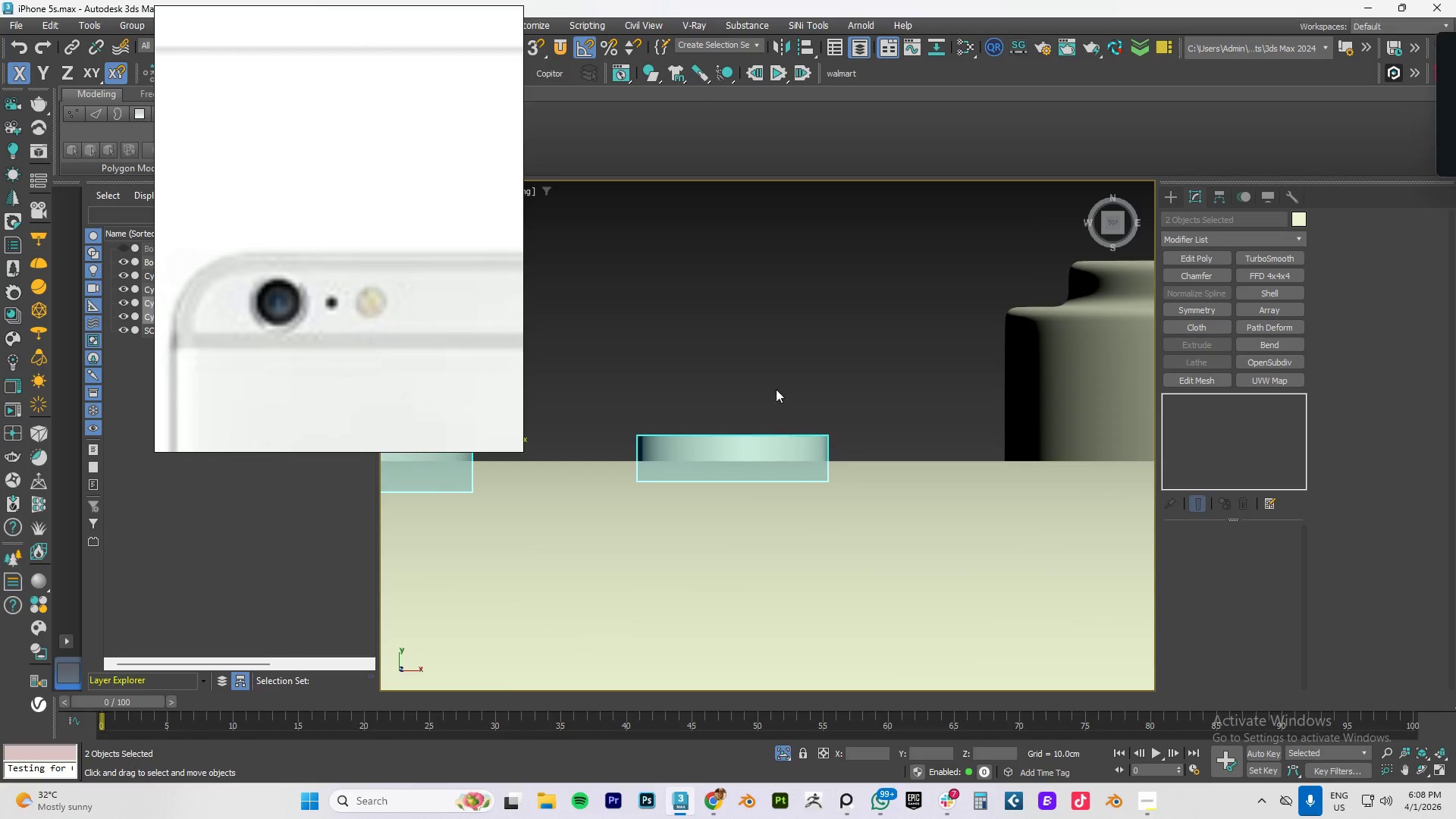 
left_click([755, 439])
 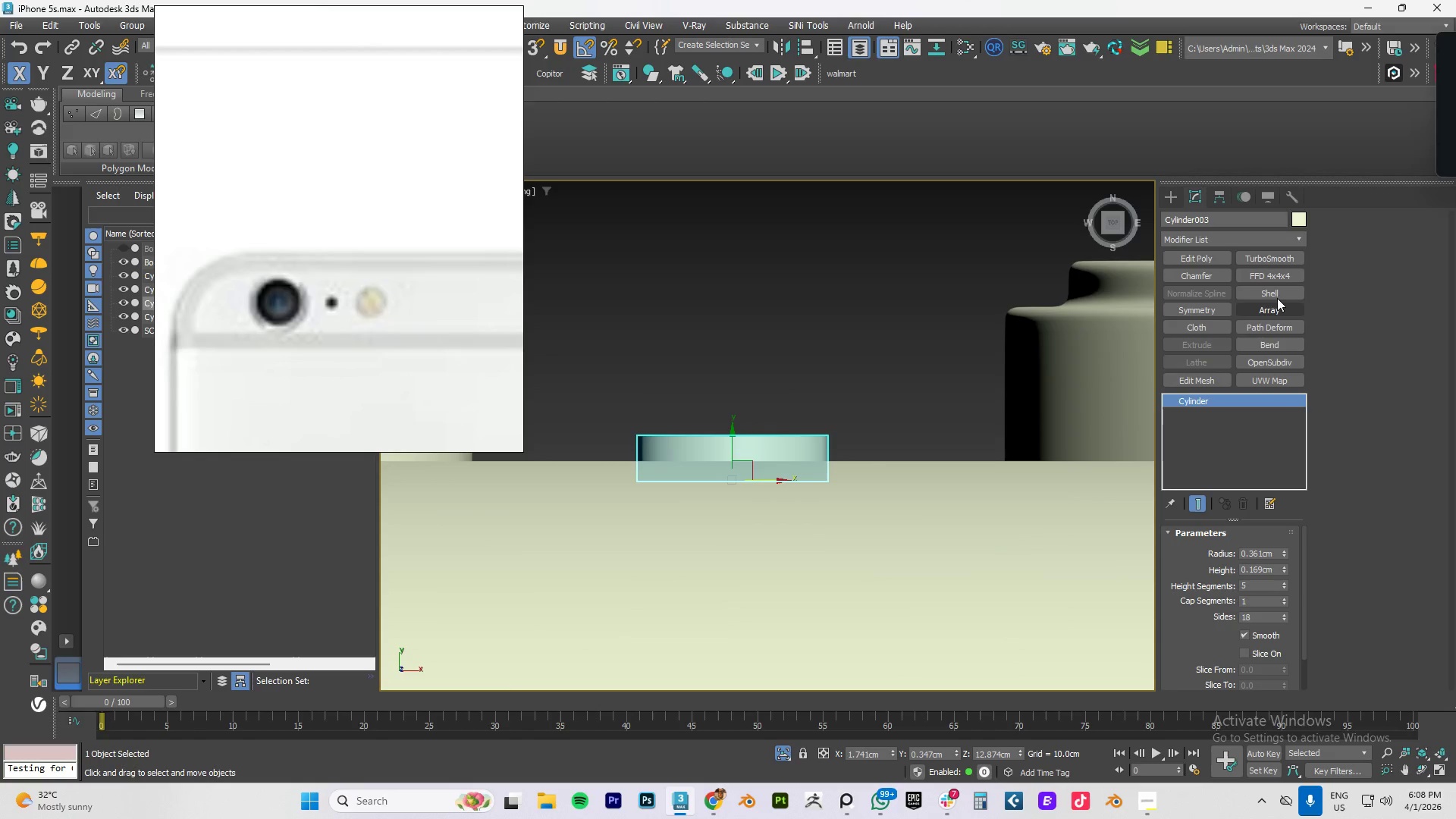 
wait(6.34)
 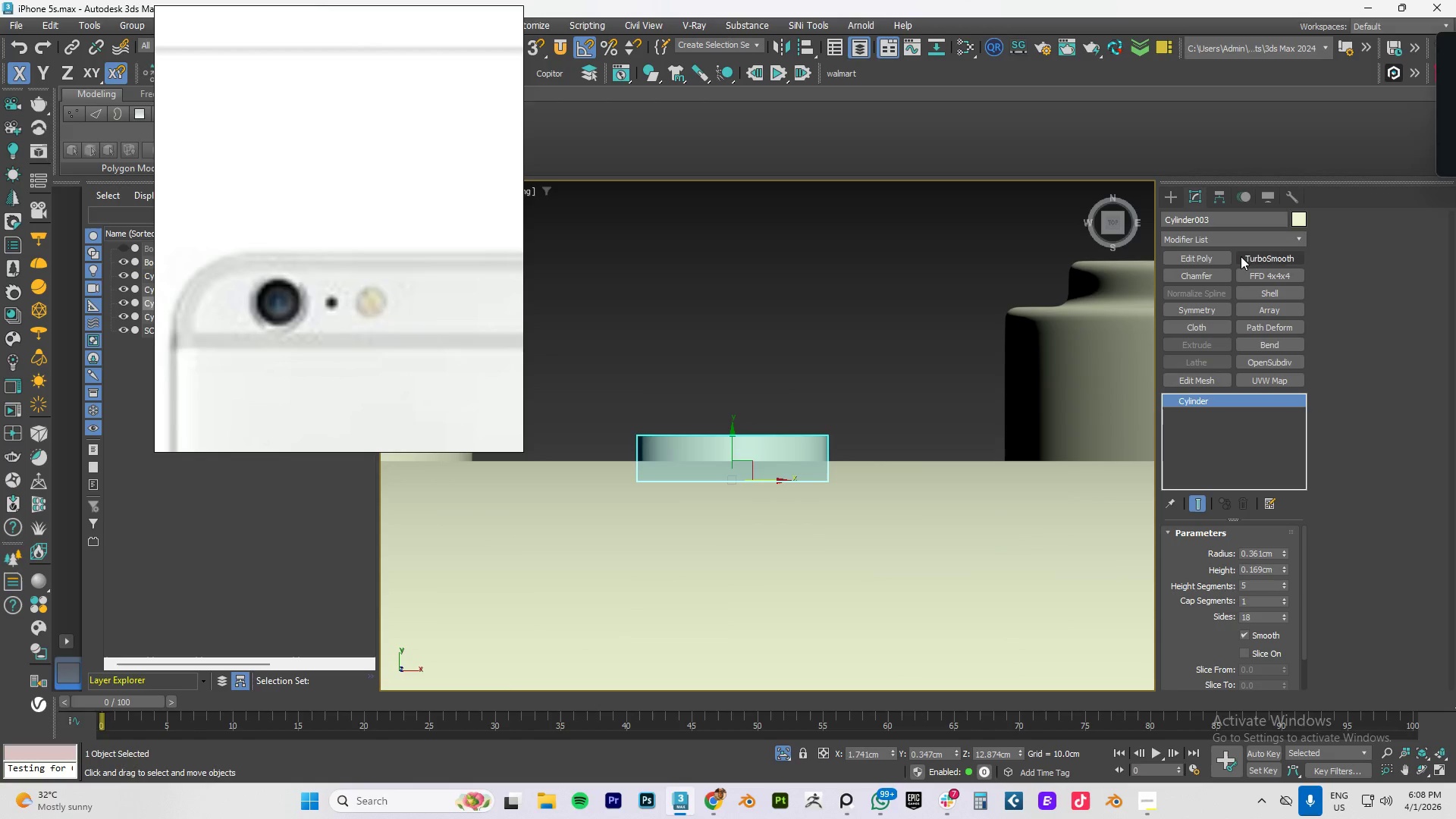 
left_click([1203, 275])
 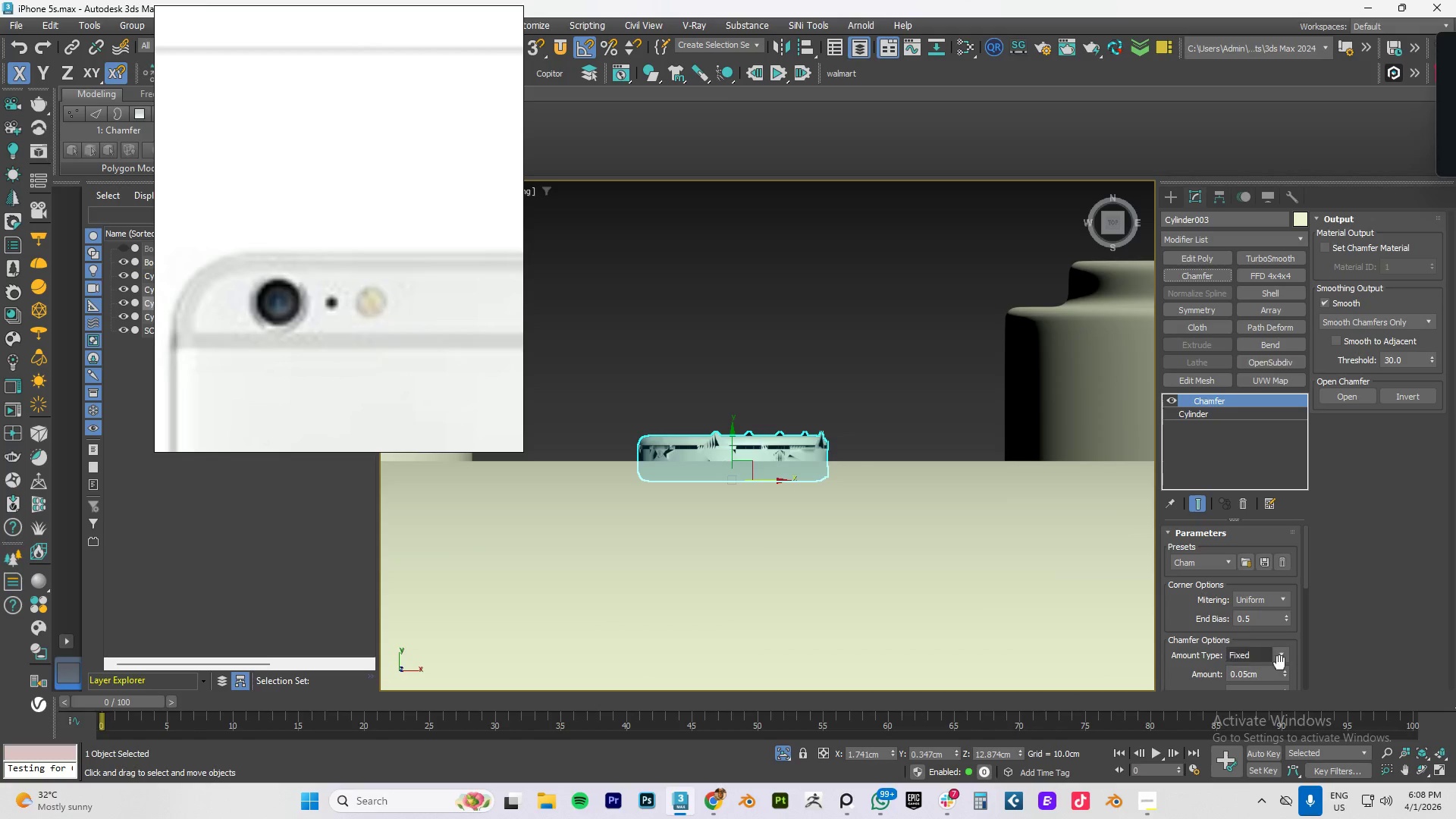 
left_click_drag(start_coordinate=[1283, 670], to_coordinate=[1285, 689])
 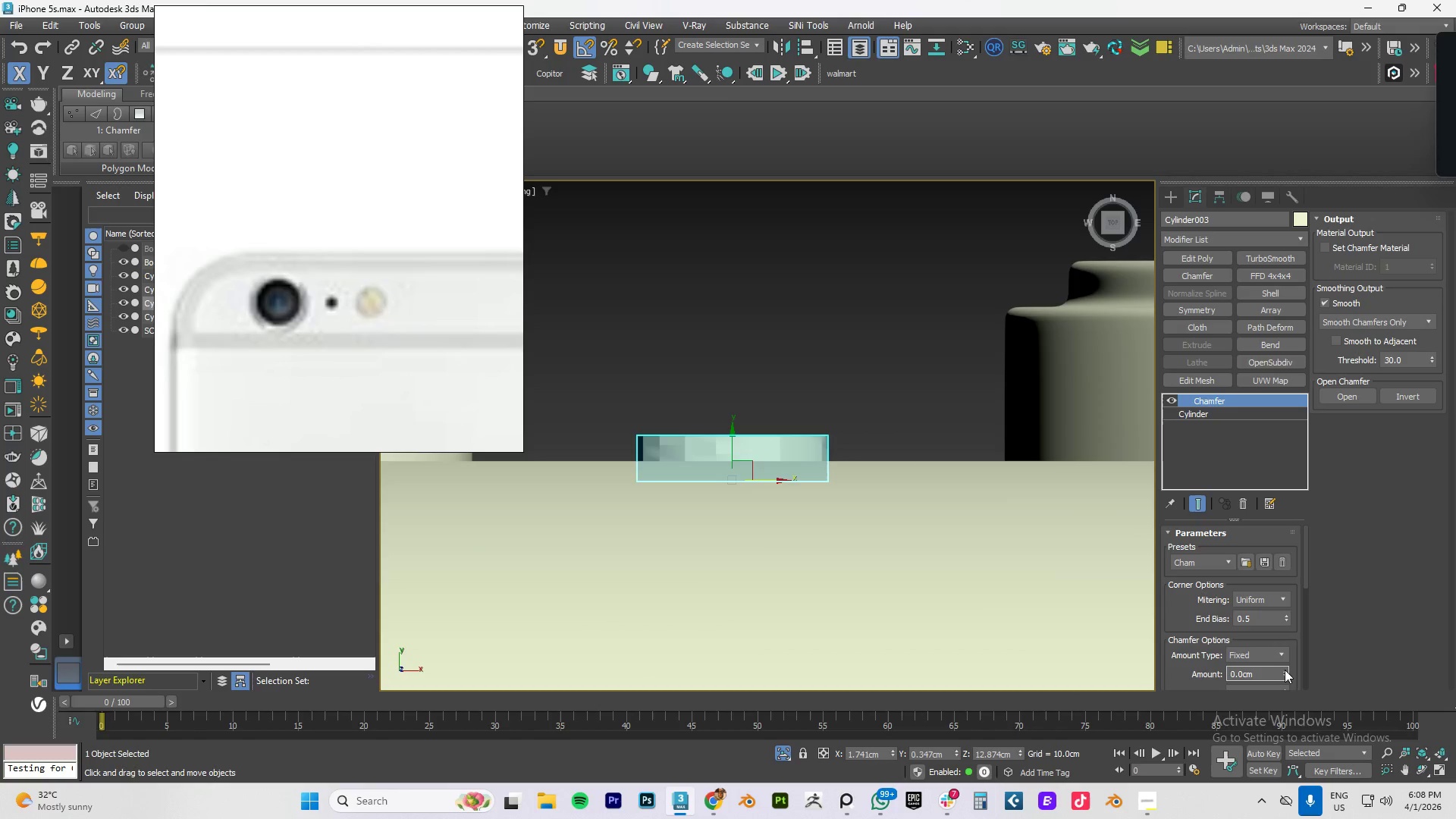 
left_click([1285, 670])
 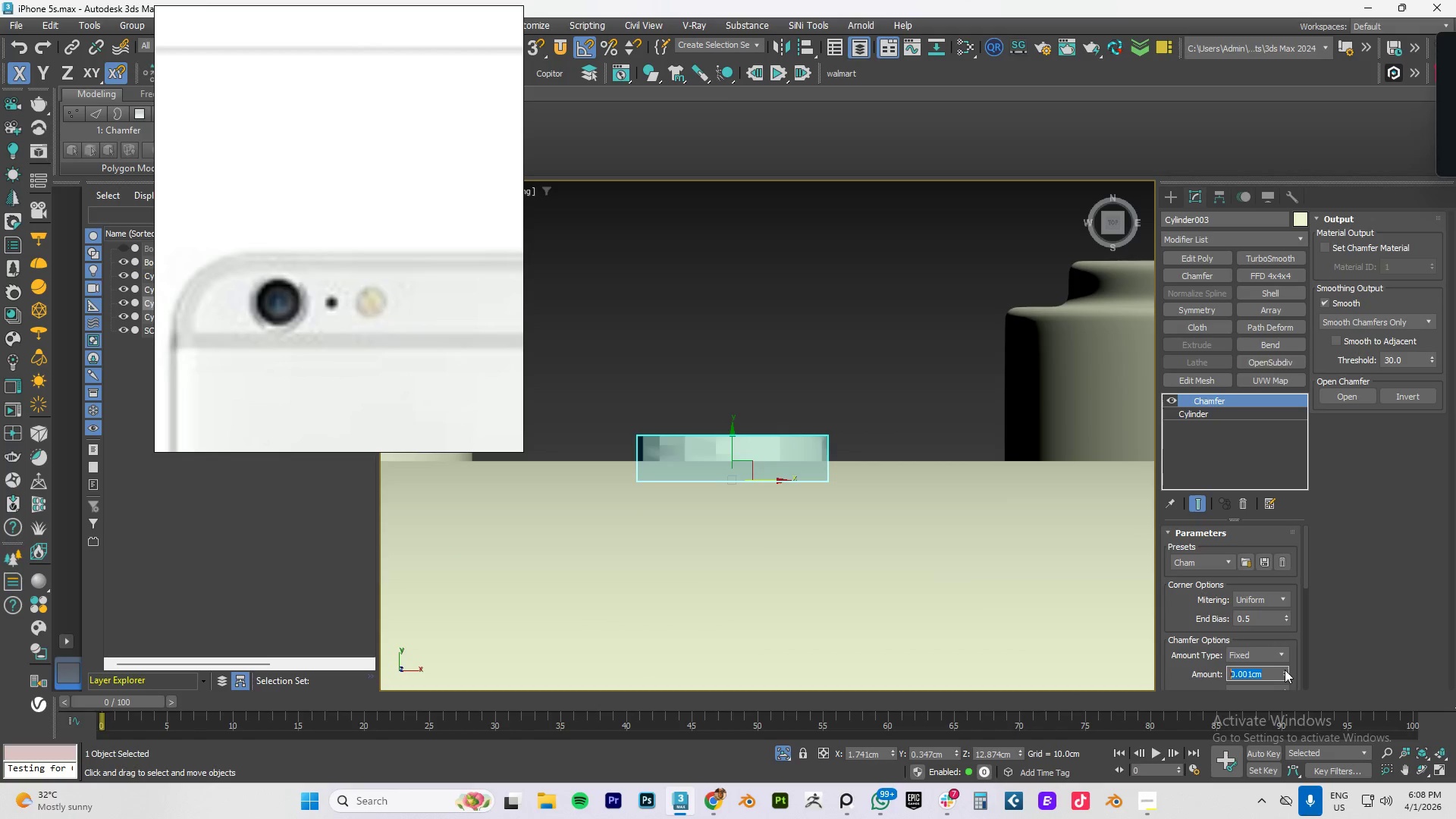 
left_click([1285, 670])
 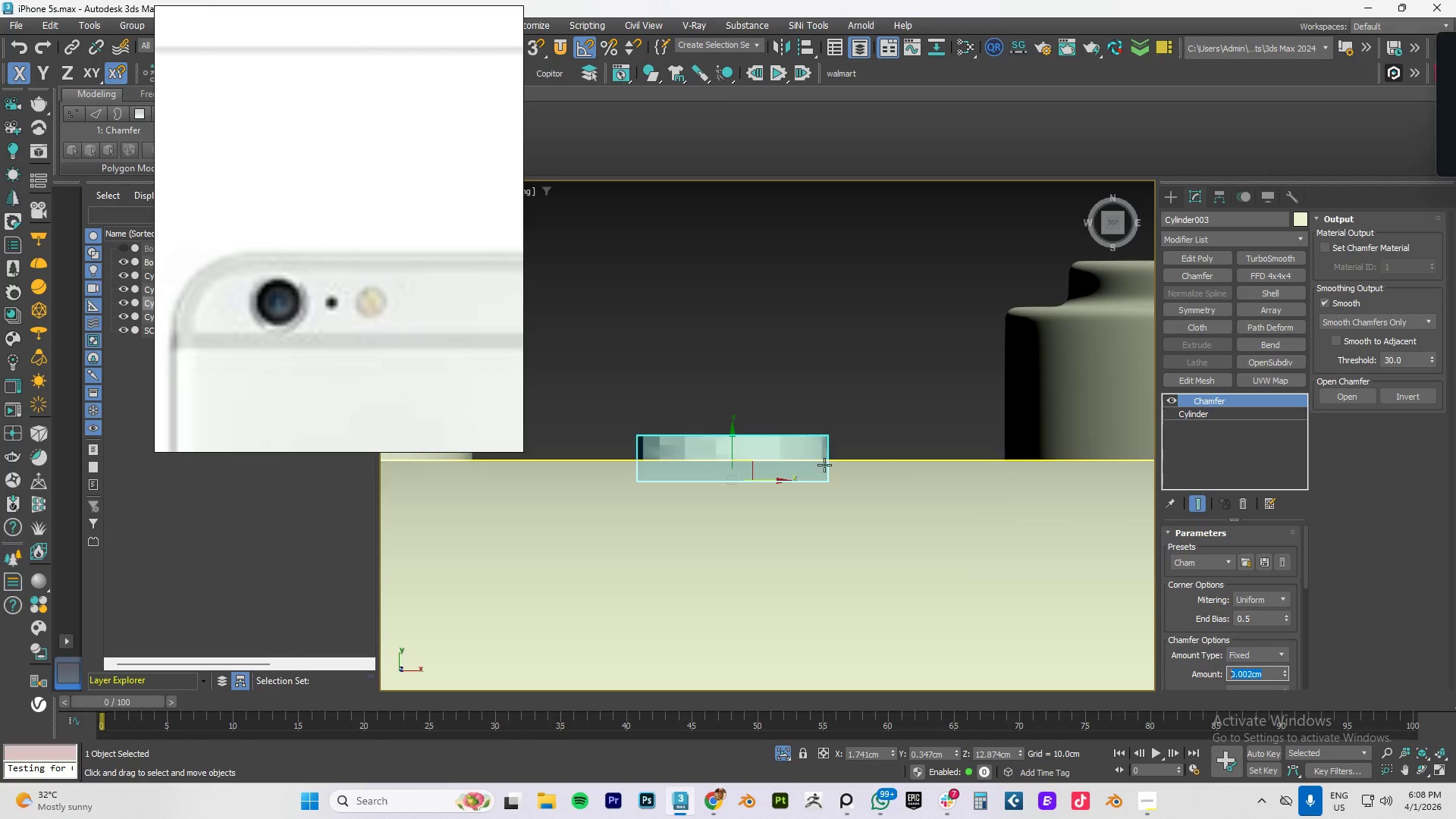 
scroll: coordinate [783, 463], scroll_direction: up, amount: 3.0
 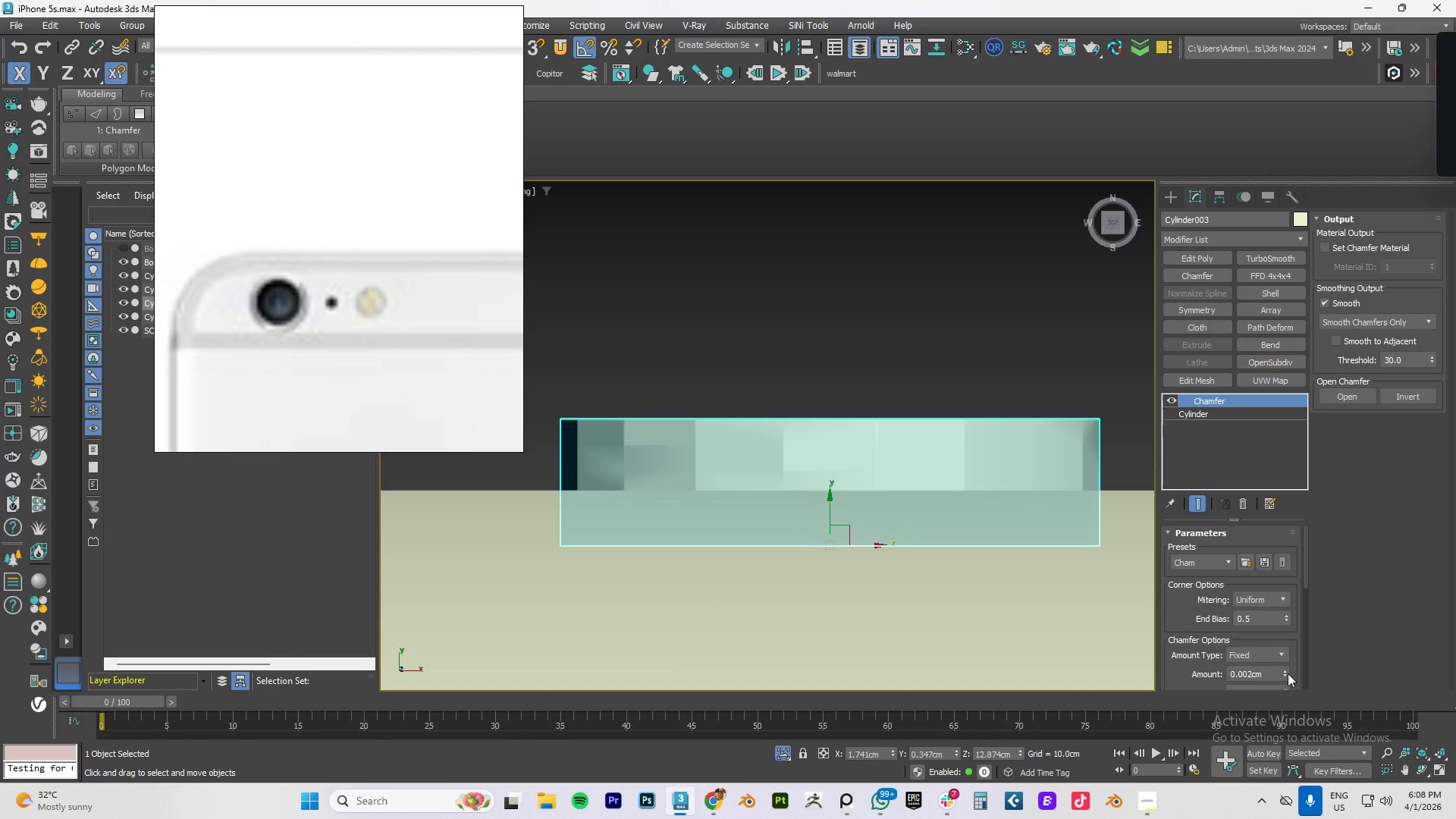 
double_click([1281, 671])
 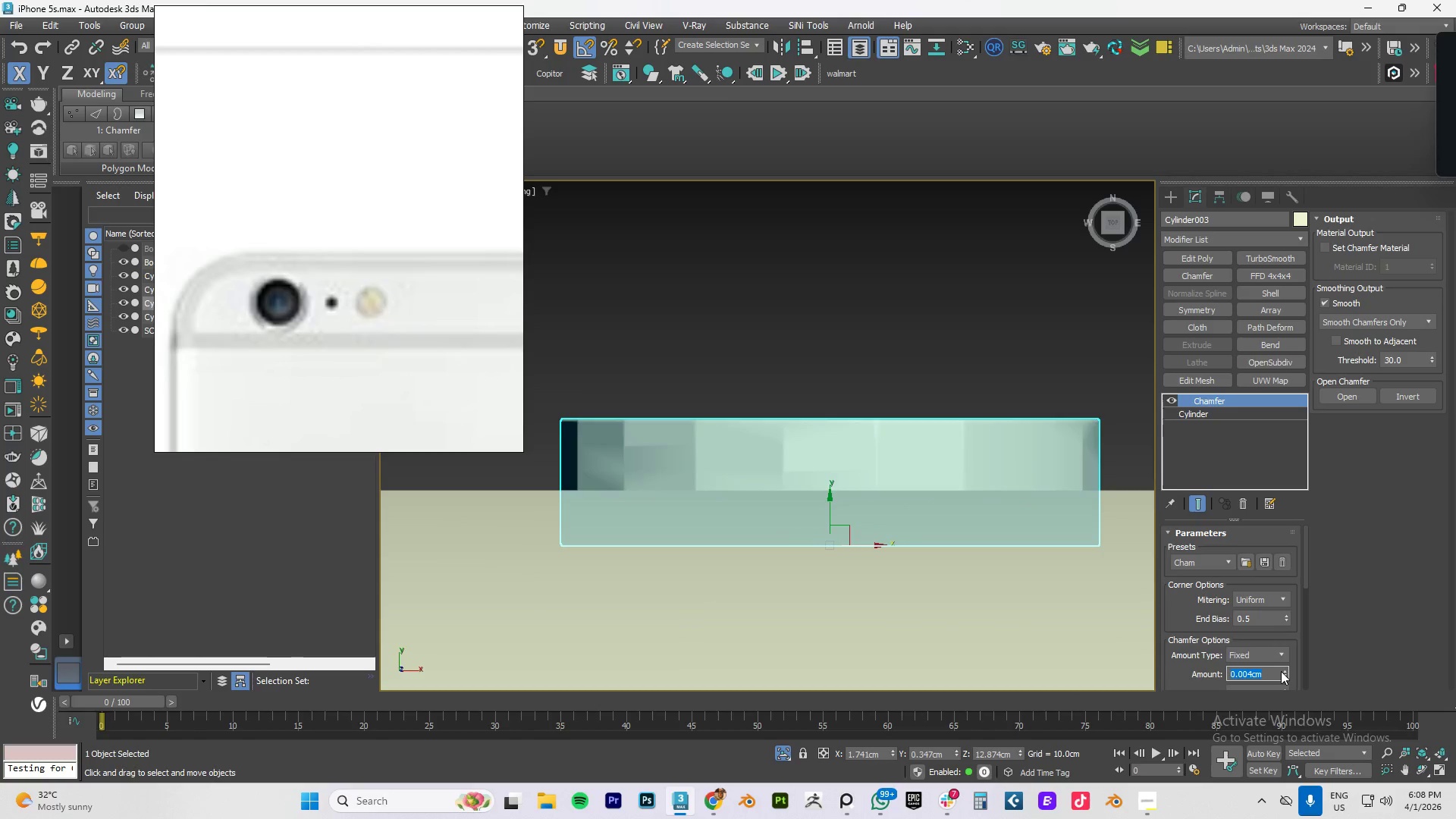 
double_click([1281, 670])
 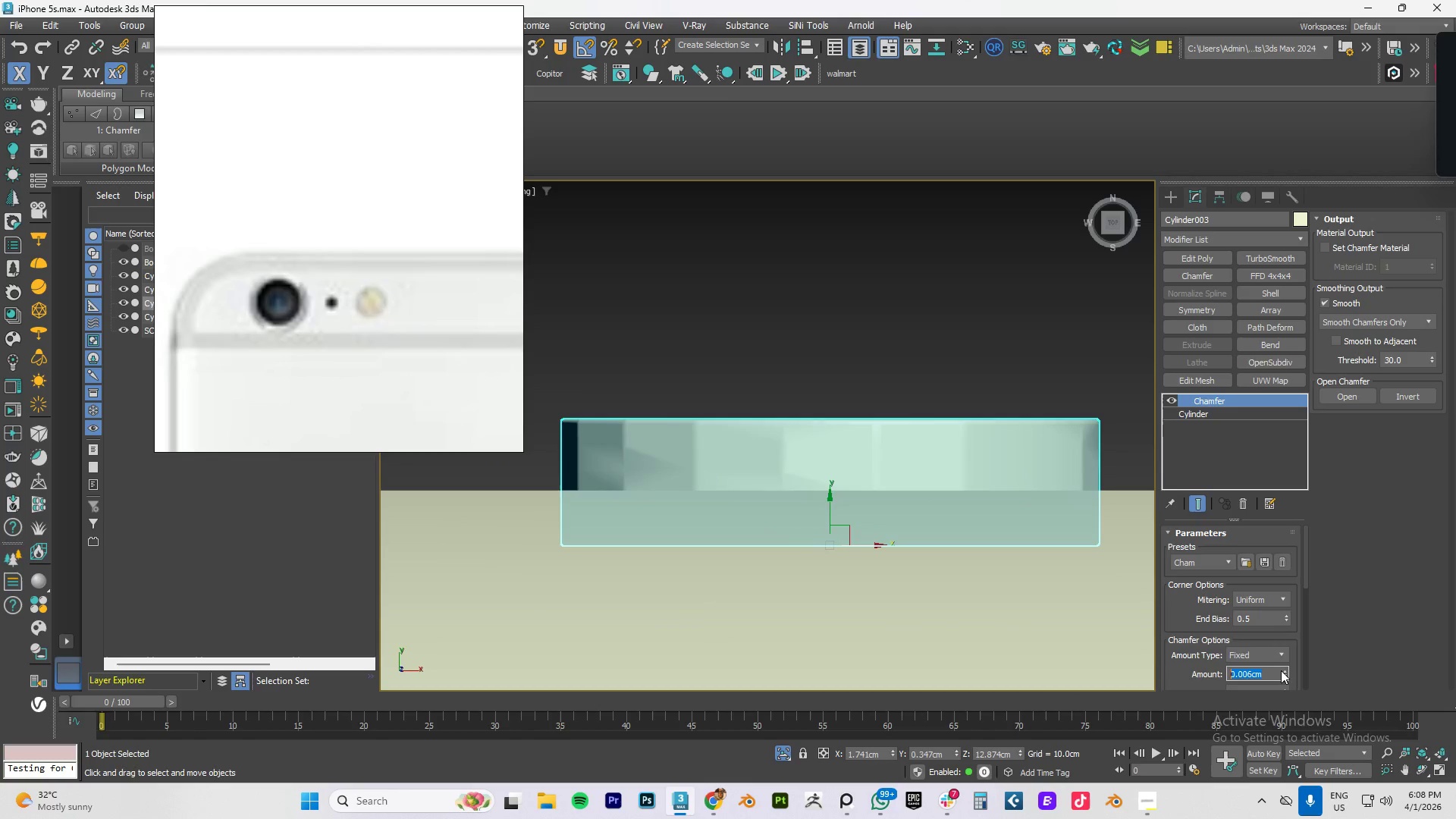 
triple_click([1281, 670])
 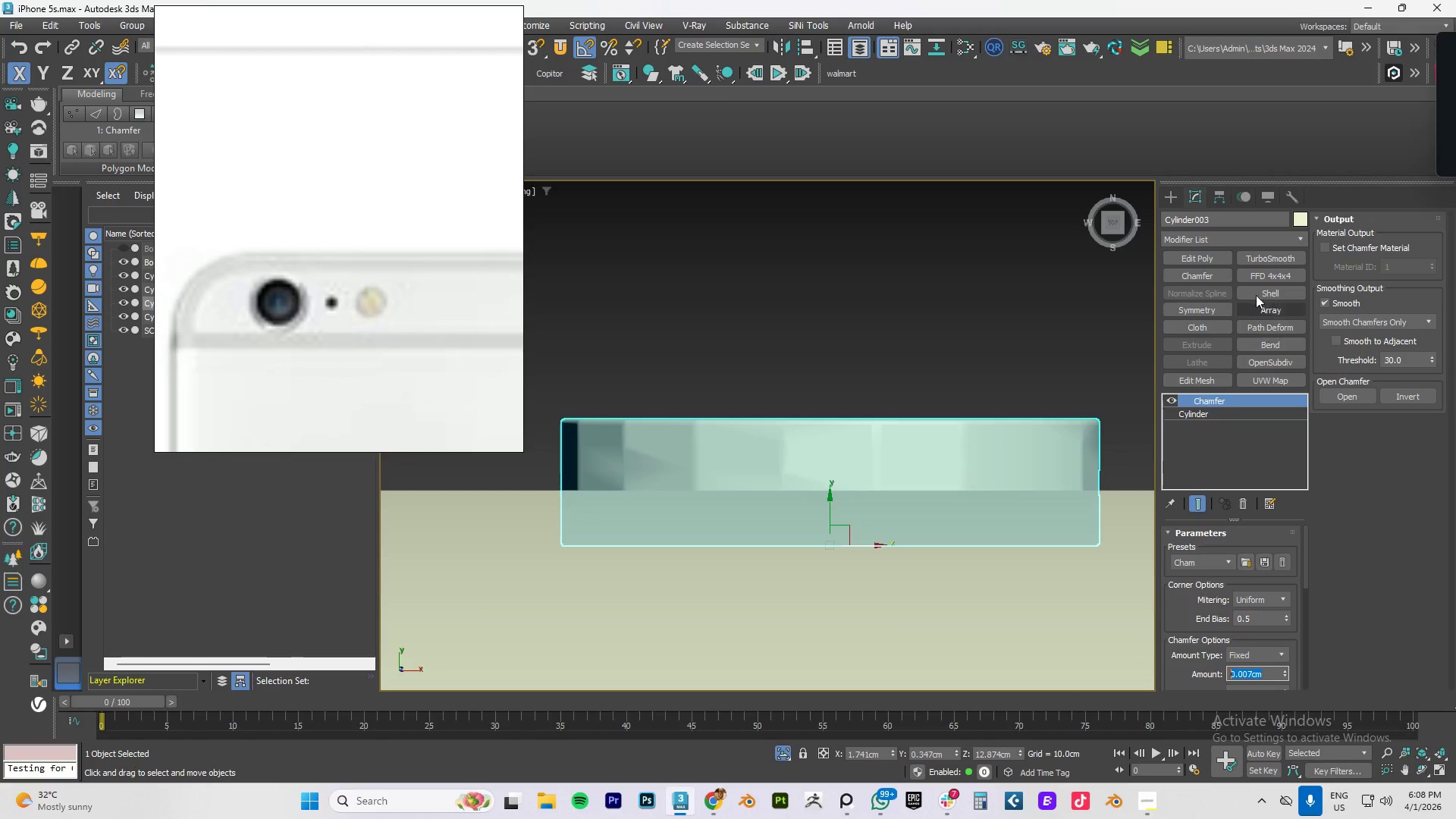 
left_click([1265, 259])
 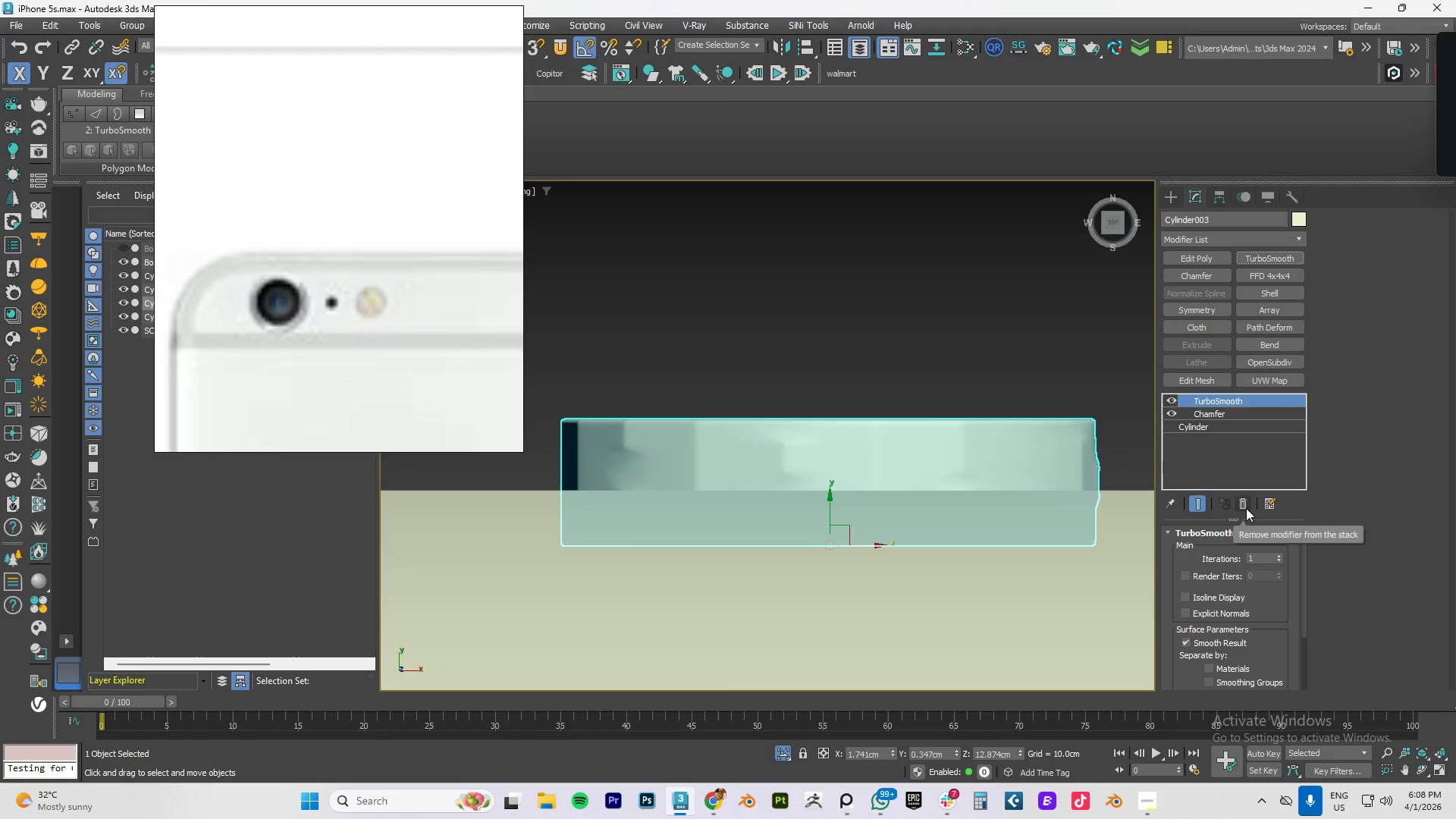 
left_click([1246, 508])
 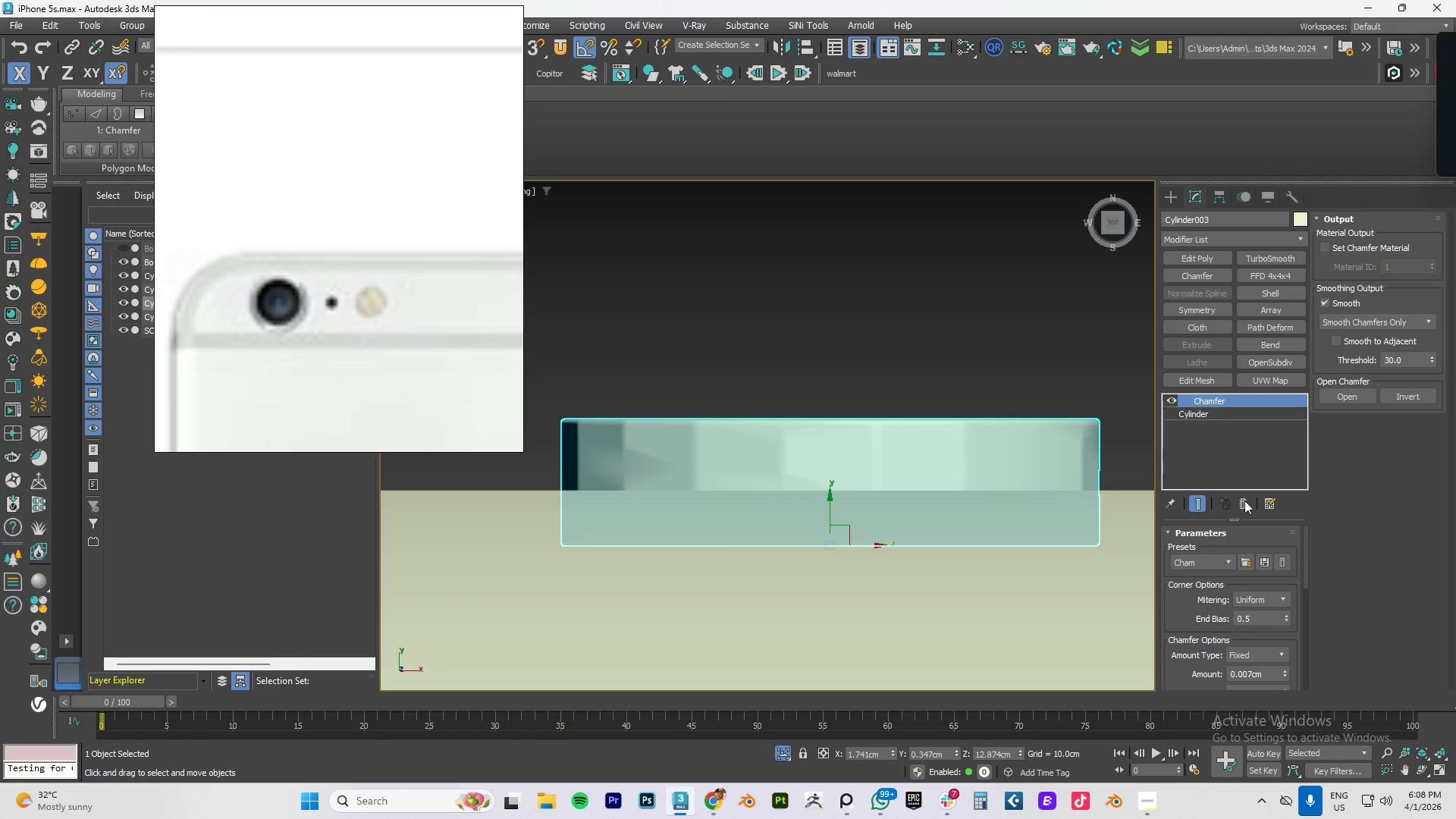 
left_click([1244, 506])
 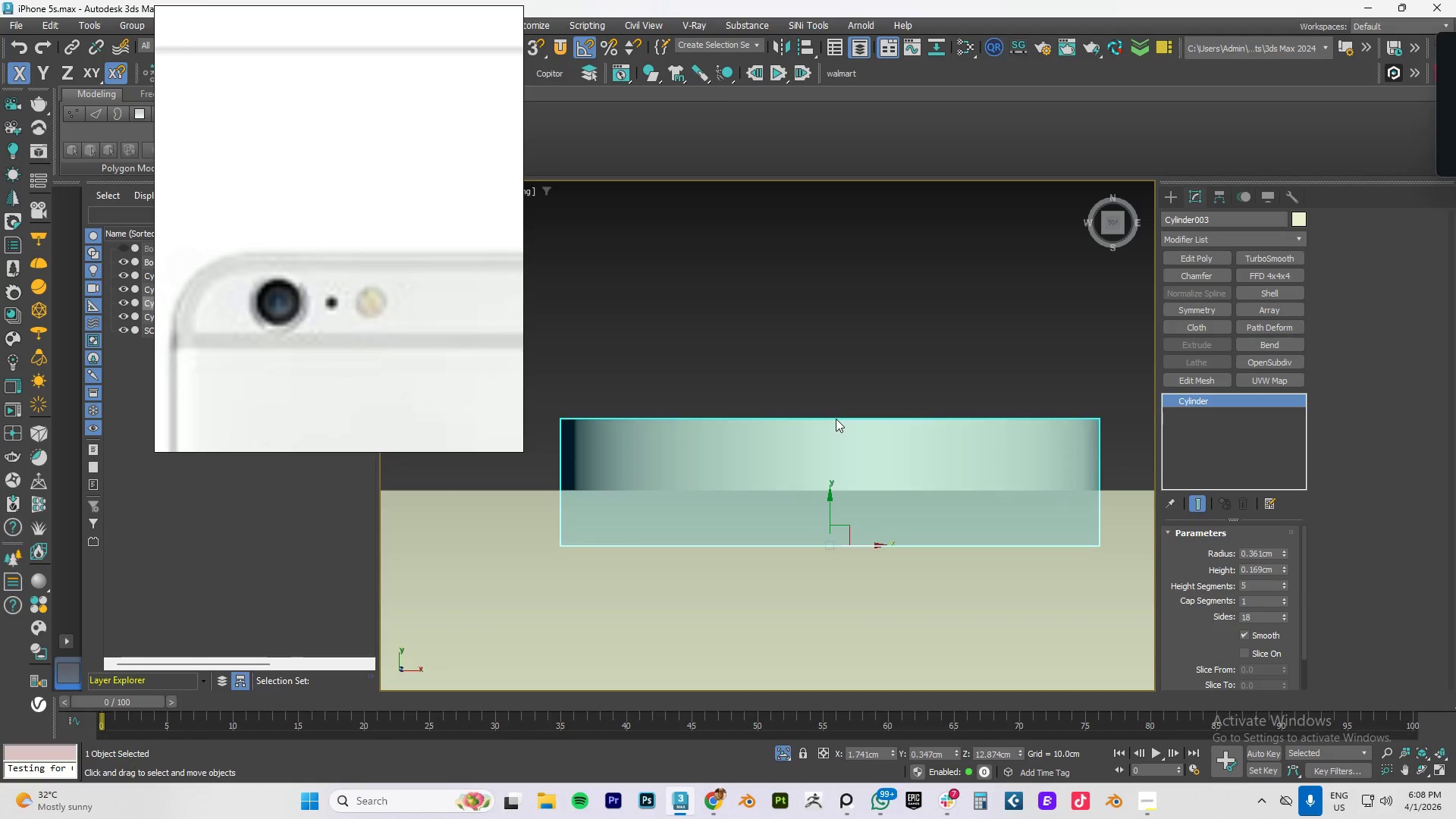 
key(F4)
 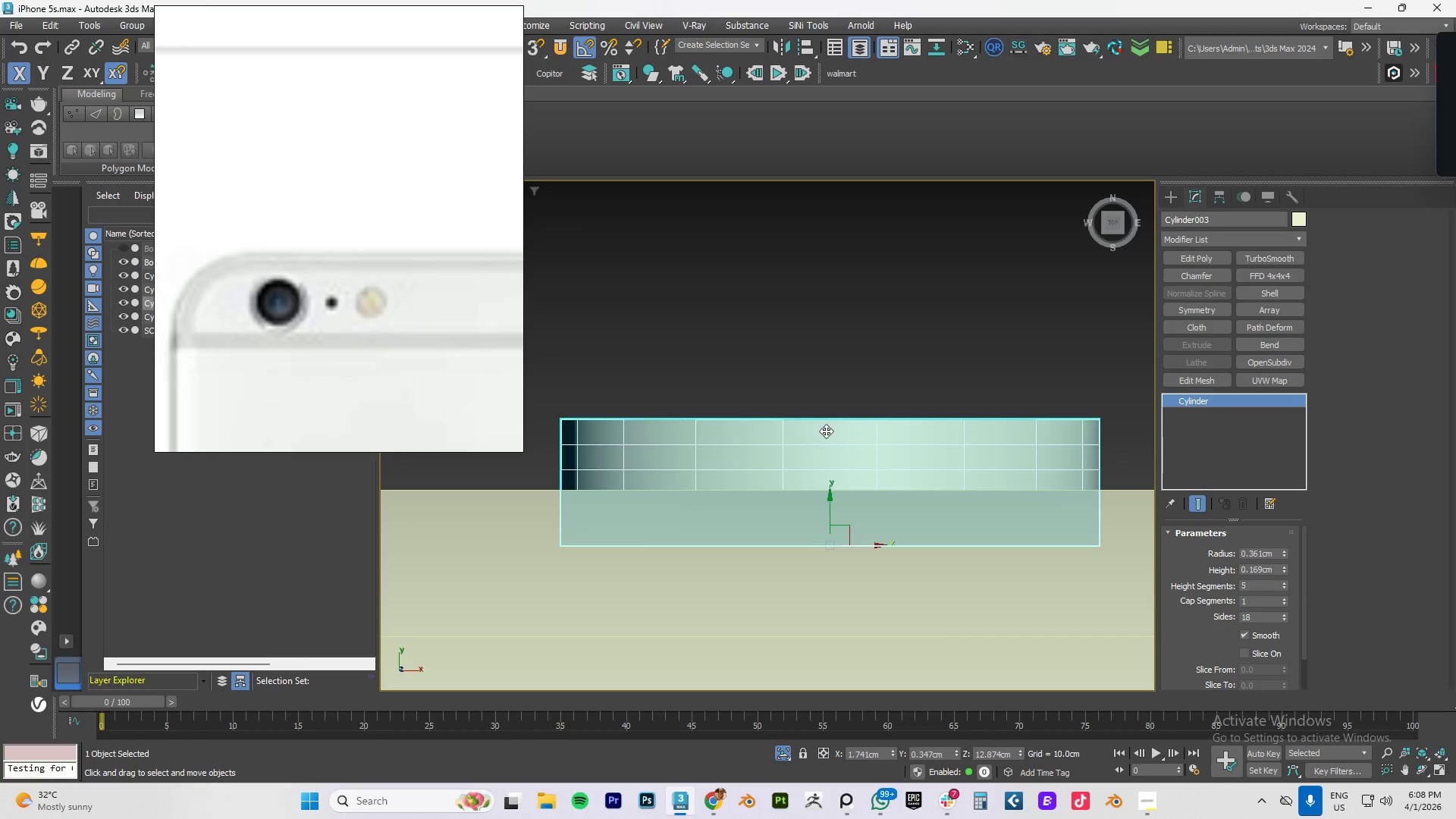 
hold_key(key=AltLeft, duration=0.44)
 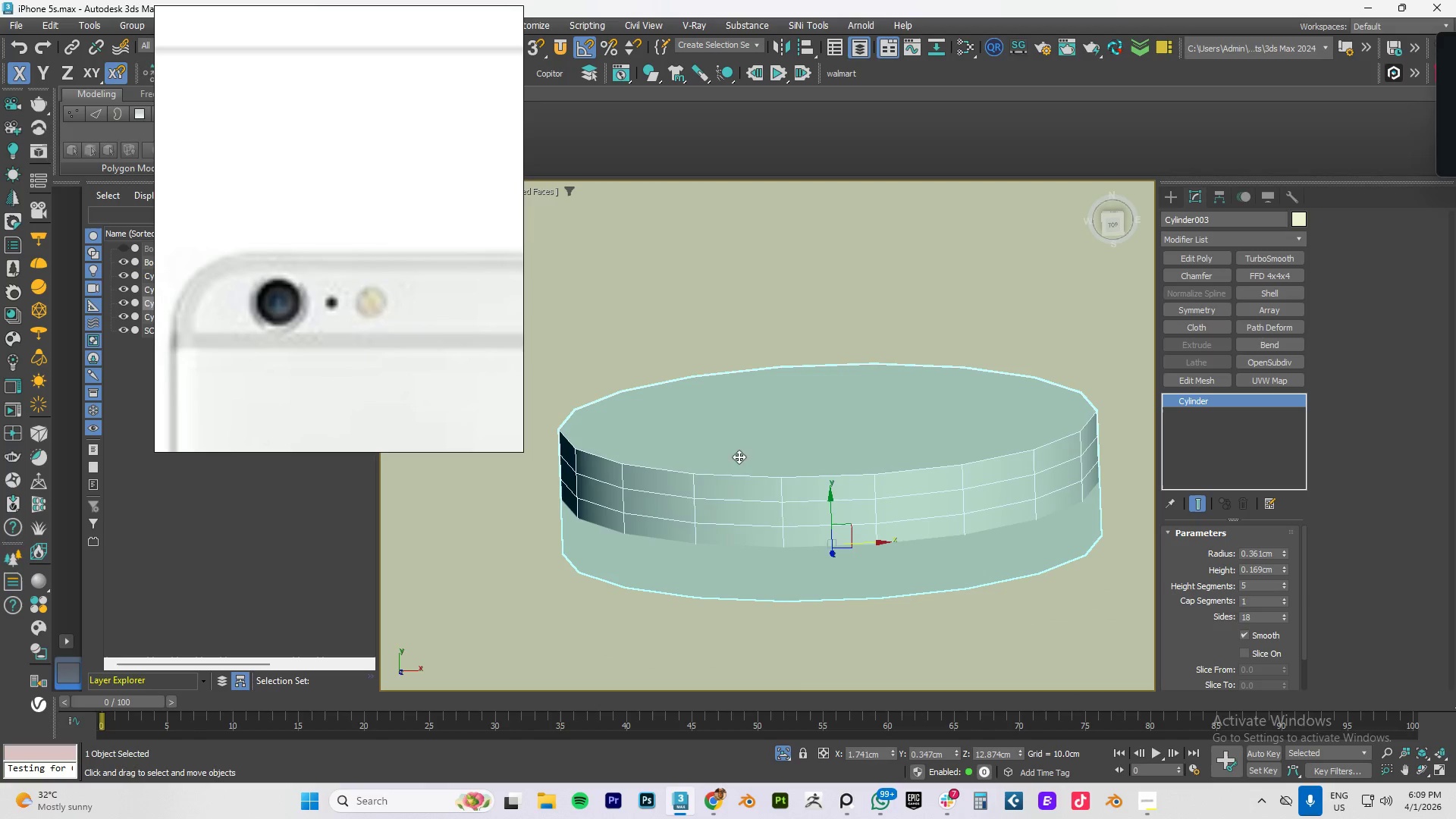 
scroll: coordinate [752, 423], scroll_direction: down, amount: 6.0
 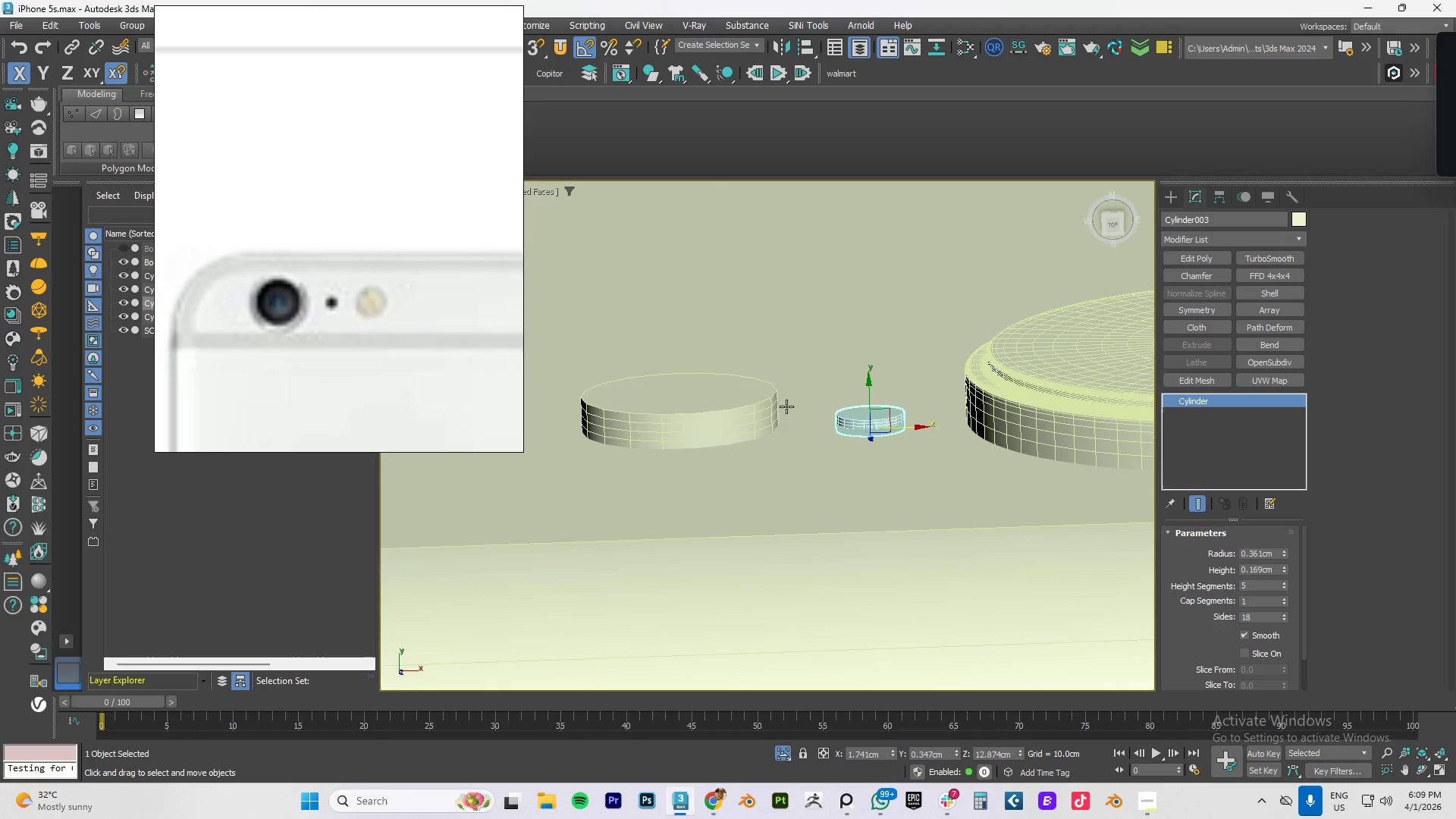 
scroll: coordinate [711, 406], scroll_direction: up, amount: 2.0
 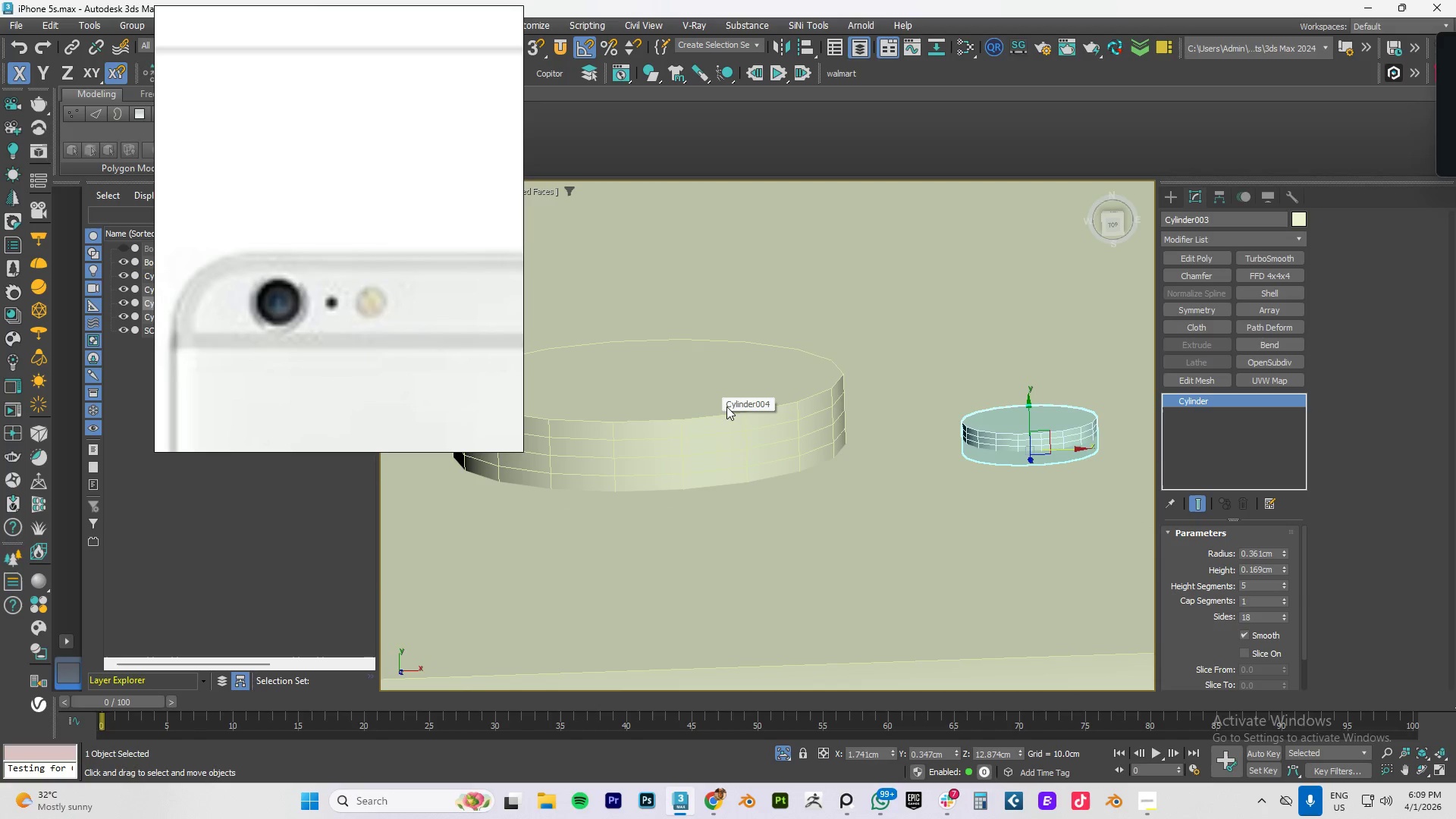 
scroll: coordinate [727, 406], scroll_direction: down, amount: 2.0
 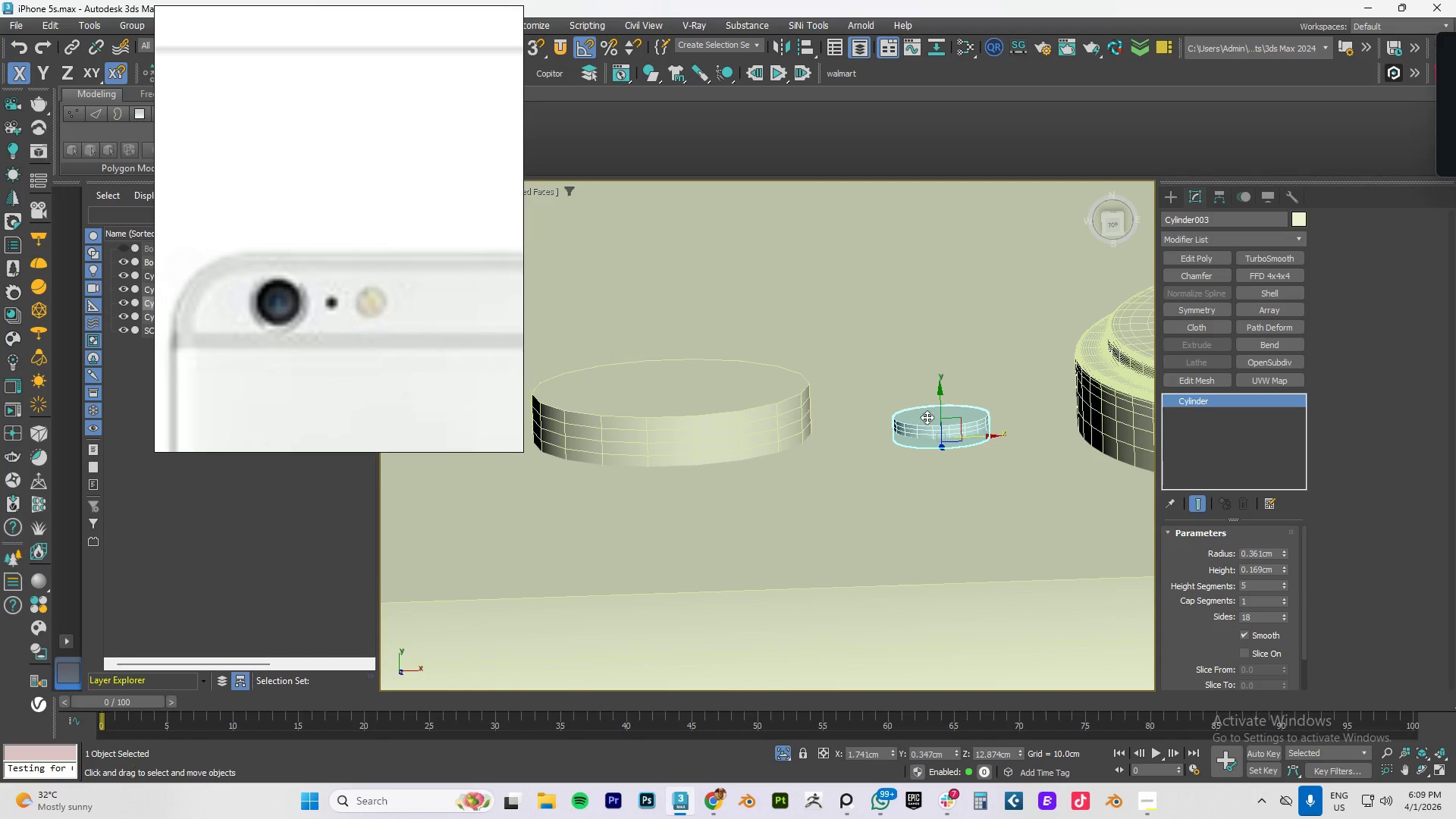 
scroll: coordinate [951, 424], scroll_direction: up, amount: 4.0
 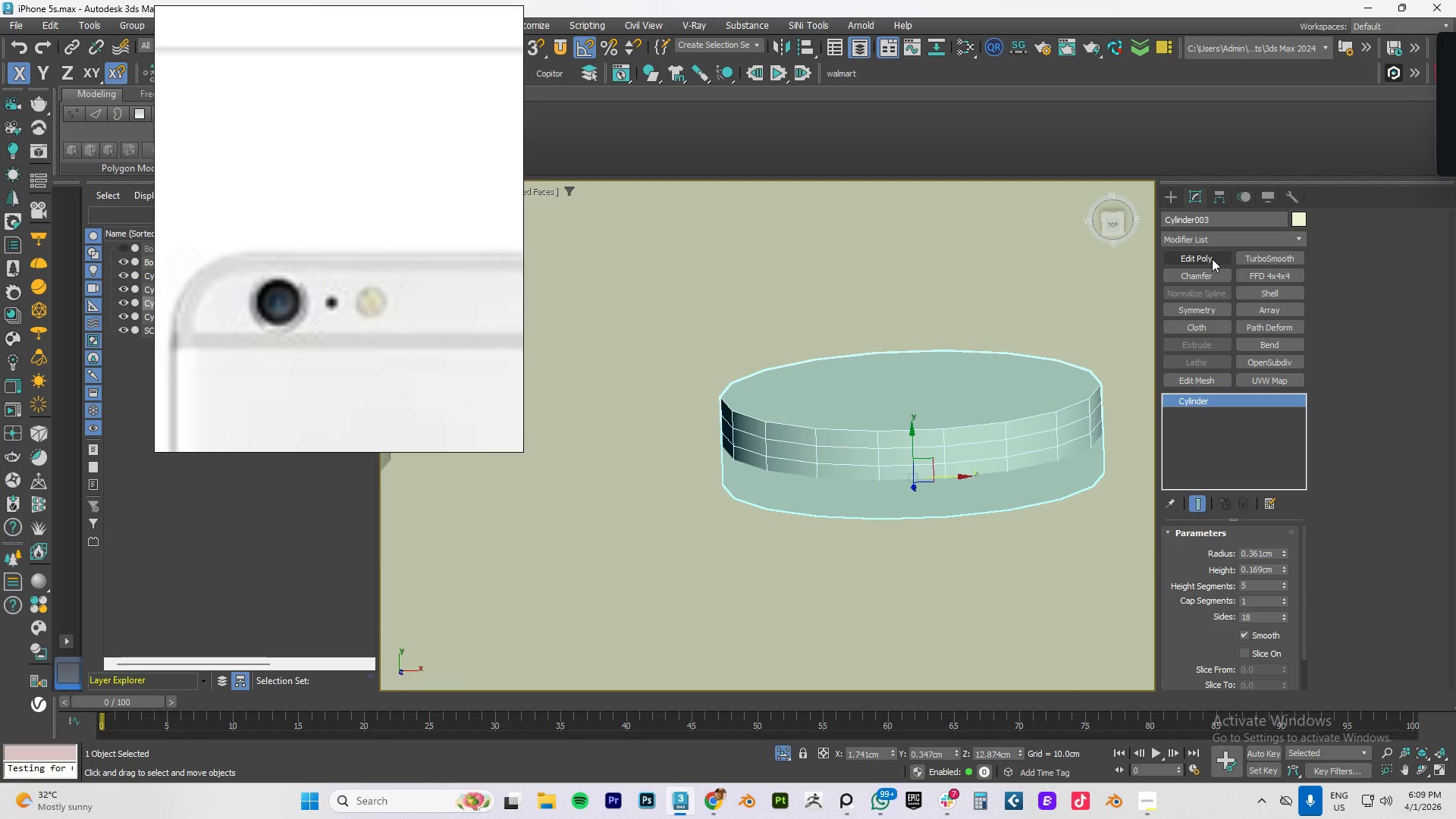 
right_click([1015, 413])
 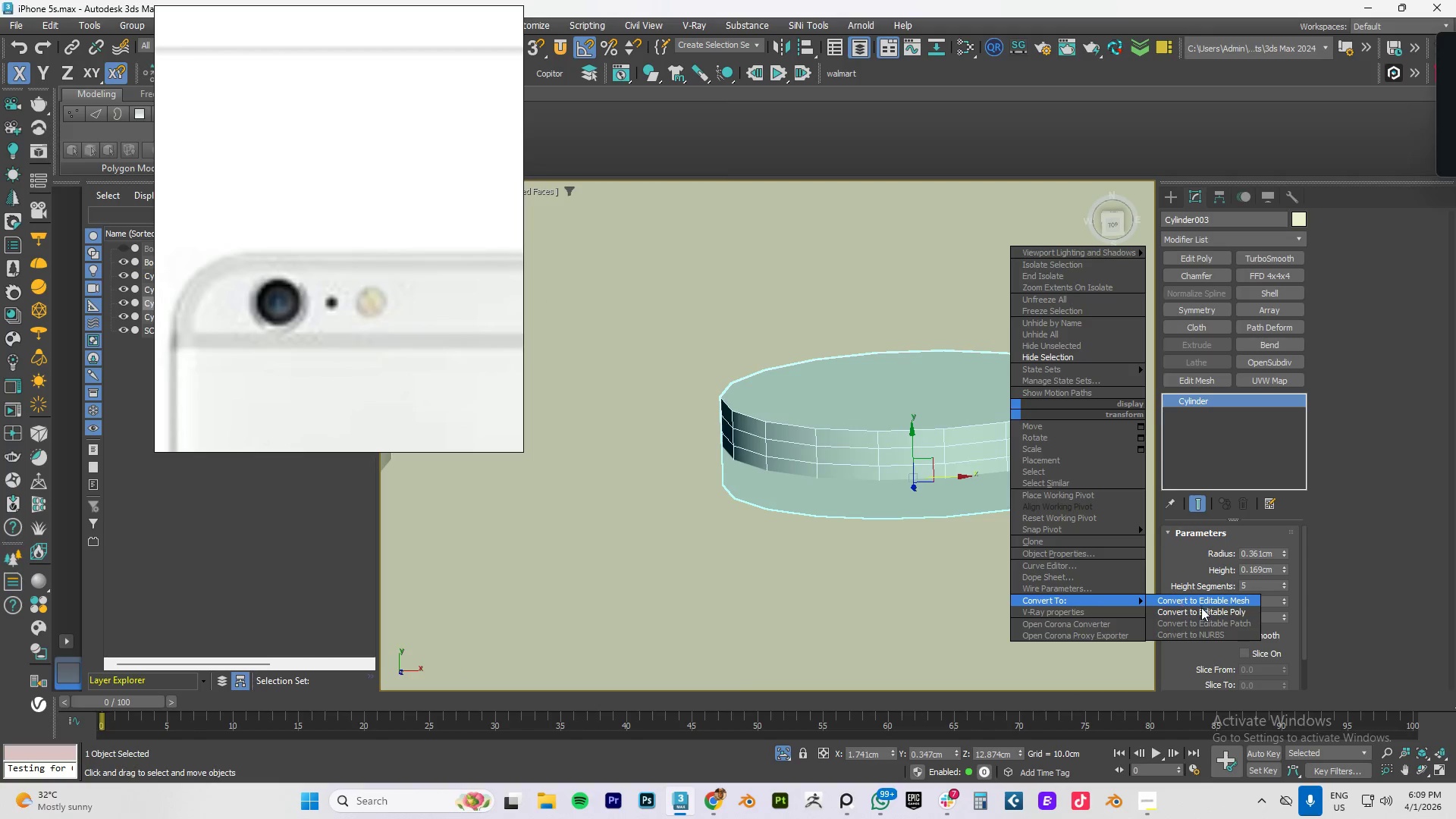 
left_click([1201, 610])
 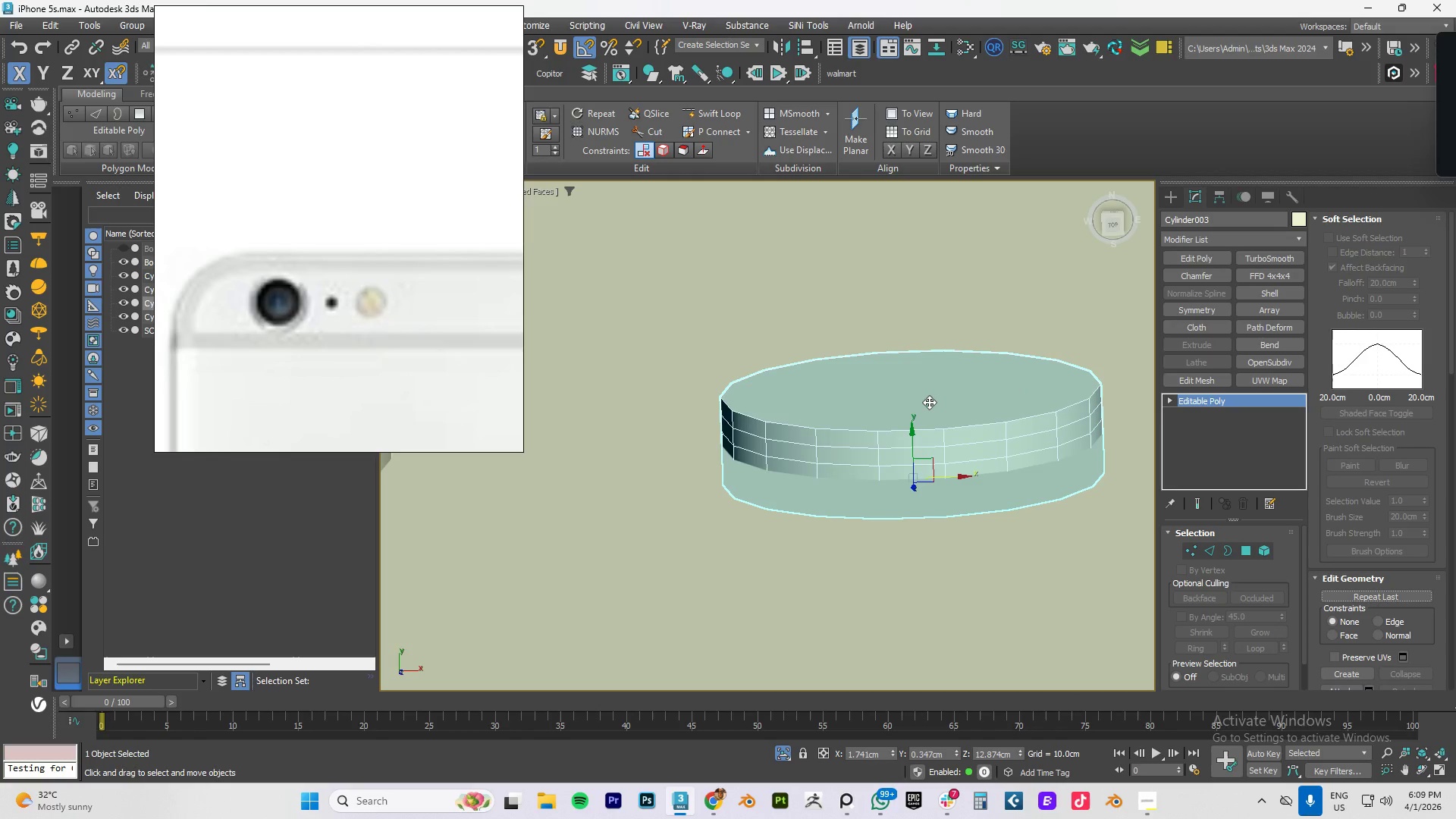 
key(4)
 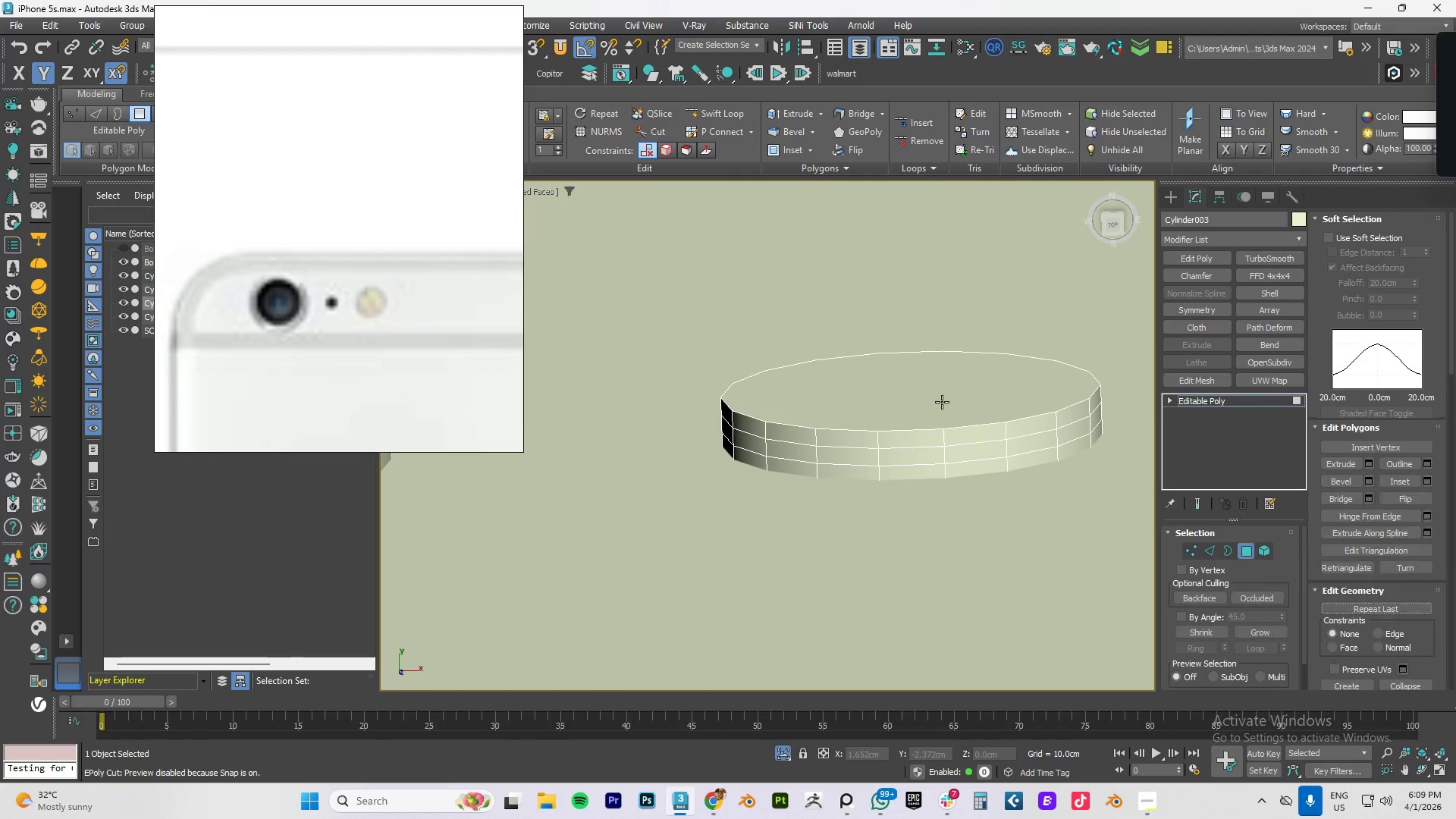 
left_click([942, 402])
 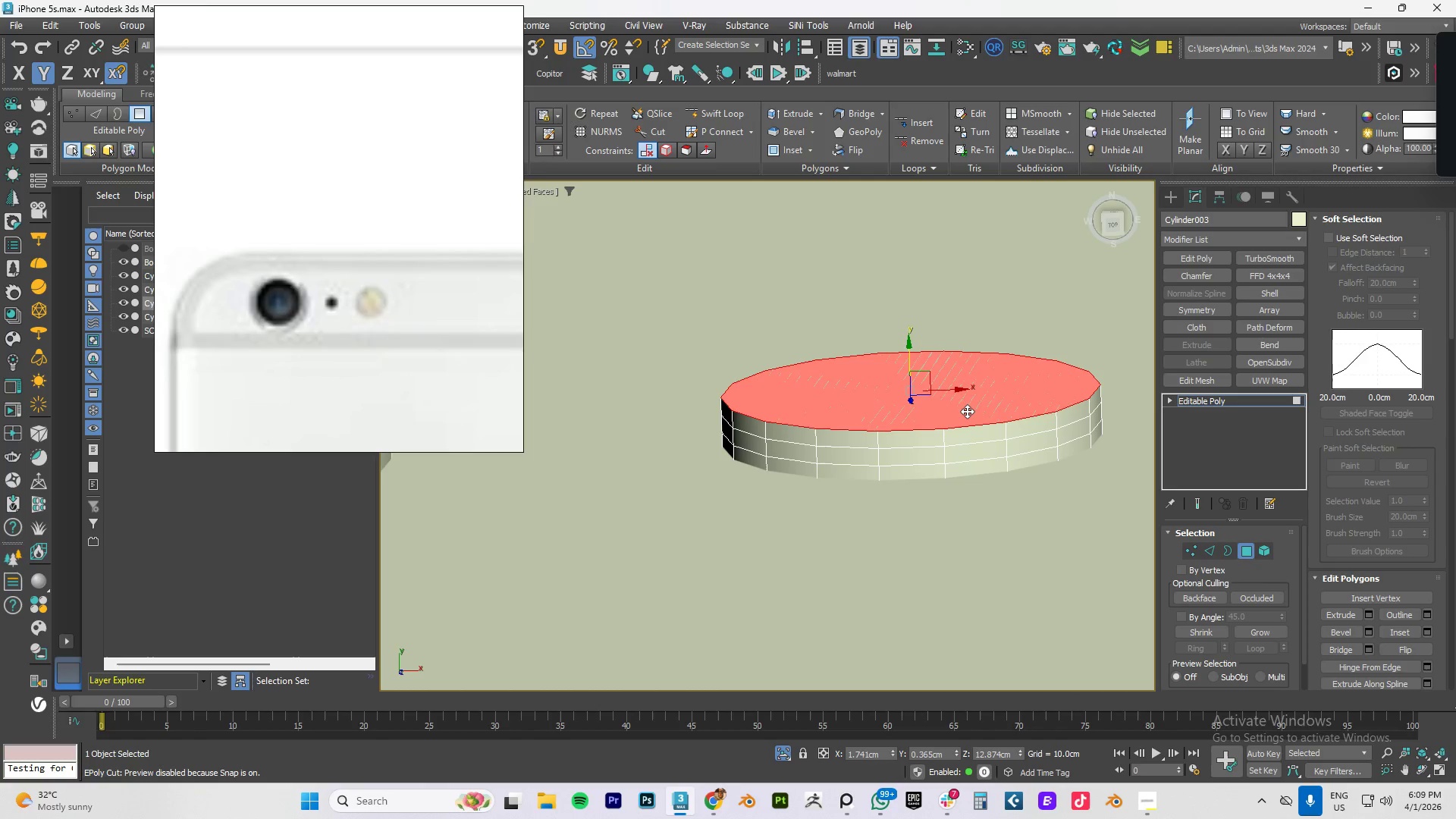 
hold_key(key=AltLeft, duration=0.56)
 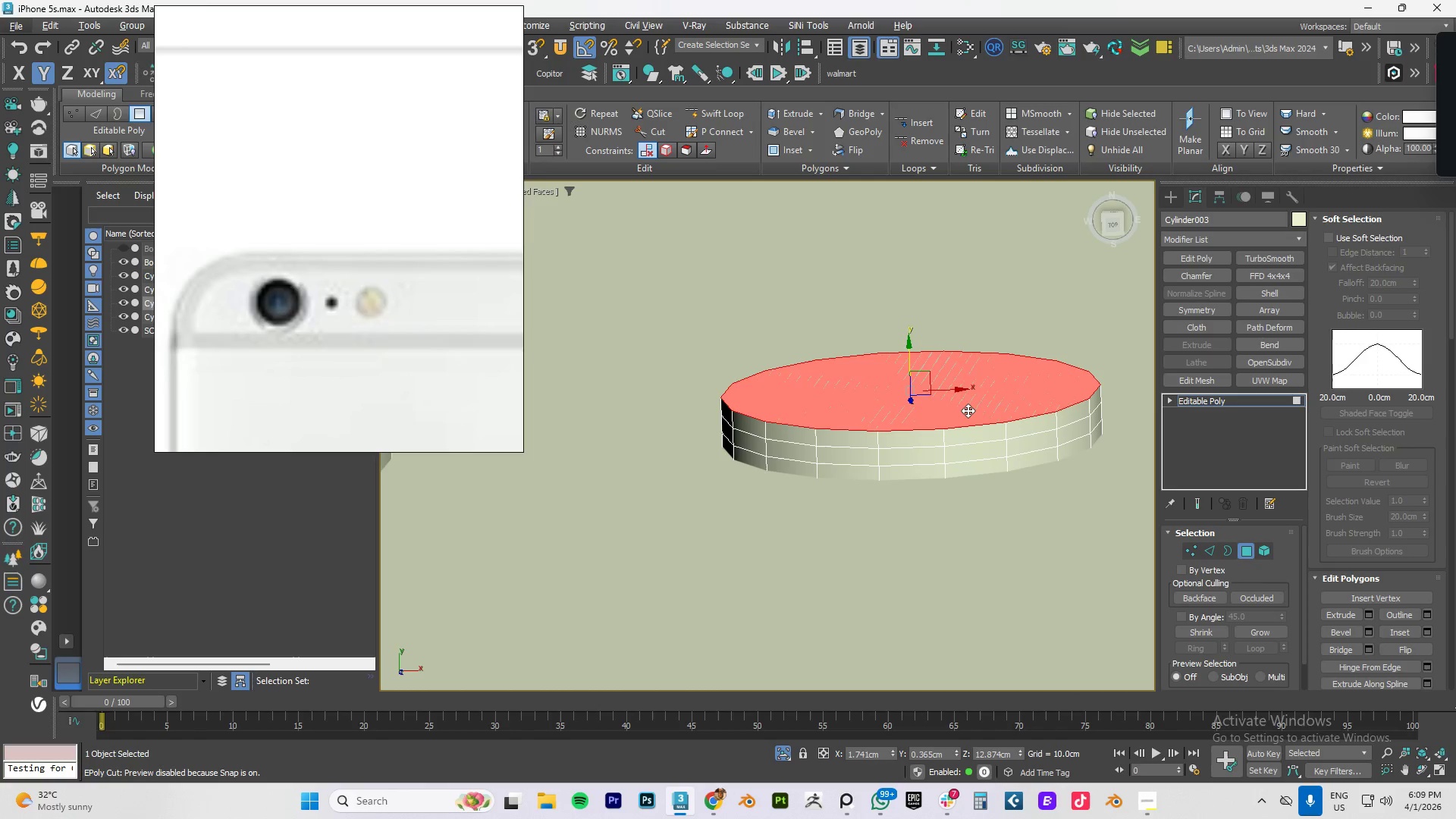 
hold_key(key=AltLeft, duration=3.0)
 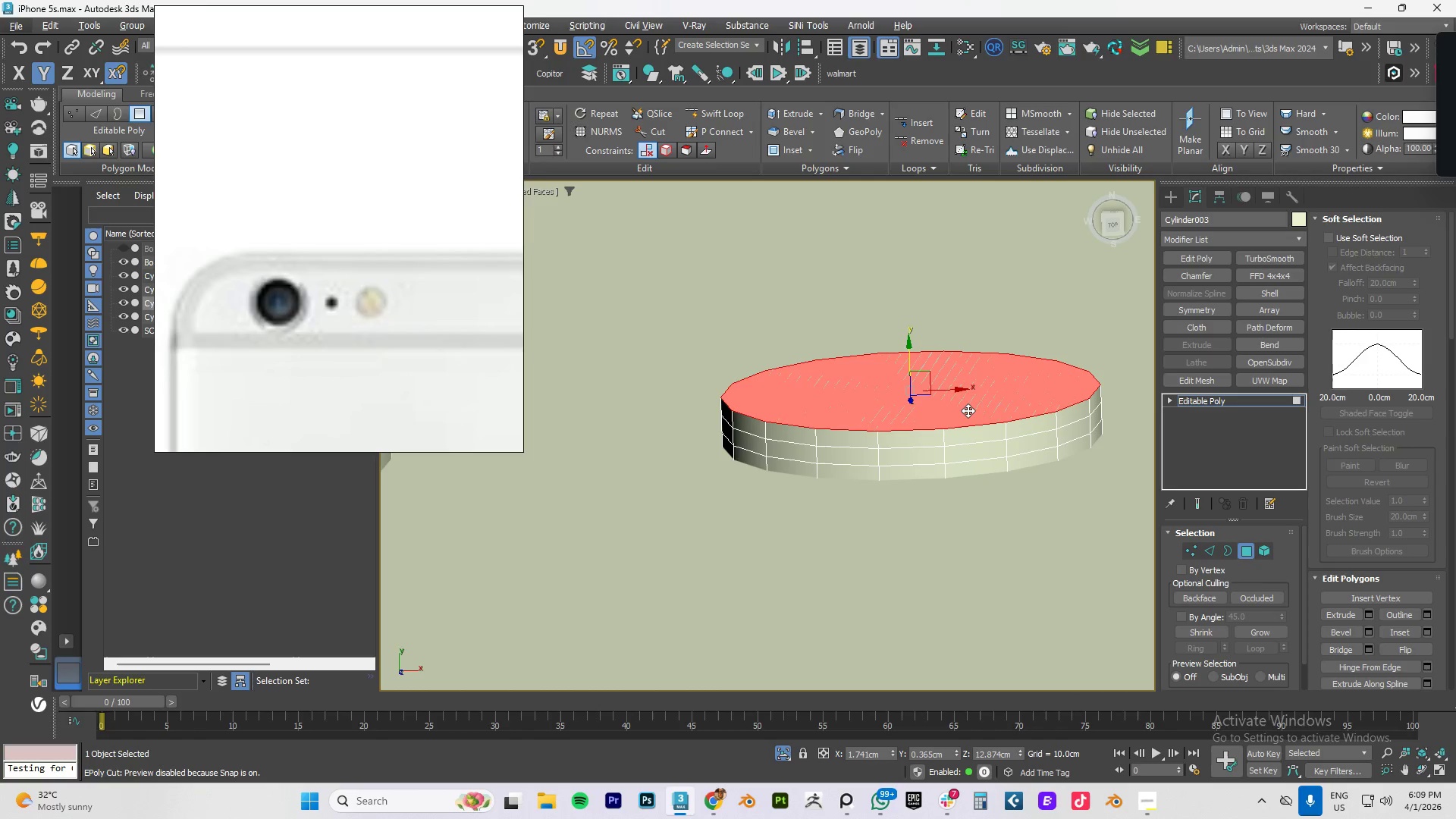 
key(Alt+Q)
 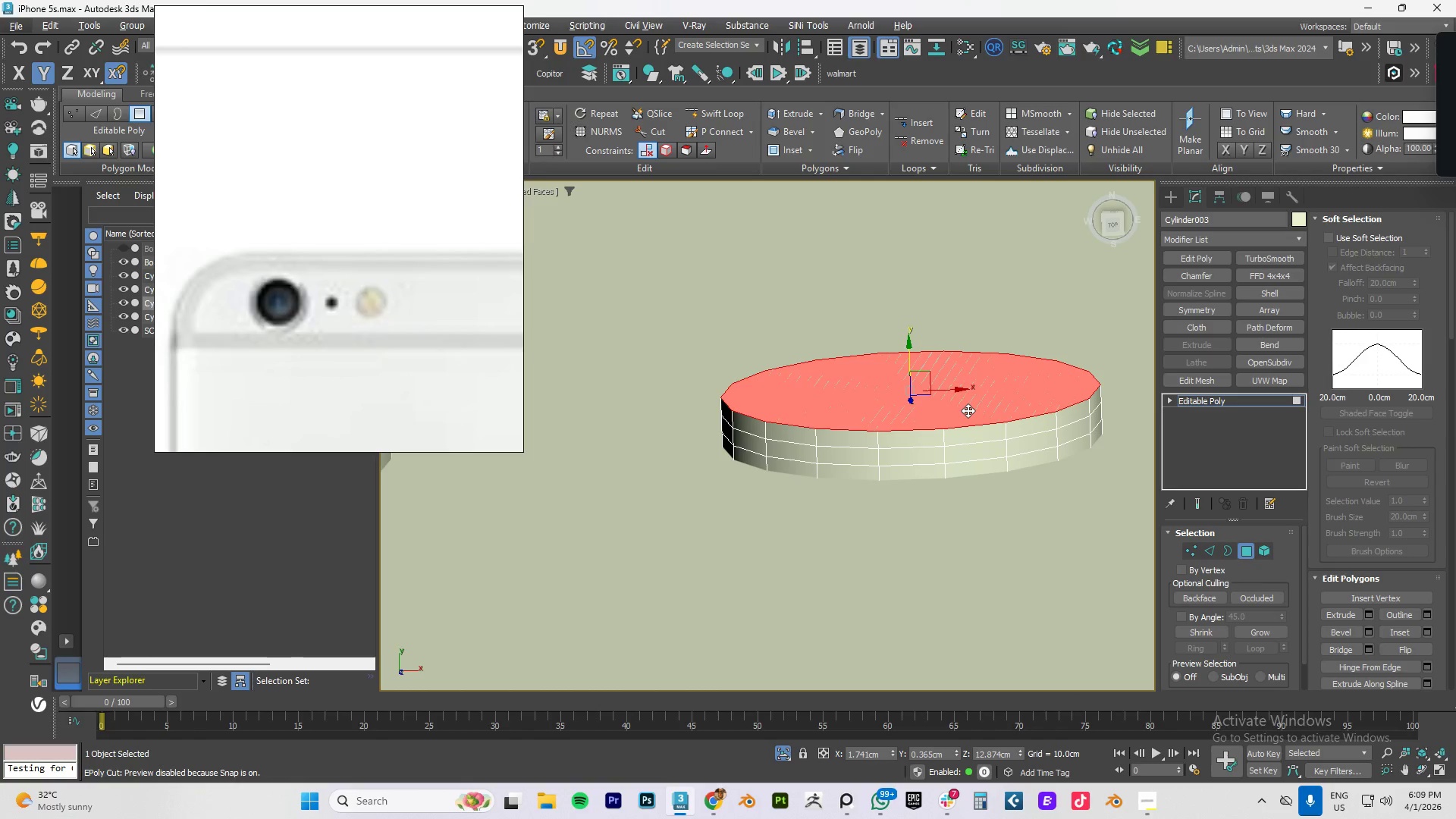 
key(Alt+AltLeft)
 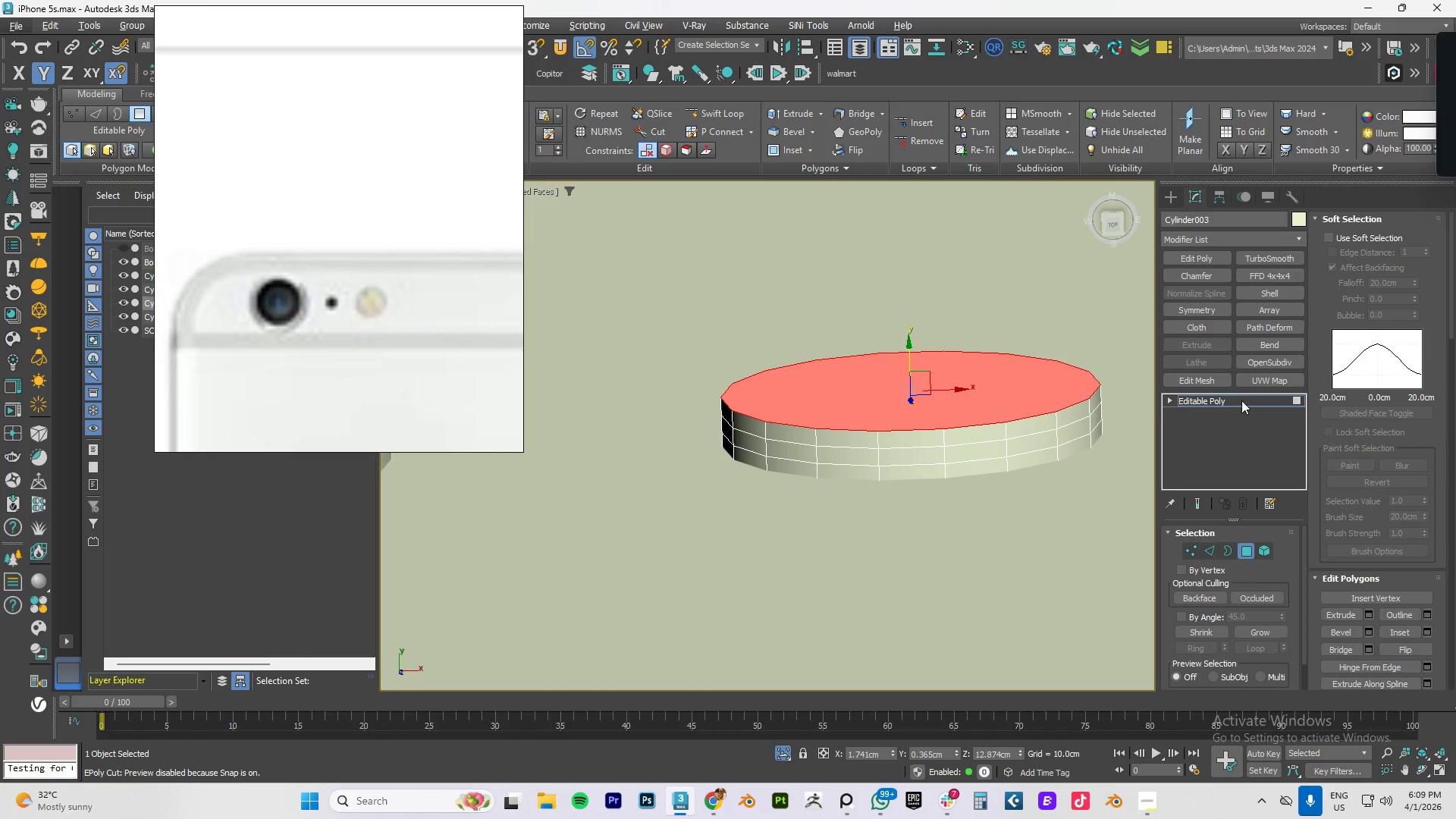 
left_click([1238, 399])
 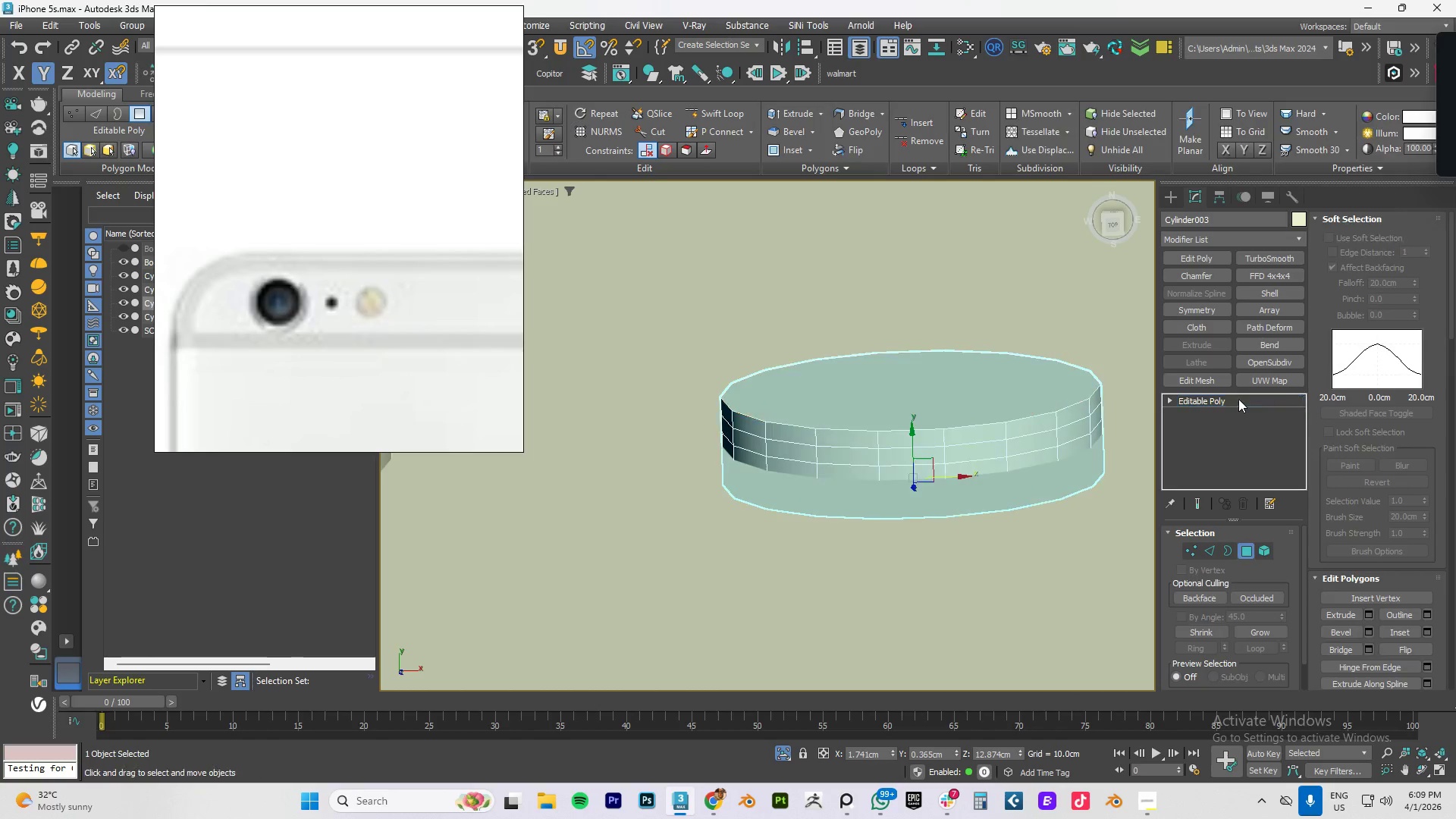 
key(Alt+AltLeft)
 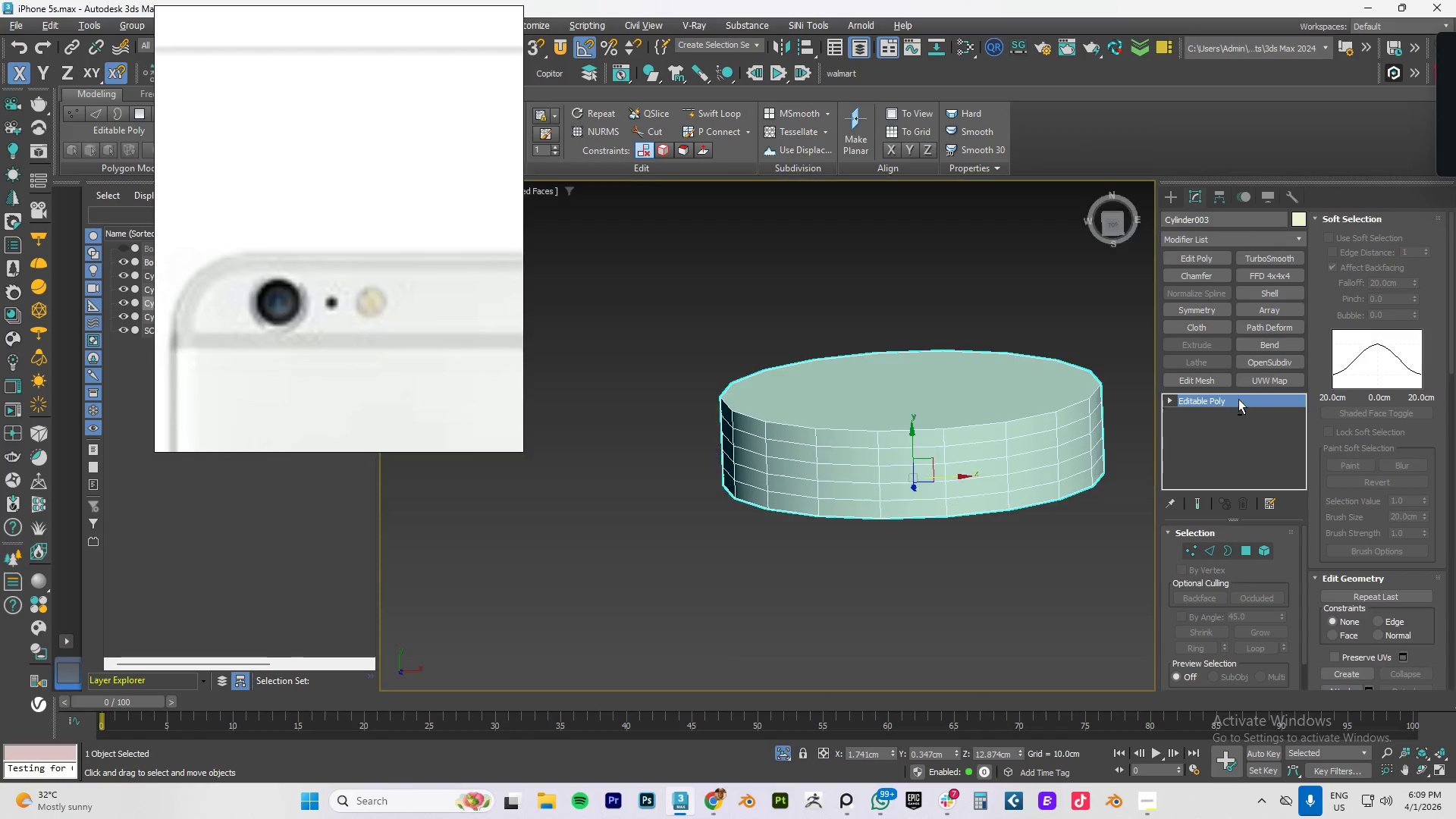 
key(Alt+Q)
 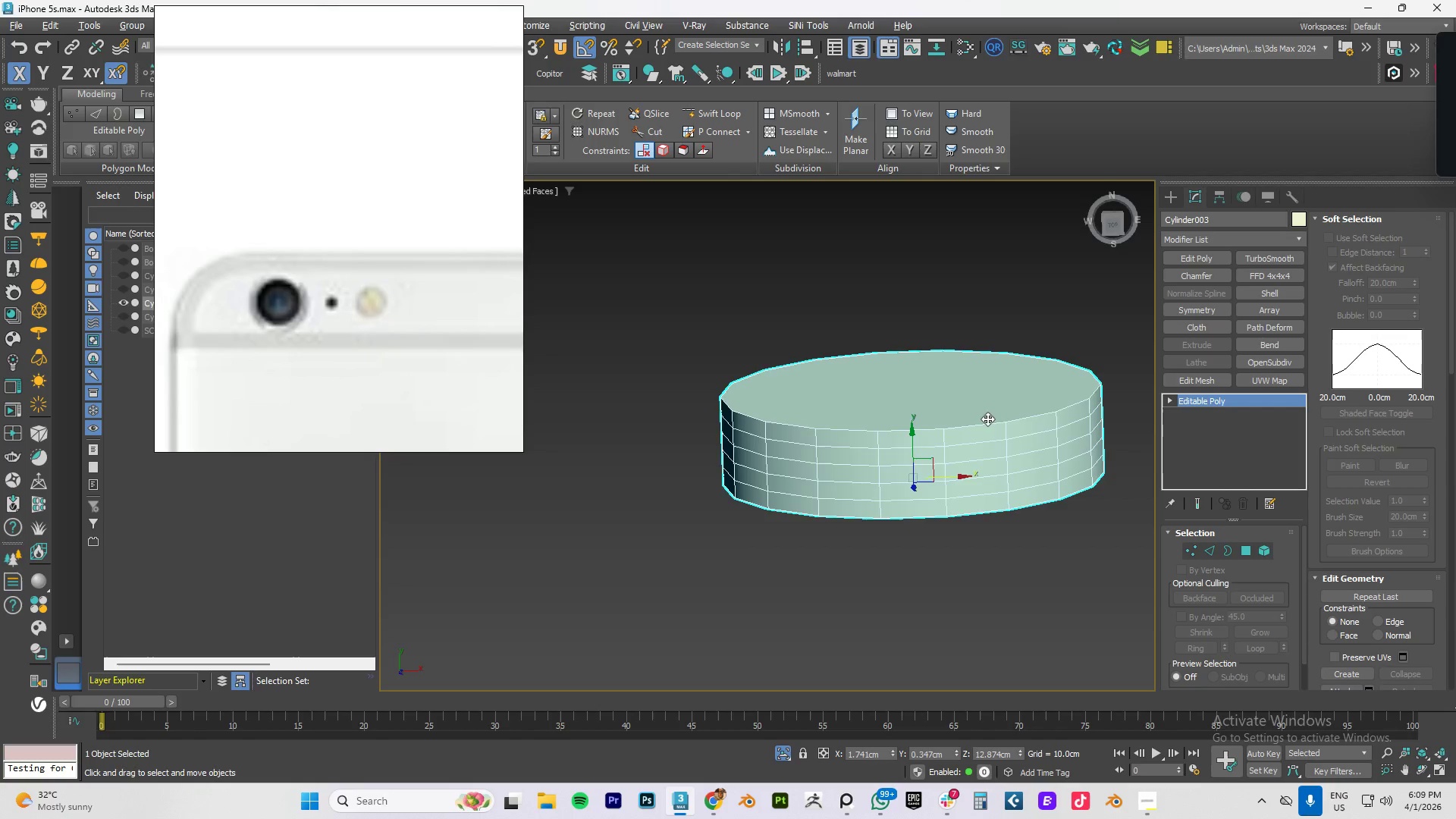 
key(Alt+AltLeft)
 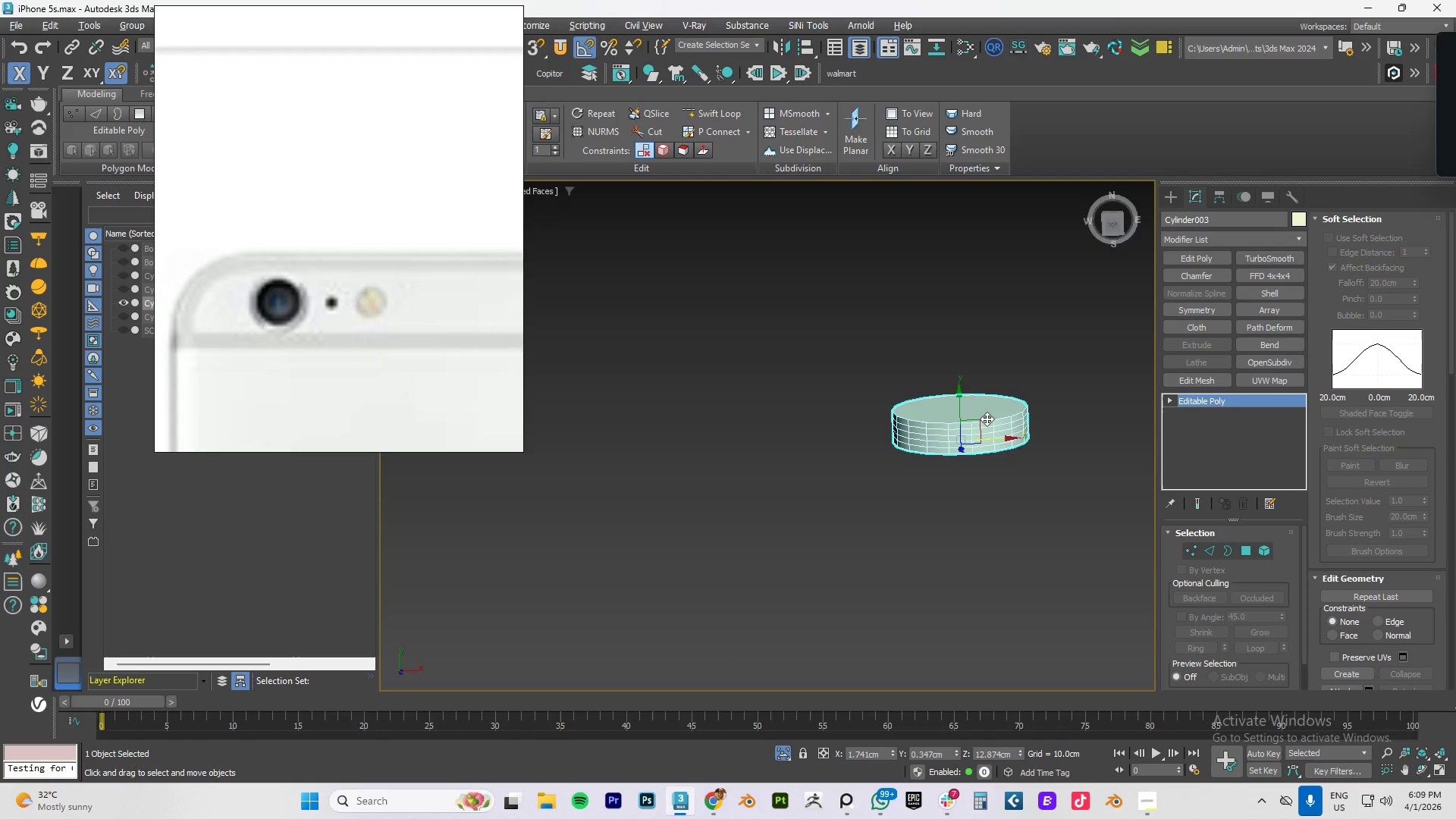 
key(Alt+Q)
 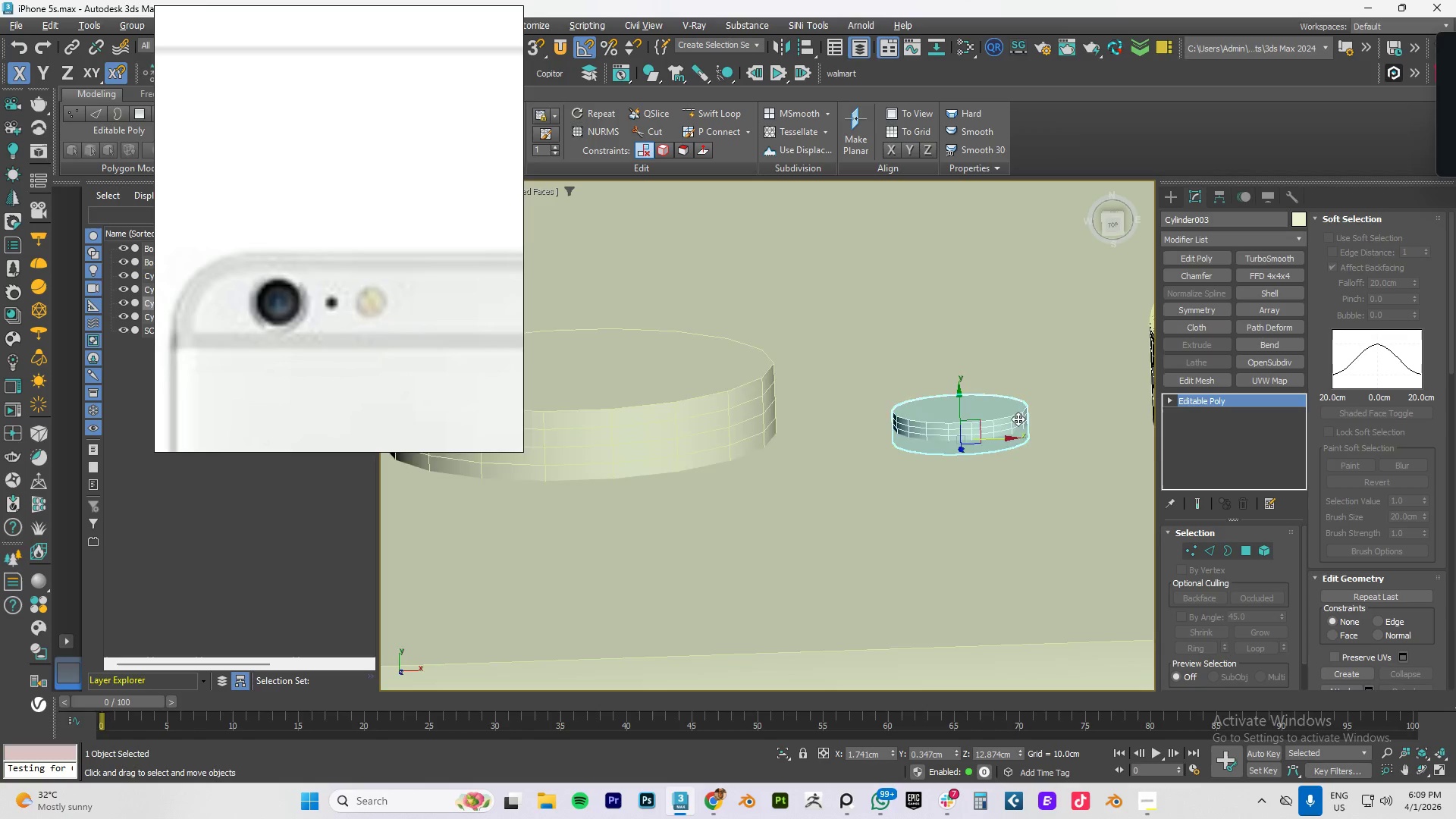 
scroll: coordinate [987, 419], scroll_direction: down, amount: 3.0
 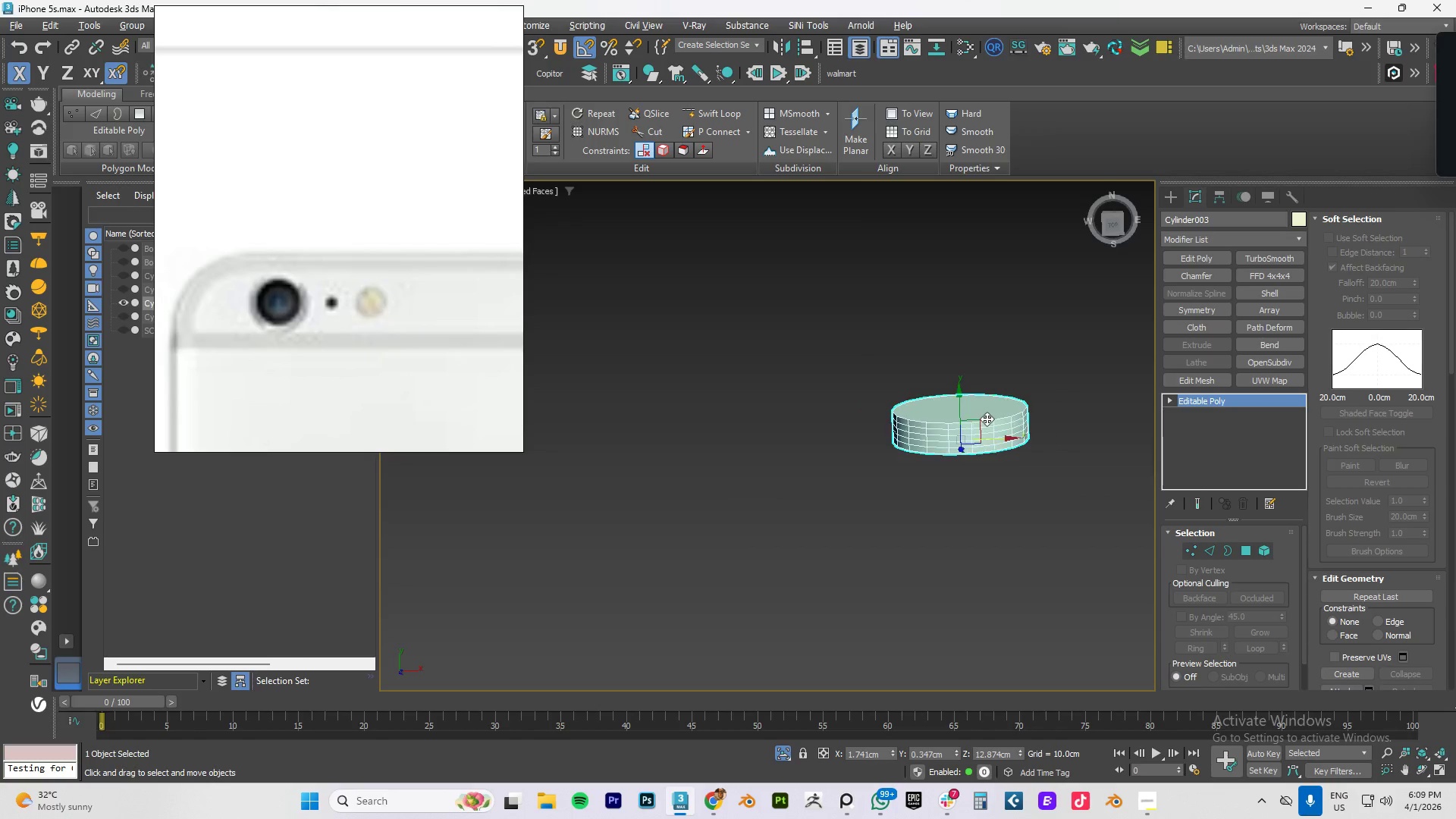 
hold_key(key=ControlLeft, duration=0.44)
left_click([831, 415])
 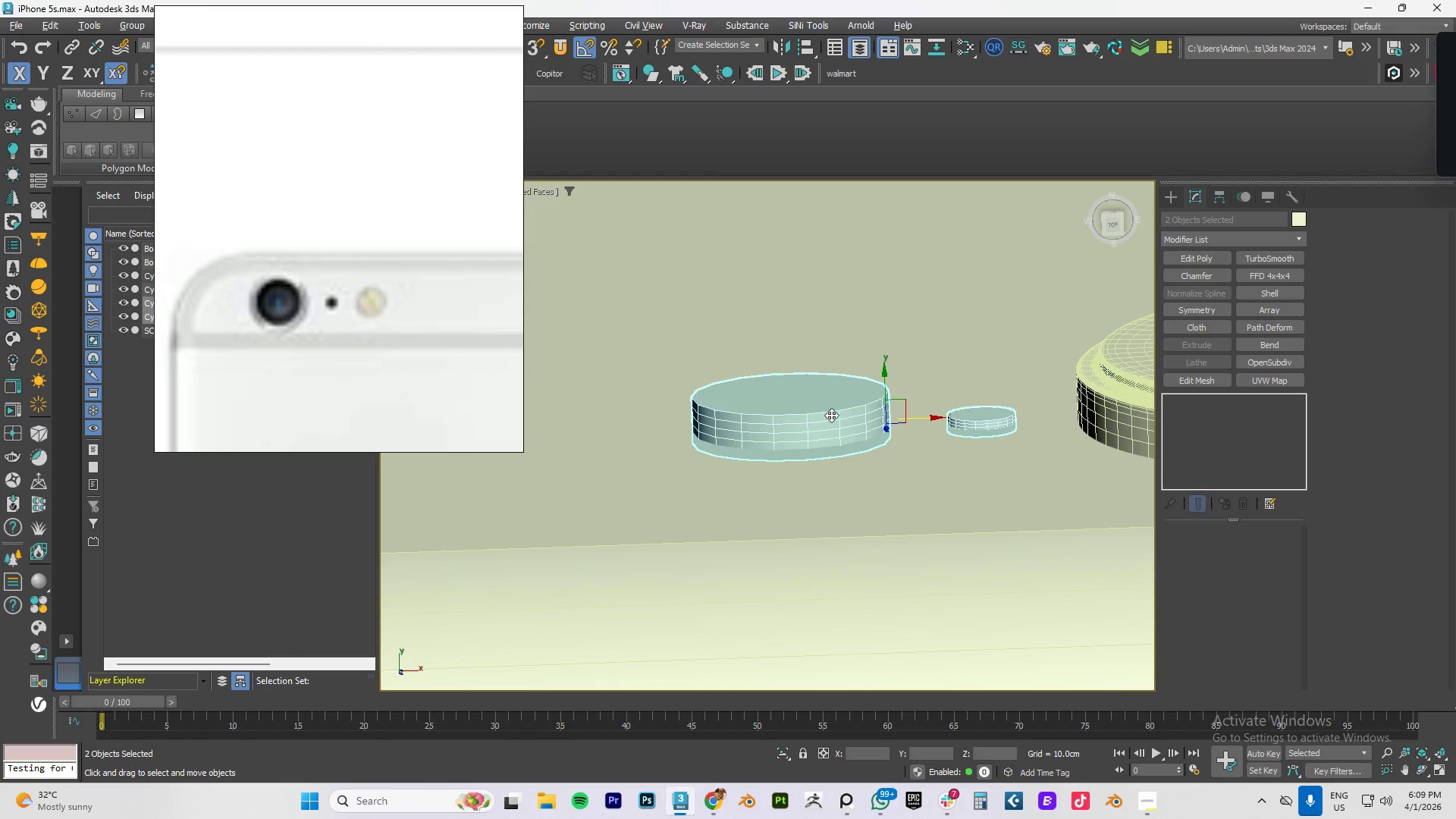 
scroll: coordinate [996, 419], scroll_direction: down, amount: 2.0
 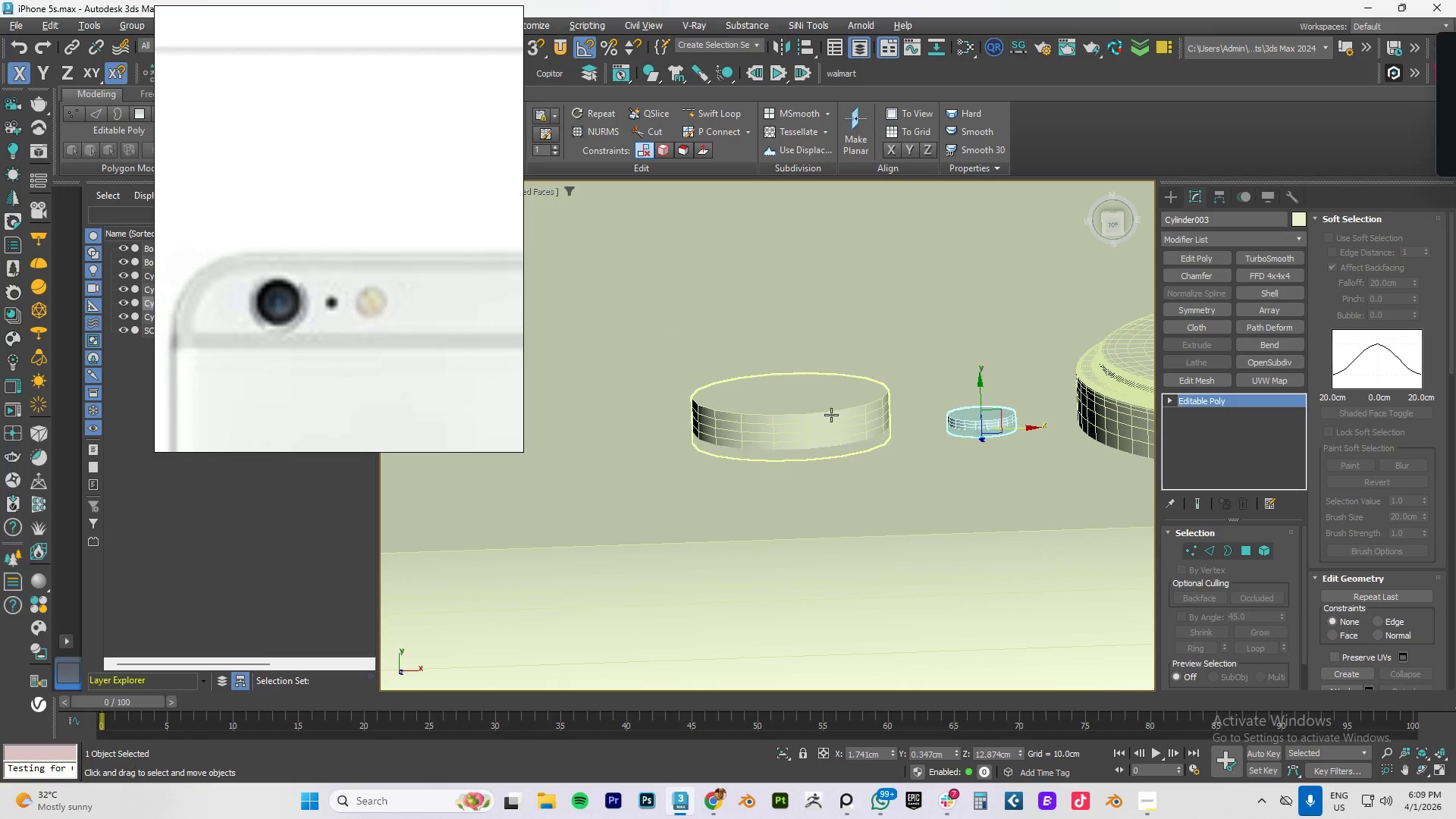 
key(Alt+Q)
 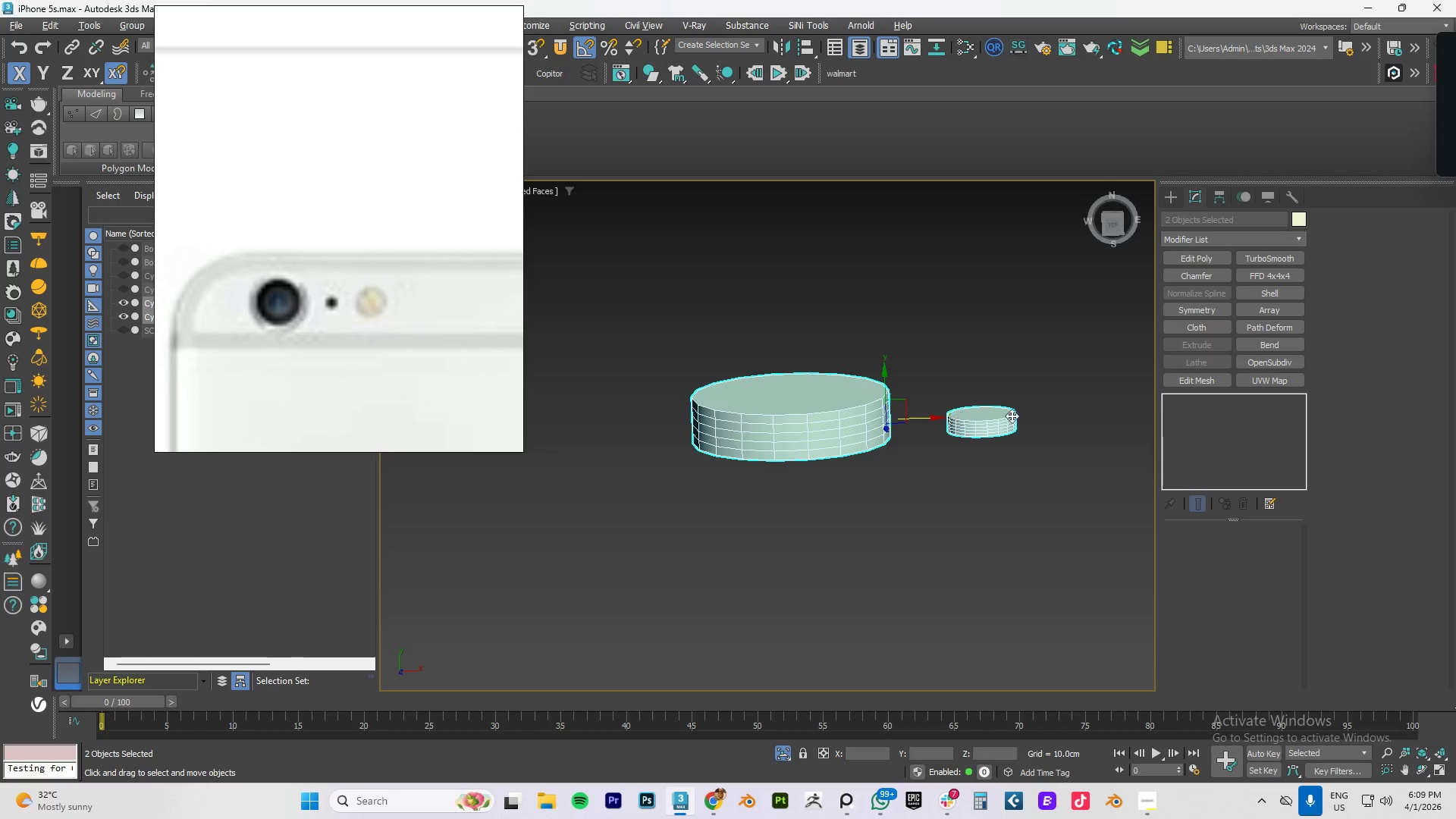 
left_click([968, 344])
 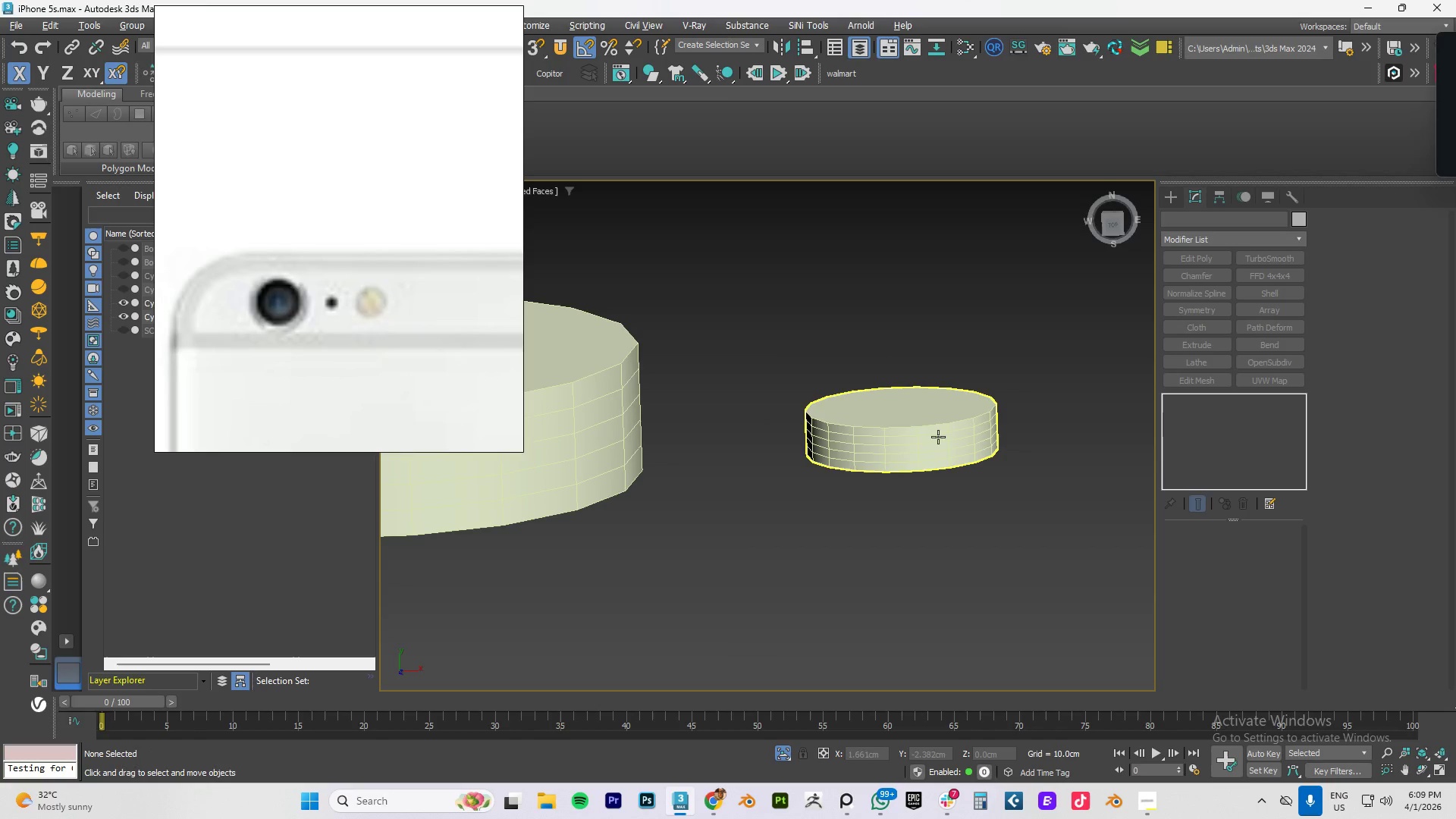 
scroll: coordinate [1025, 417], scroll_direction: up, amount: 3.0
 